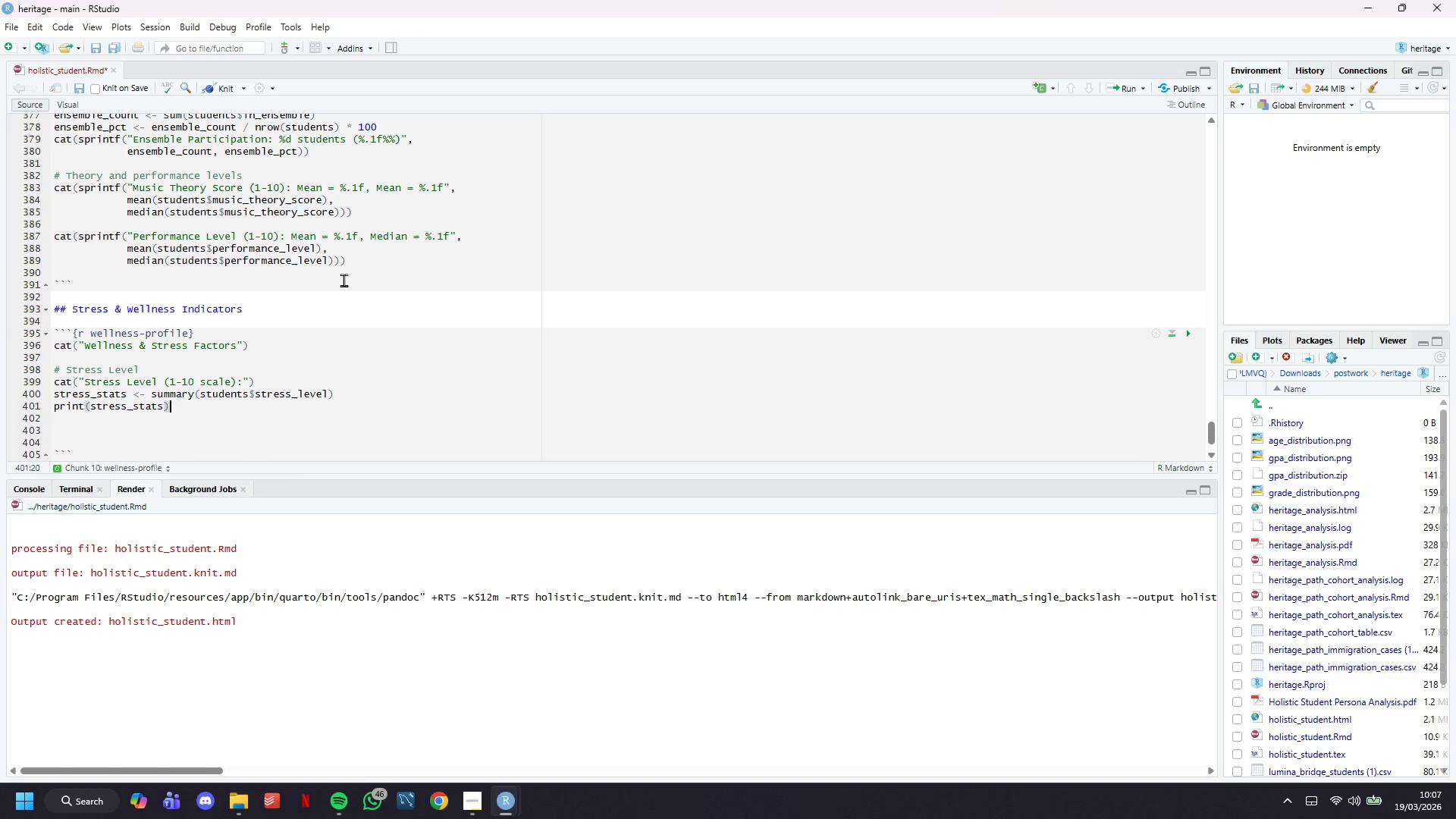 
 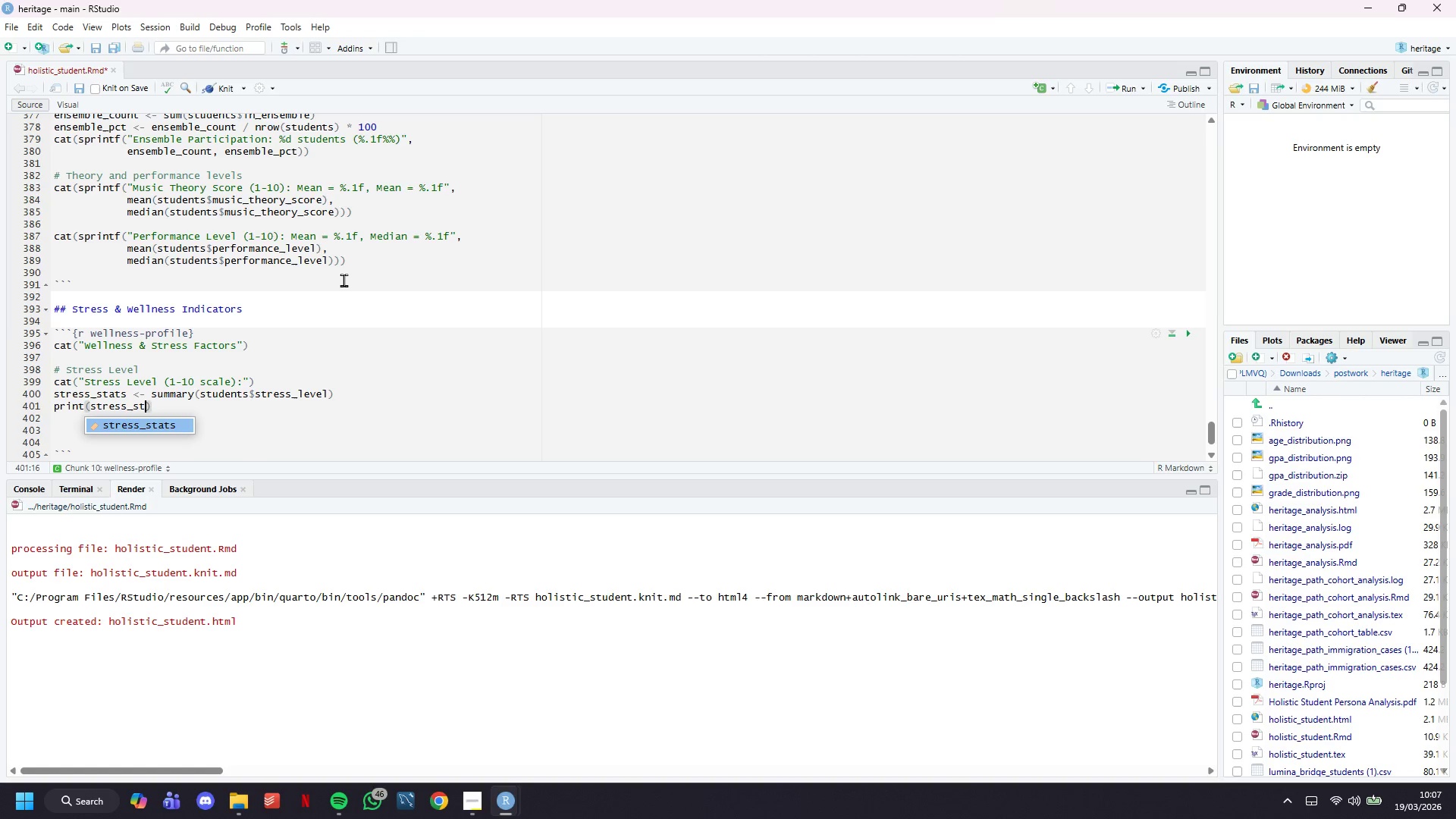 
key(ArrowRight)
 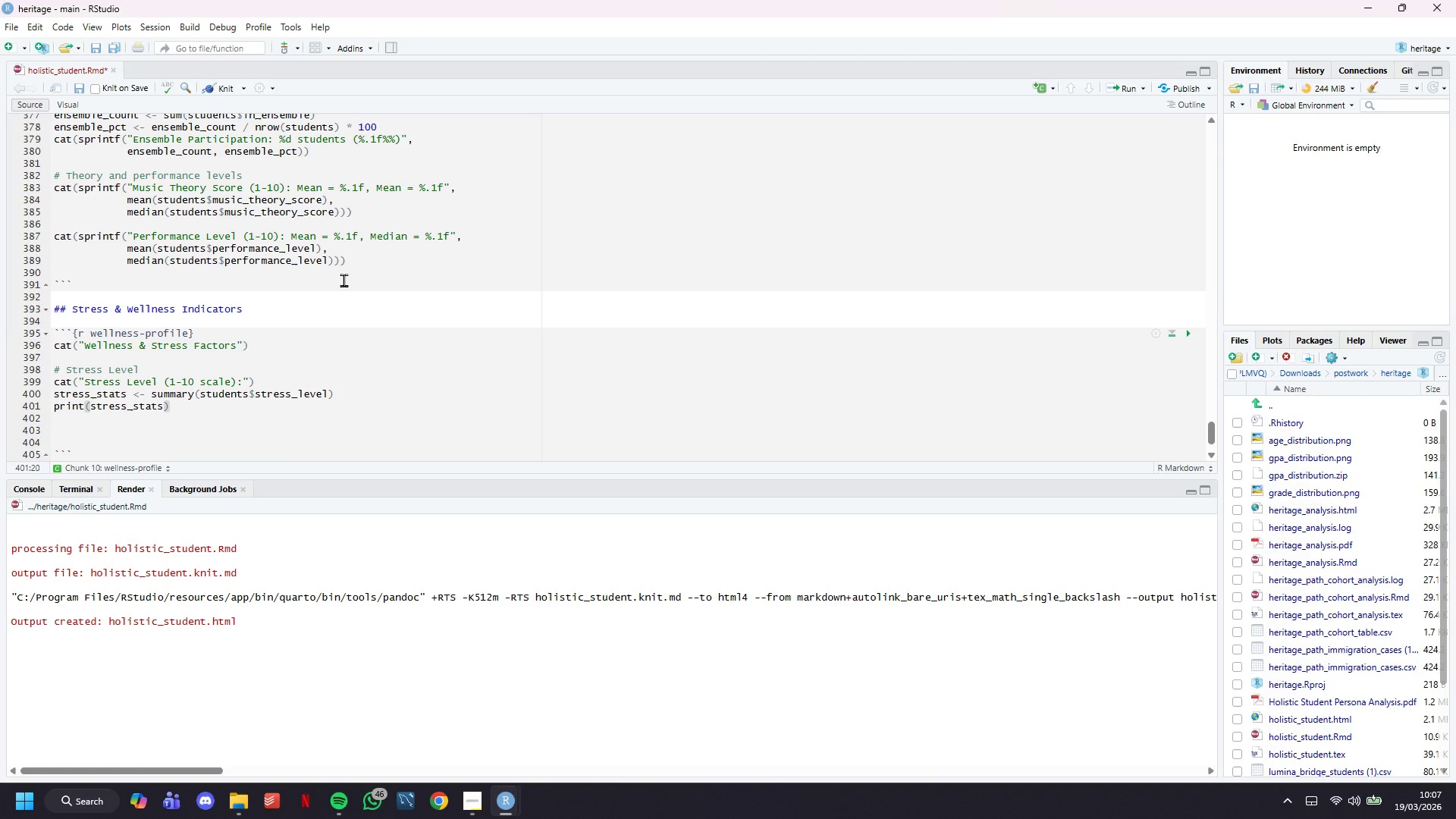 
key(ArrowDown)
 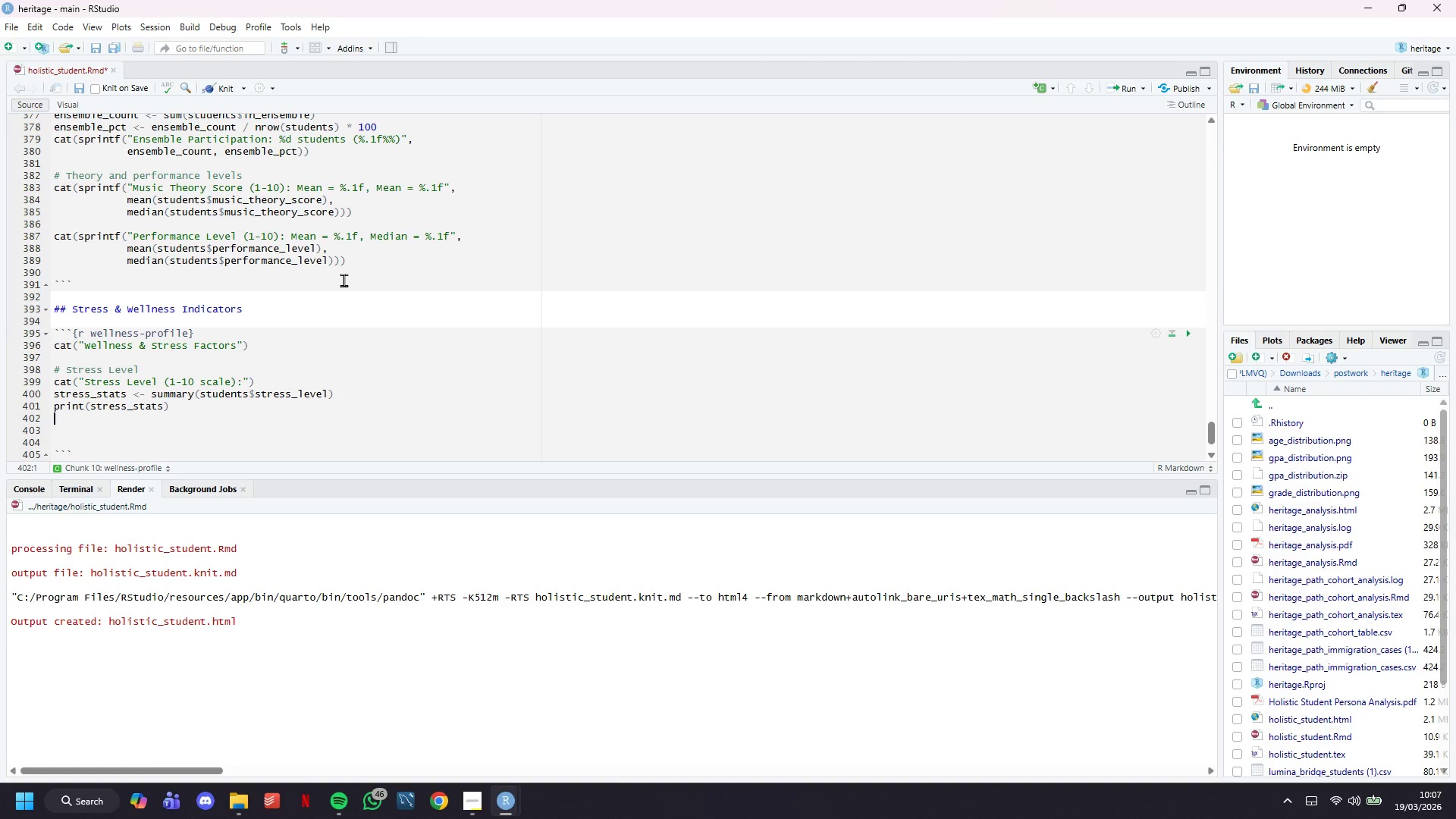 
key(Enter)
 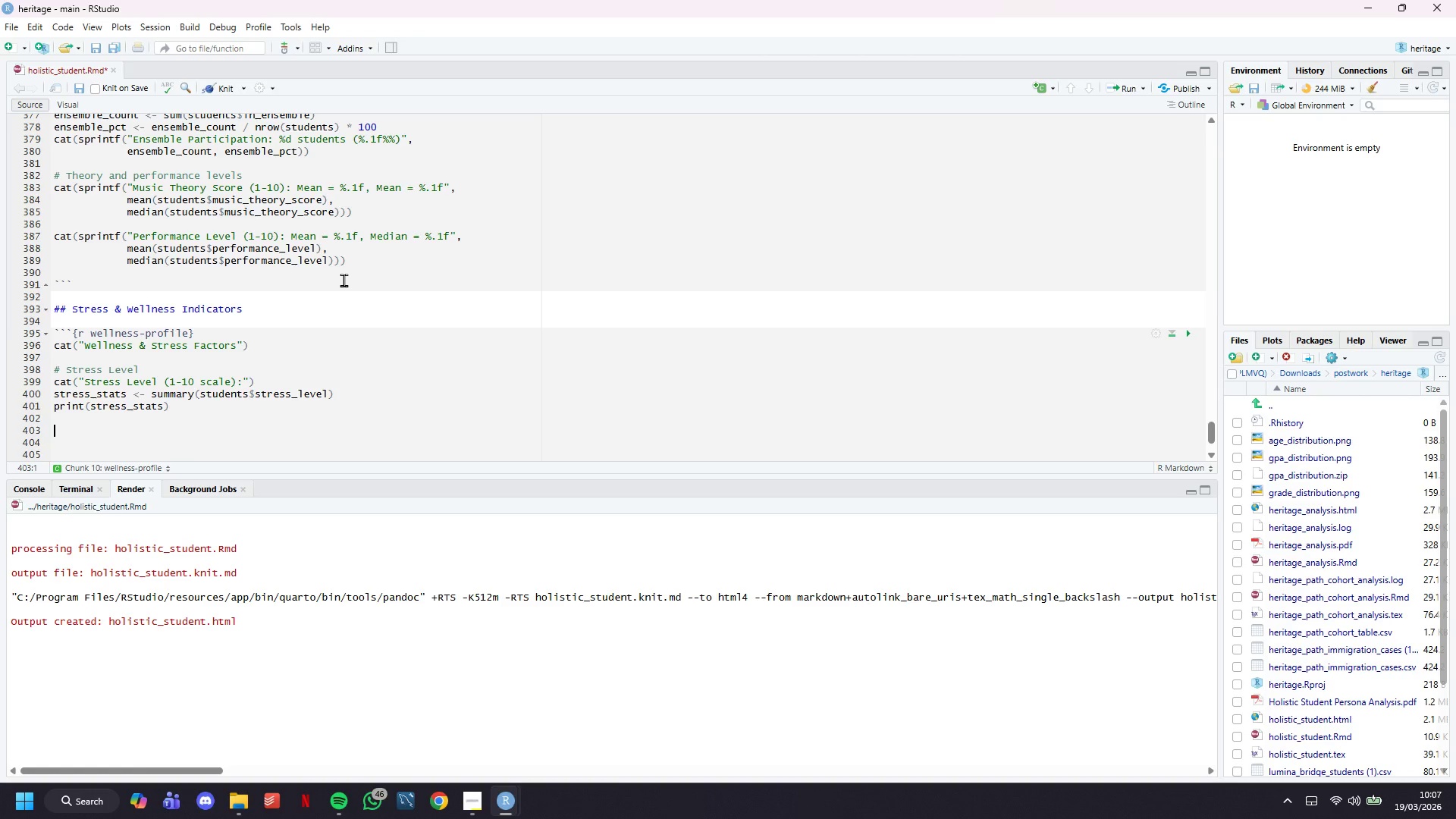 
scroll: coordinate [344, 280], scroll_direction: down, amount: 6.0
 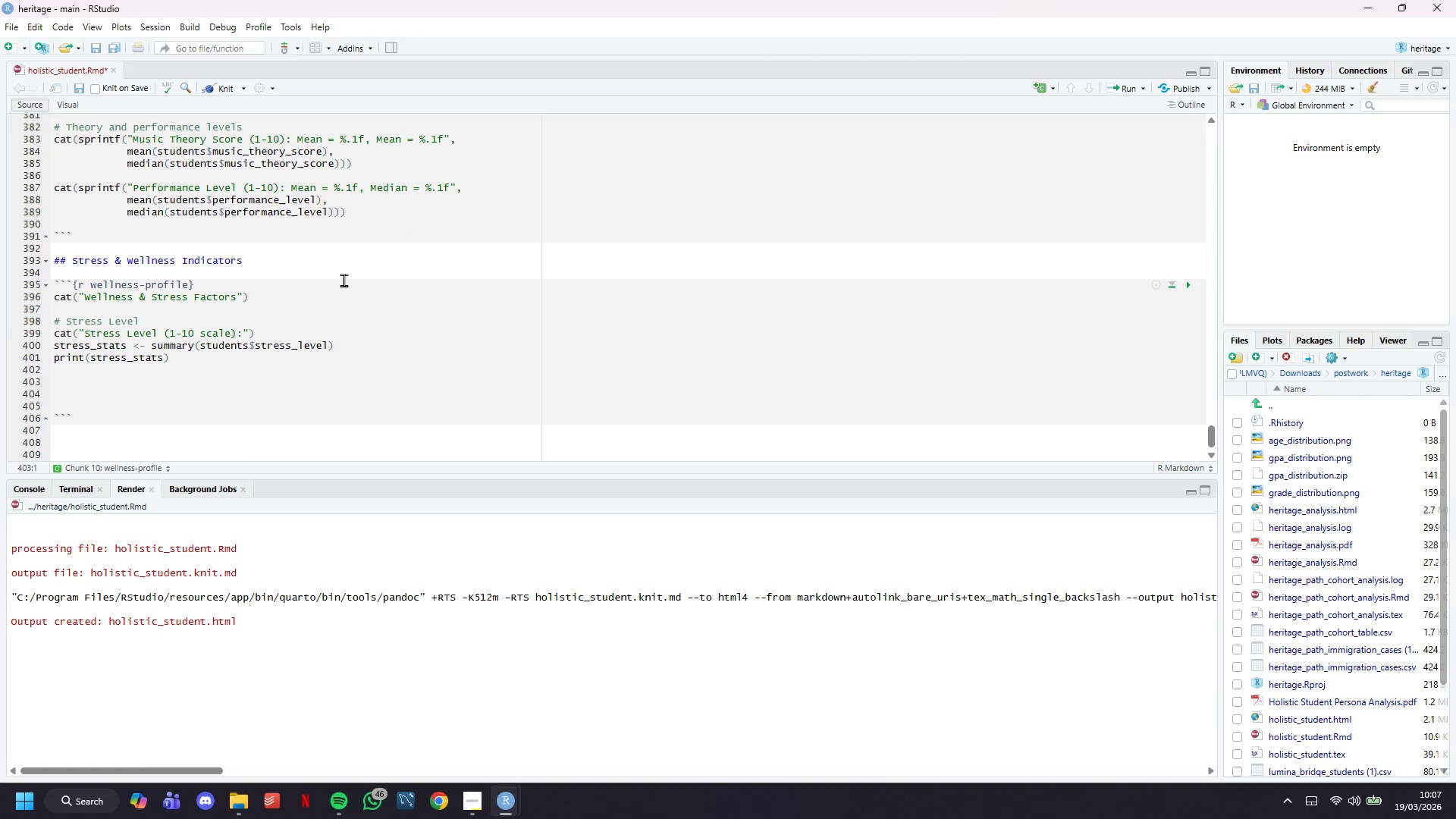 
type(high_stress <- sum(students$stress_level >= 7)
 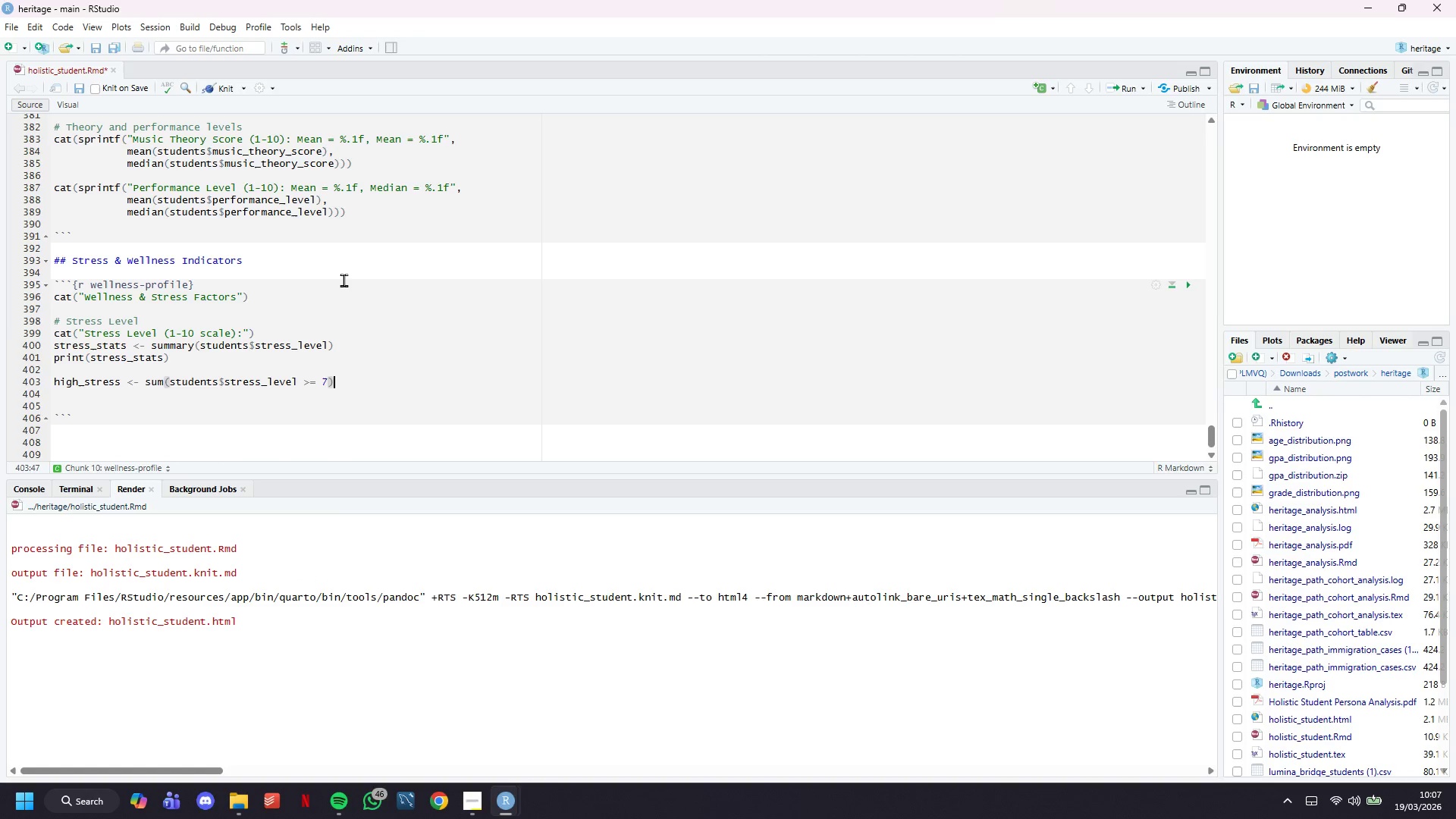 
 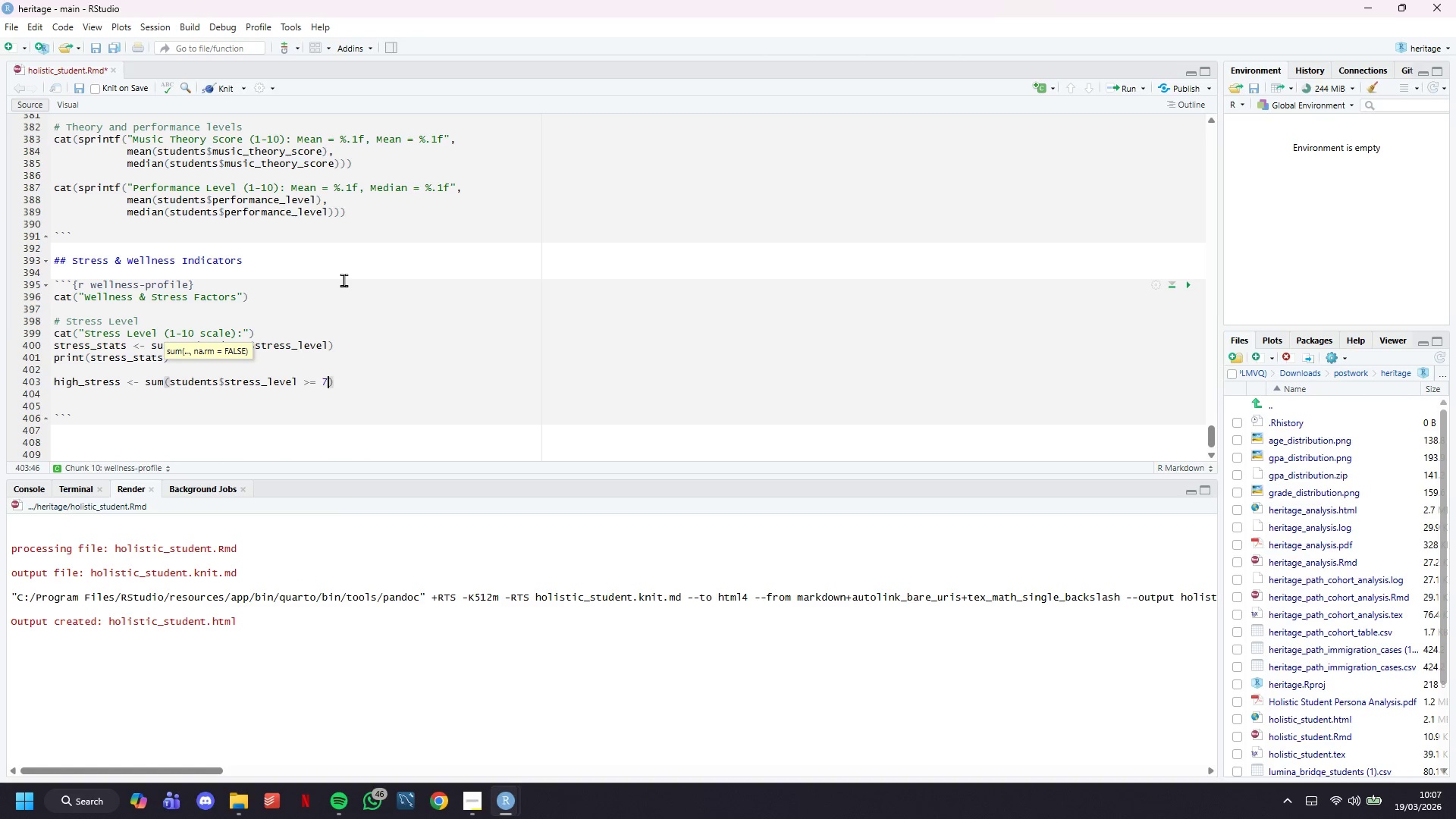 
key(ArrowRight)
 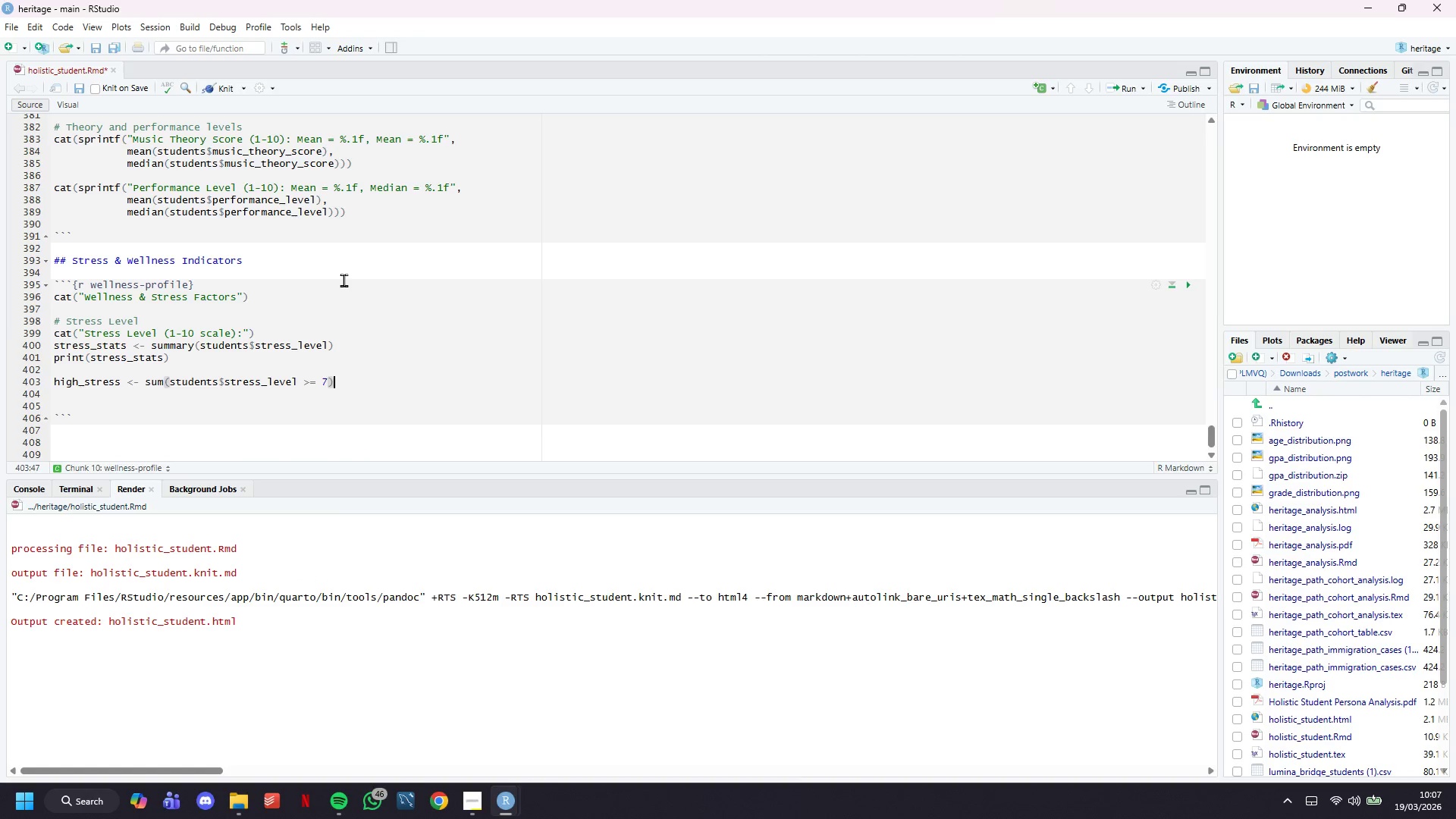 
key(Enter)
 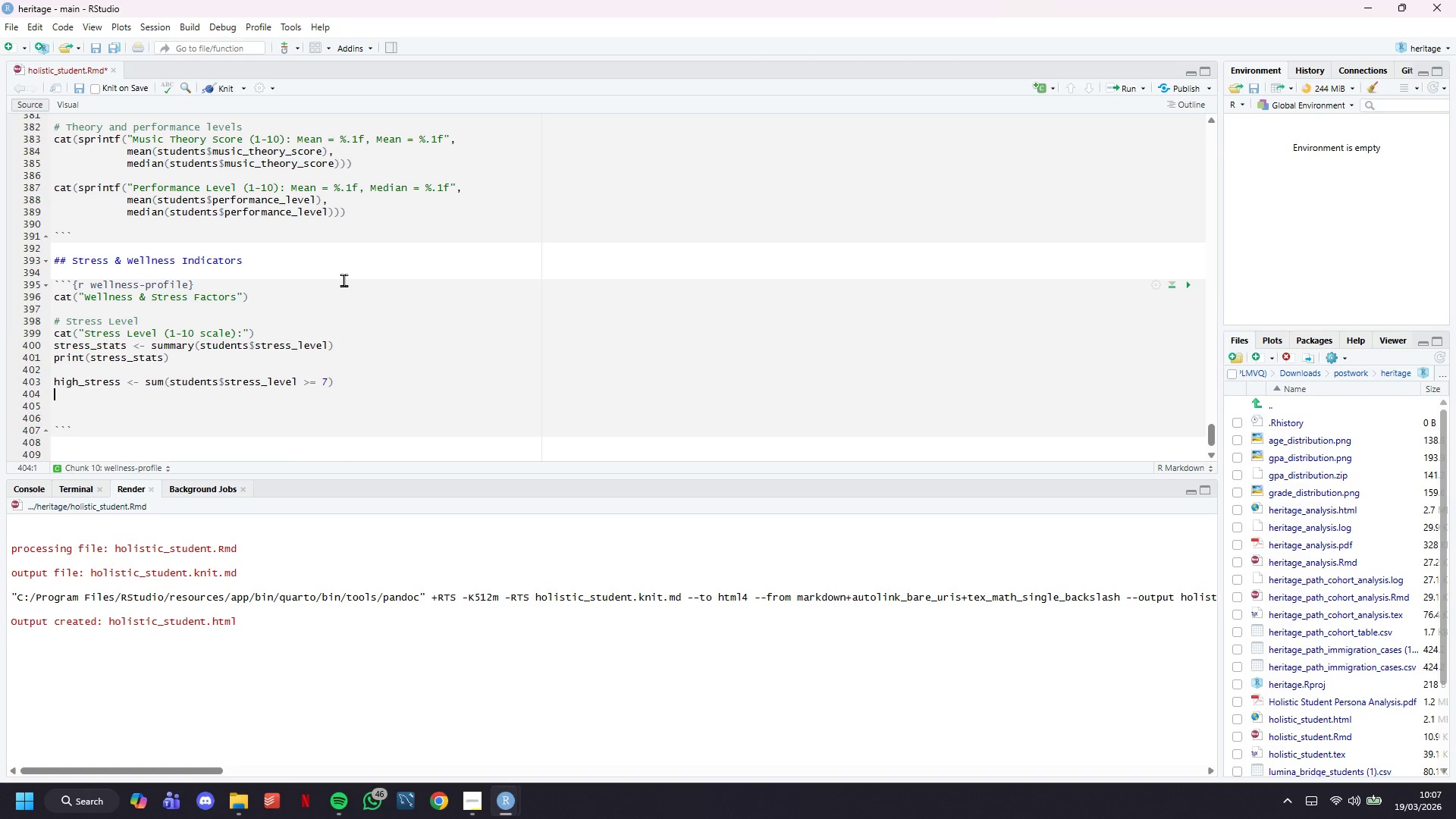 
type(high_stress_pxt )
key(Backspace)
key(Backspace)
key(Backspace)
type(ct <- high_stress / nrow(studn)
key(Backspace)
type(e)
key(Tab)
 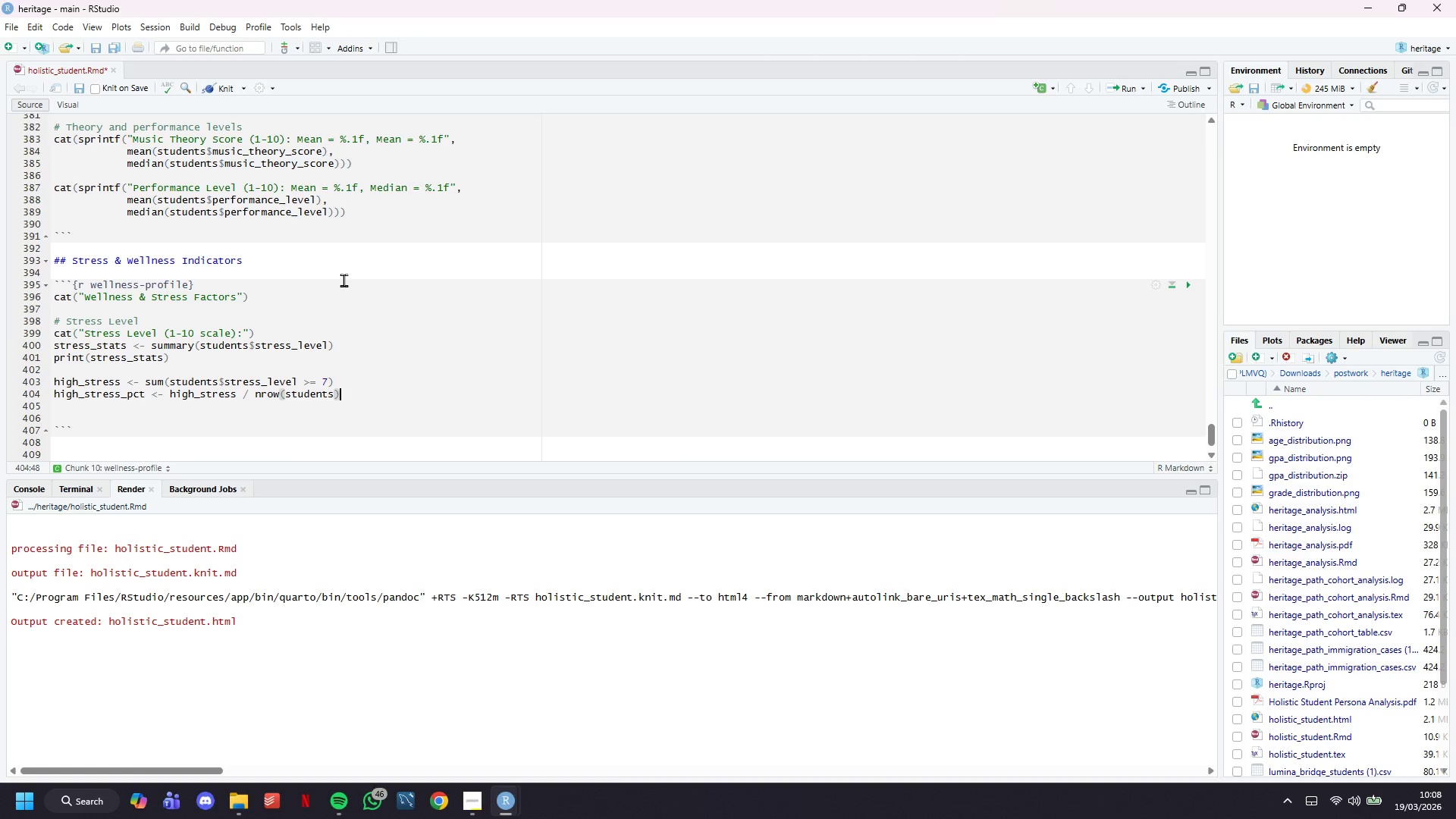 
 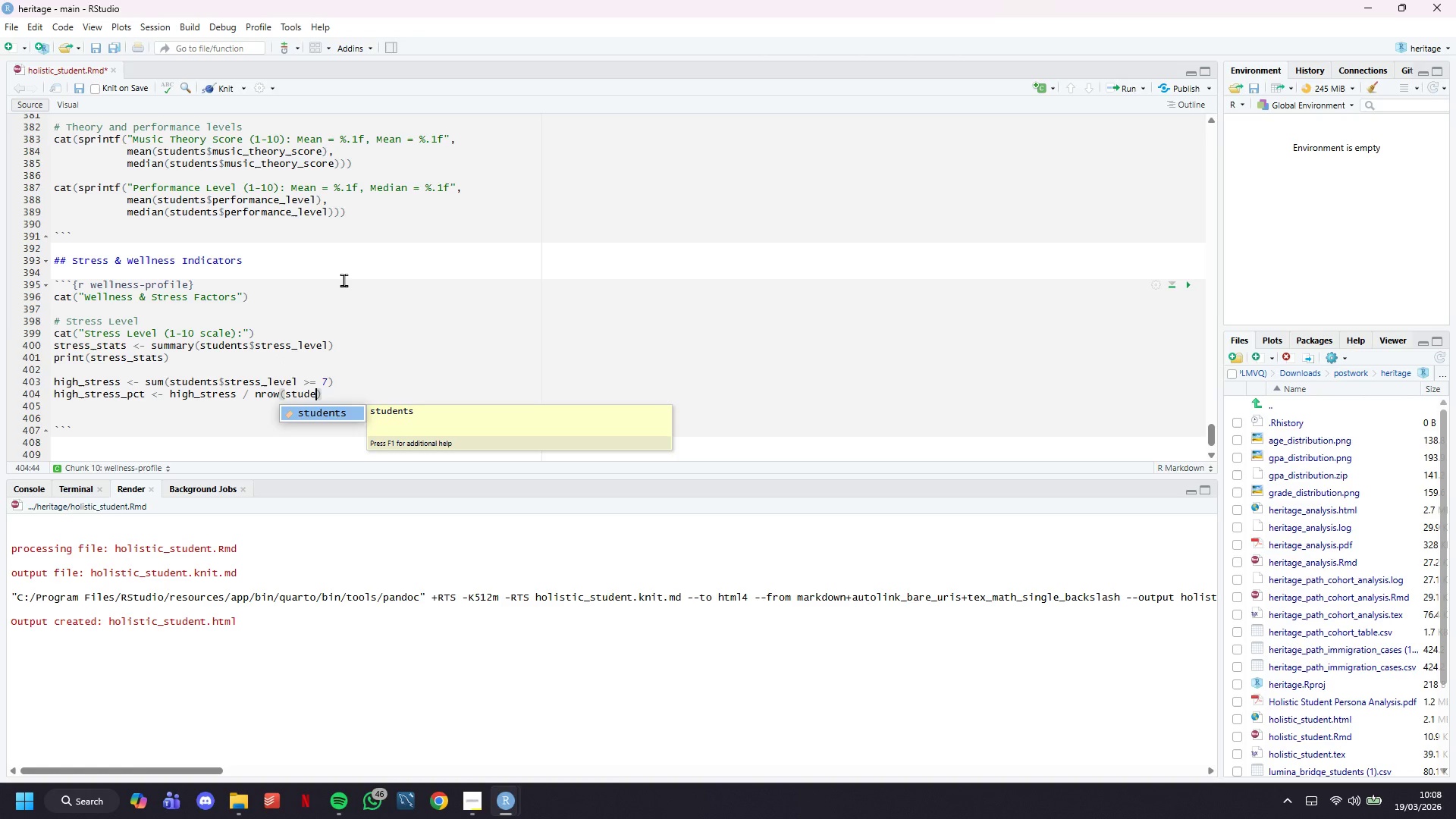 
key(ArrowRight)
 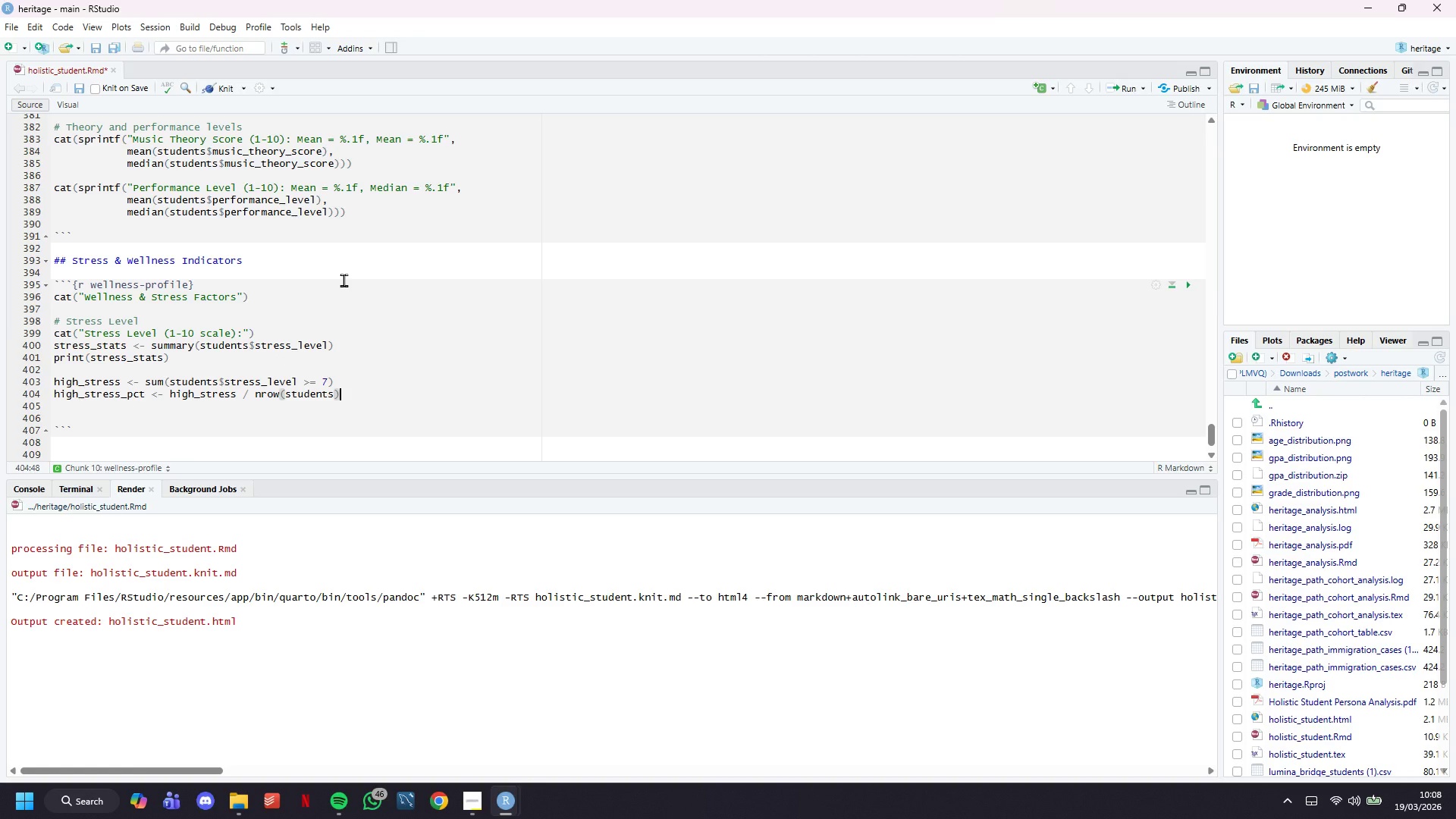 
type( * 100)
 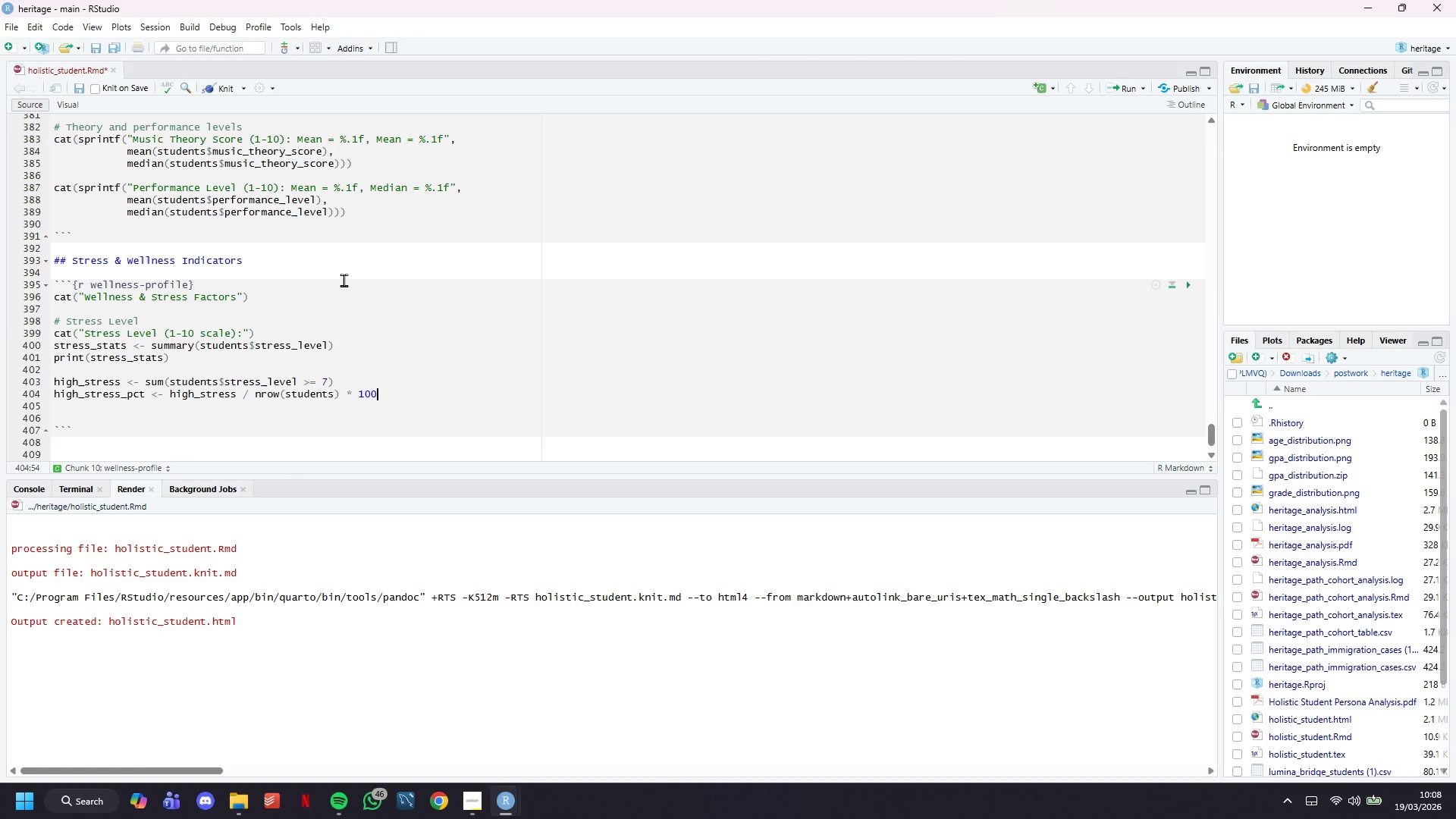 
key(Enter)
 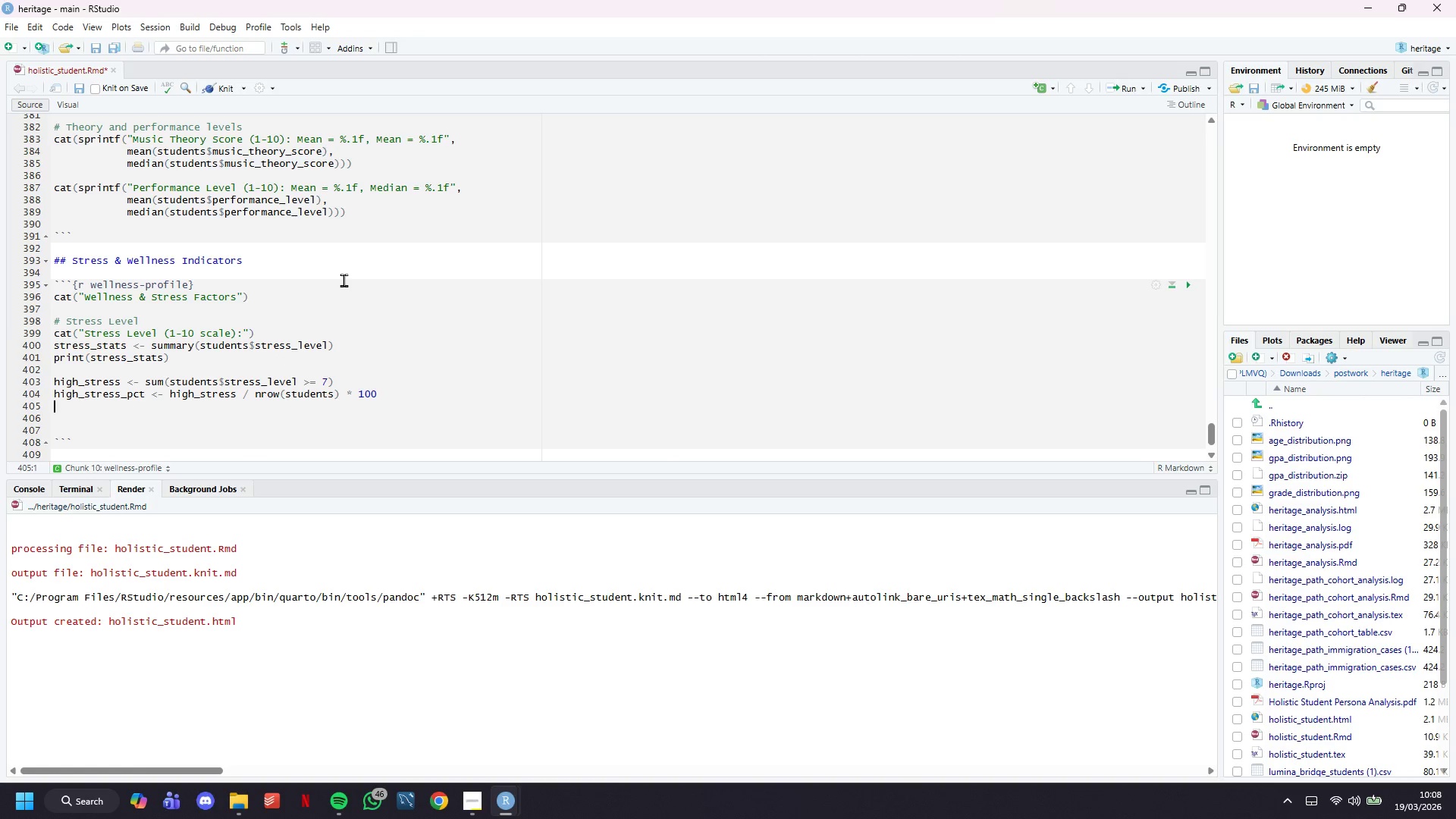 
type(cat(sprintf(" High Stress (7+): %d students ())
 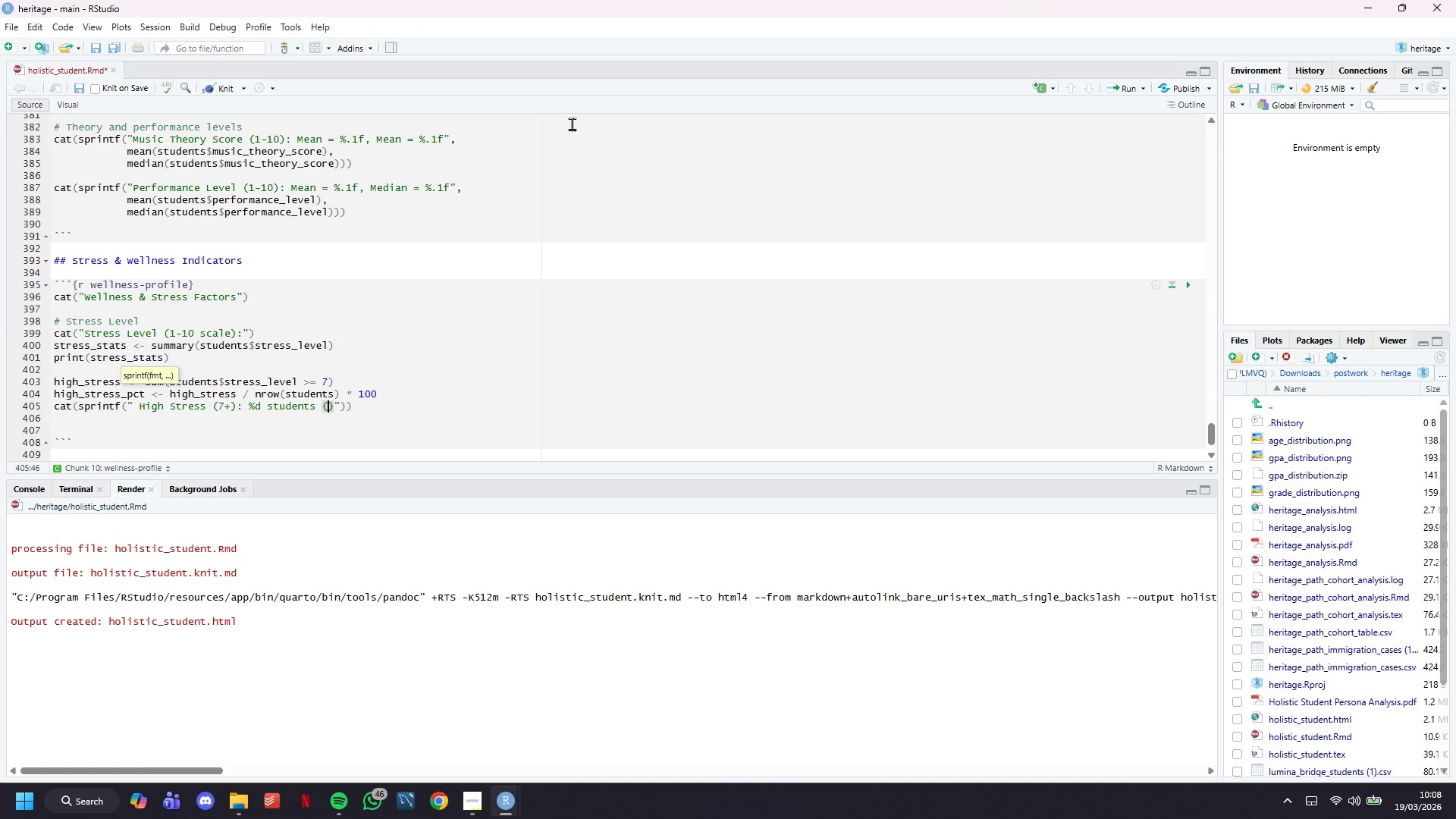 
 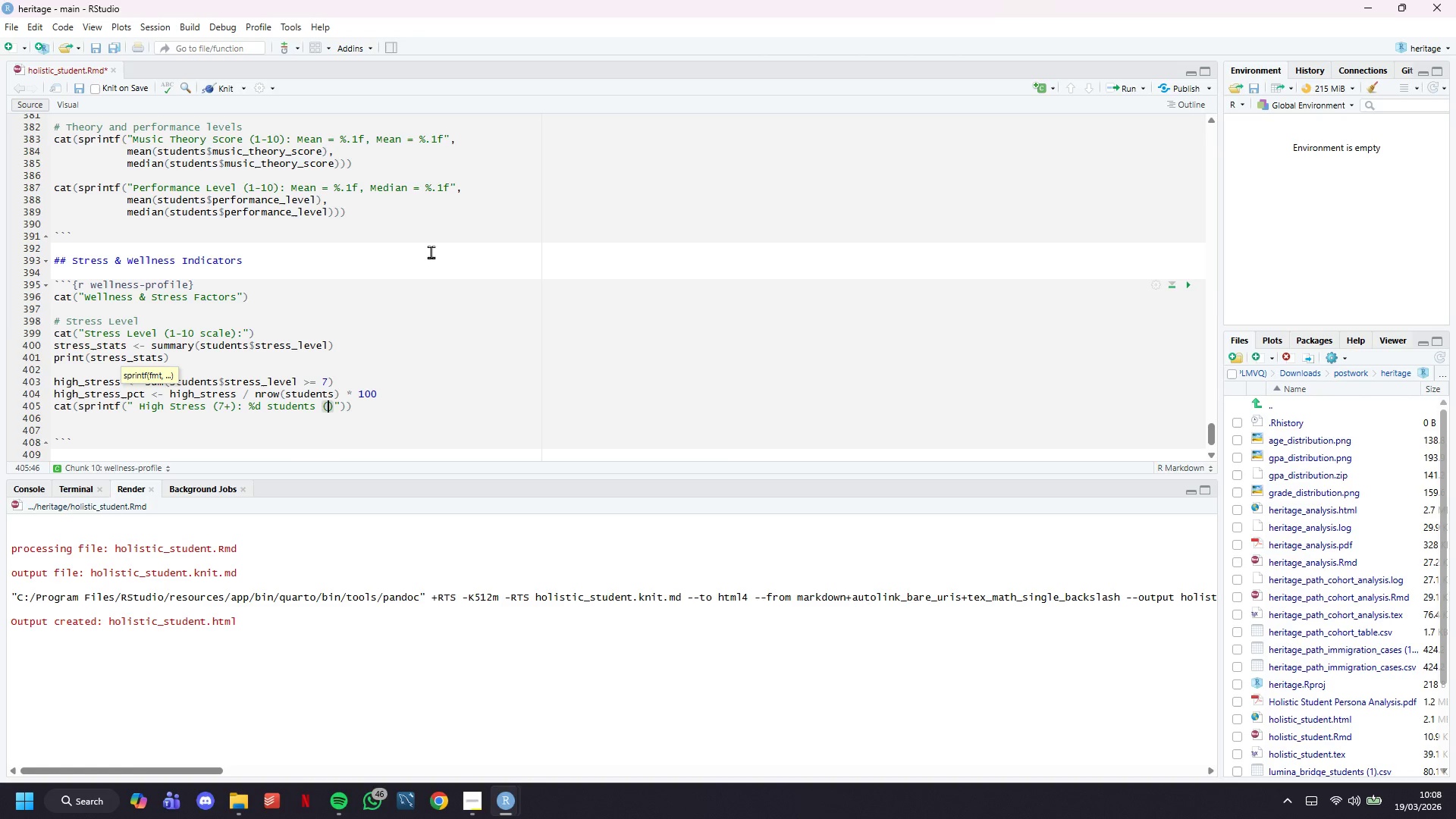 
key(ArrowLeft)
 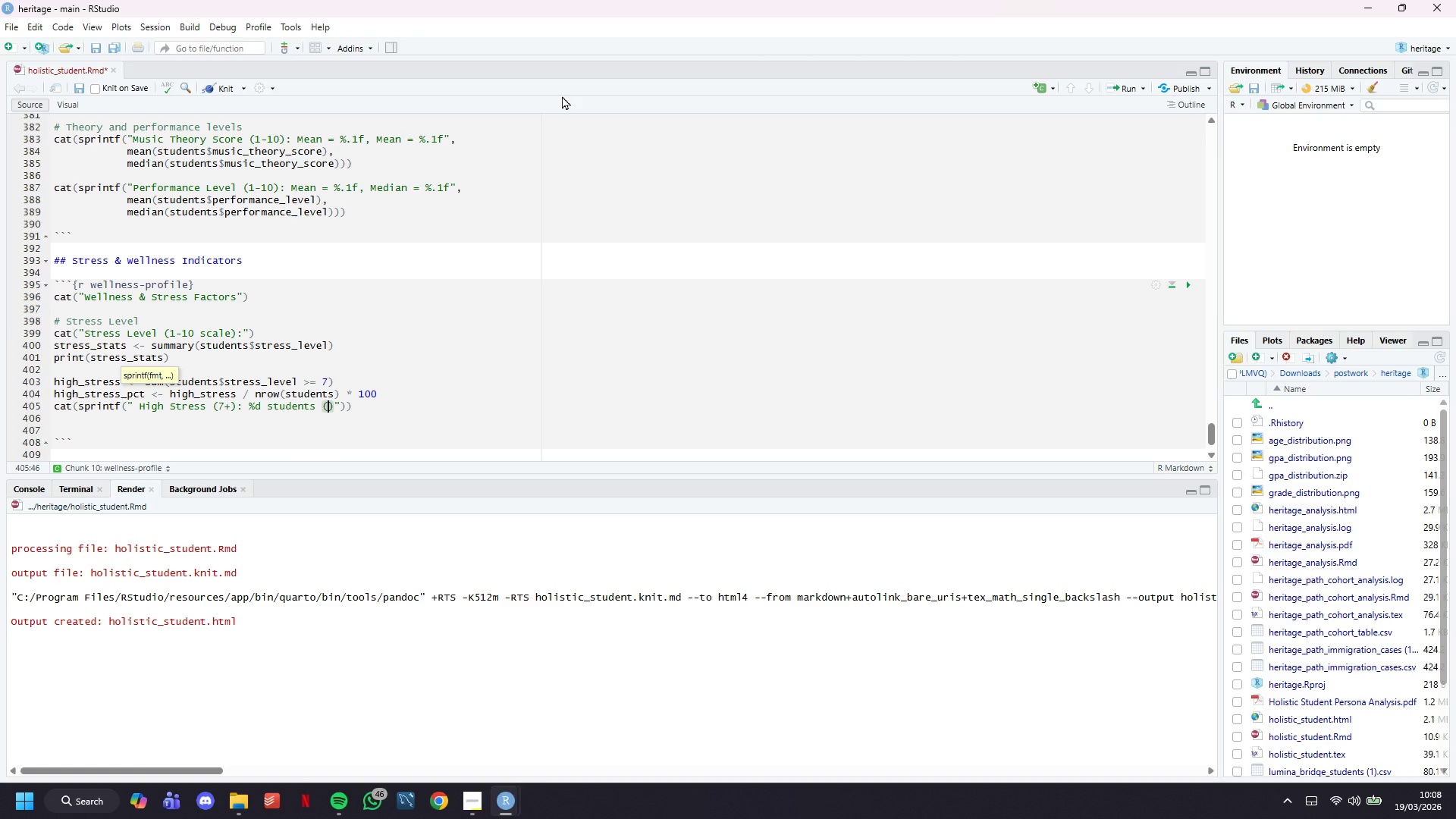 
type(%.1f%%)
 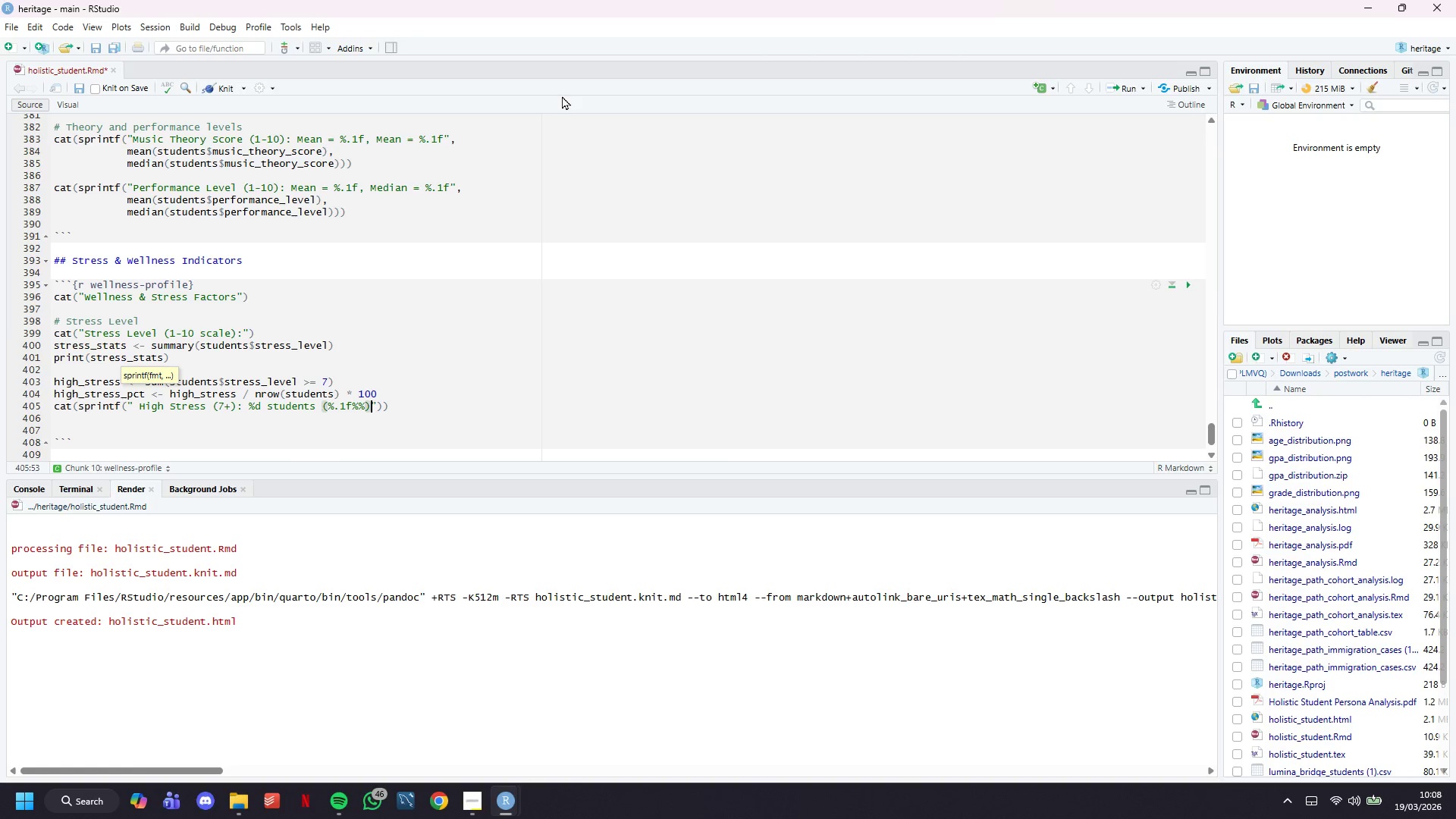 
 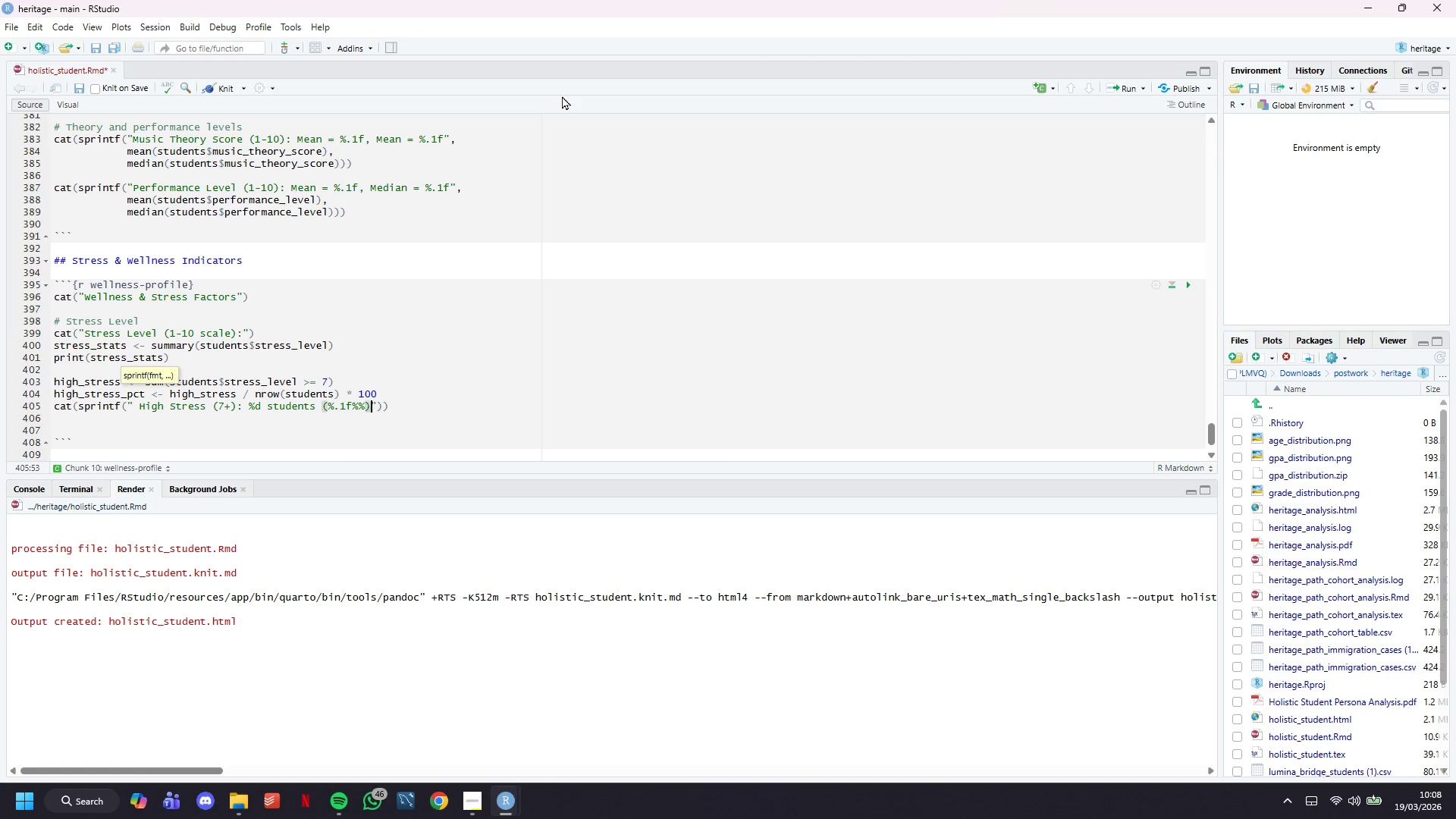 
key(ArrowRight)
 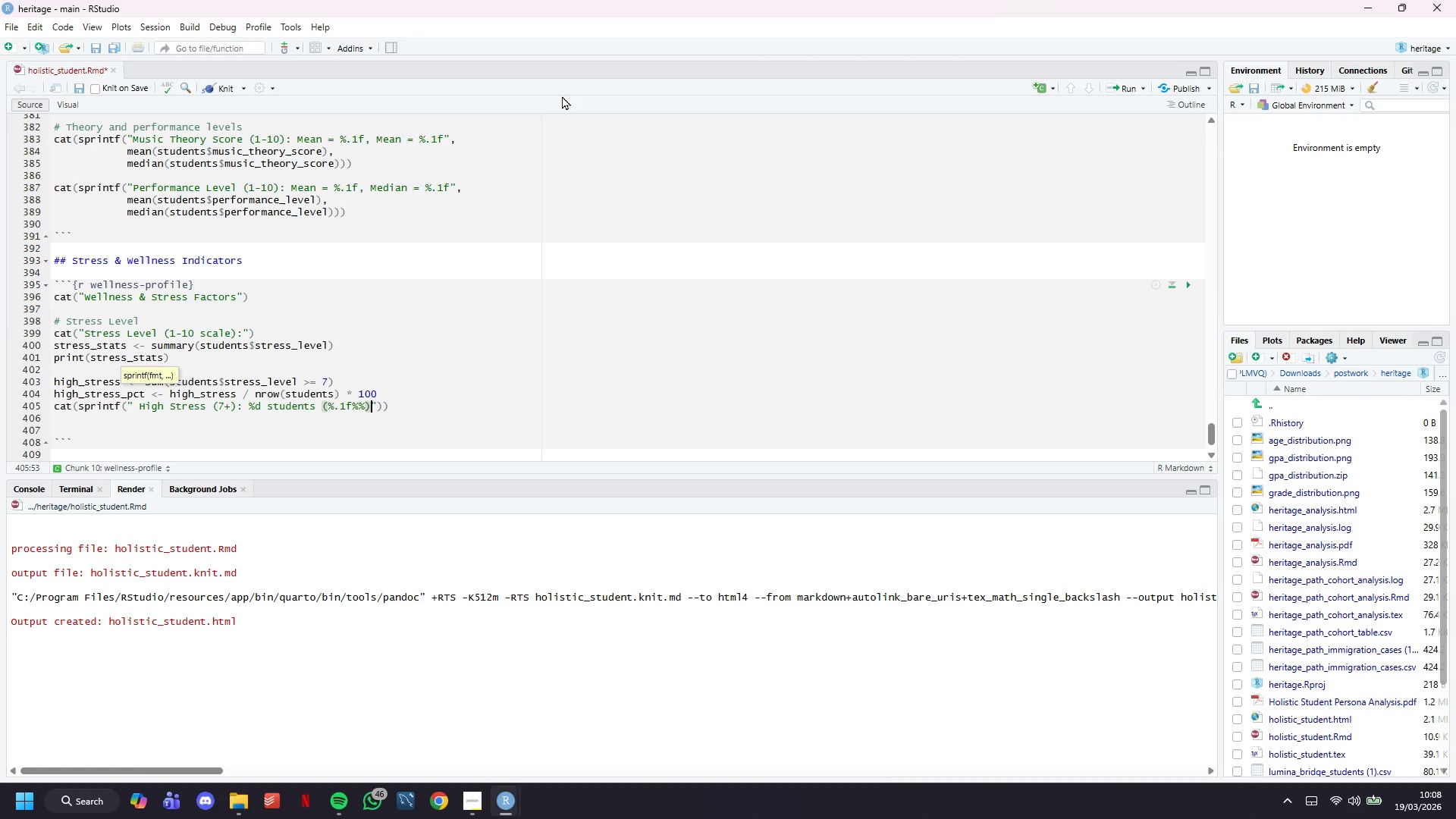 
key(ArrowRight)
 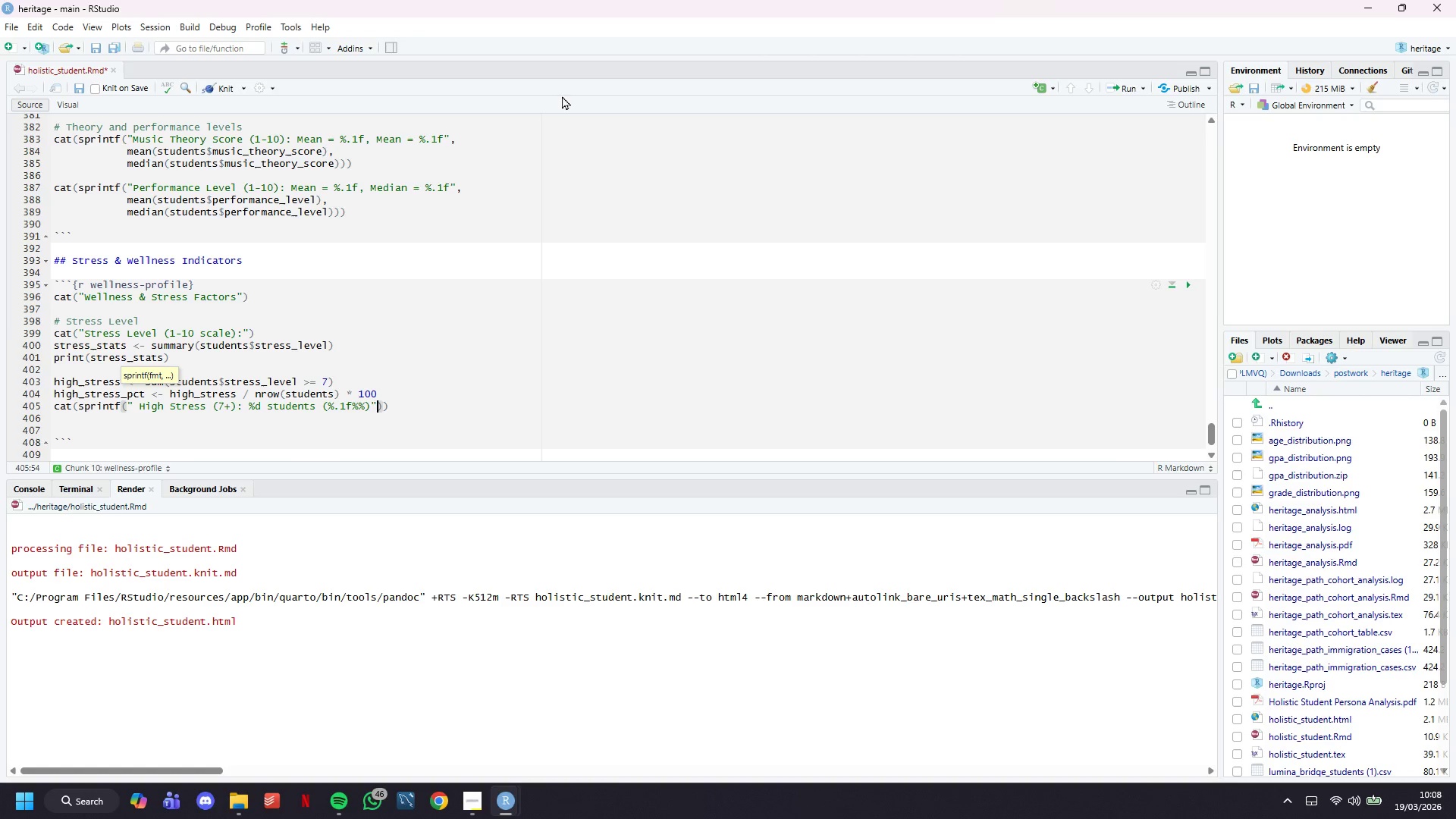 
key(Comma)
 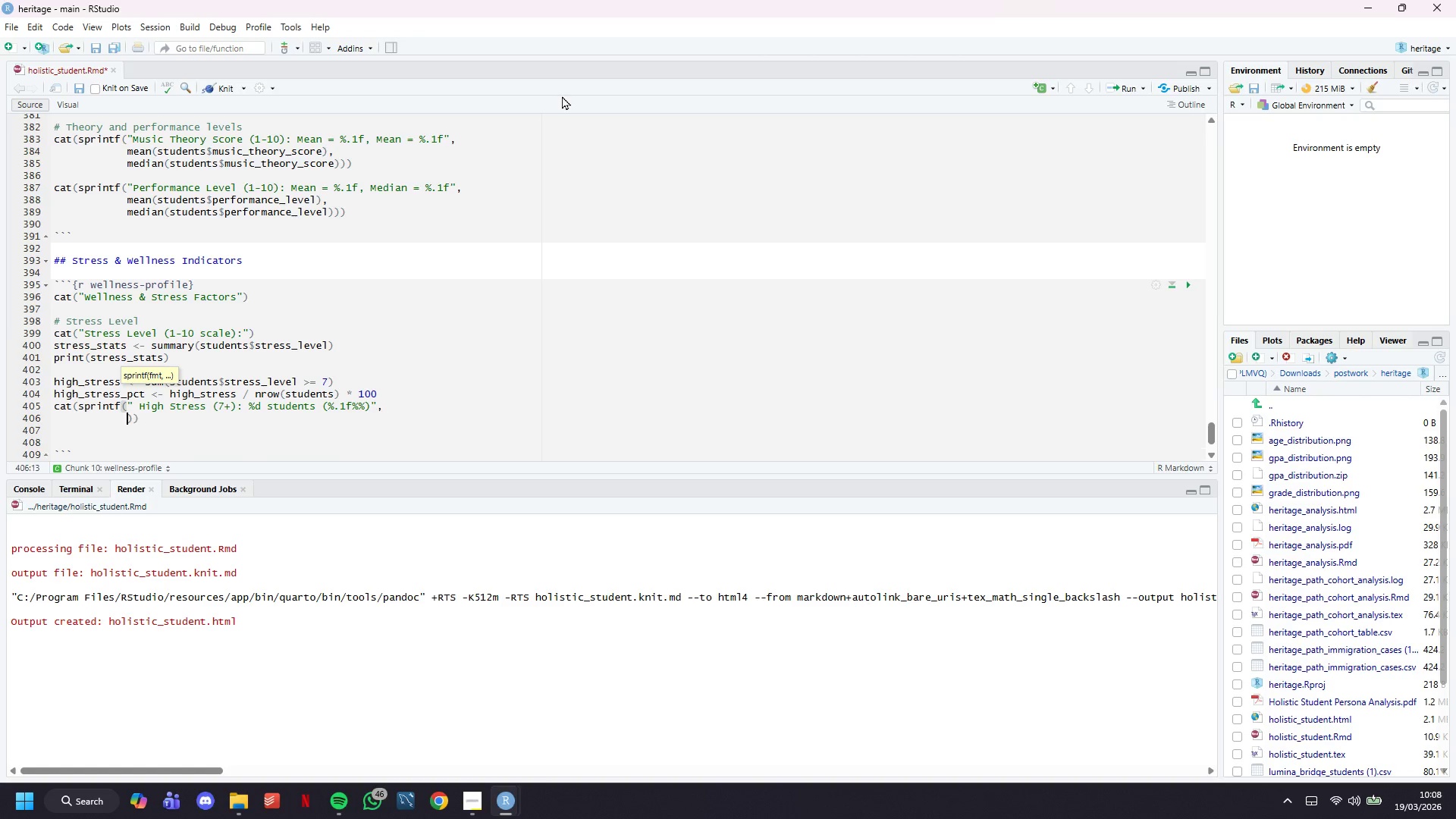 
key(Enter)
 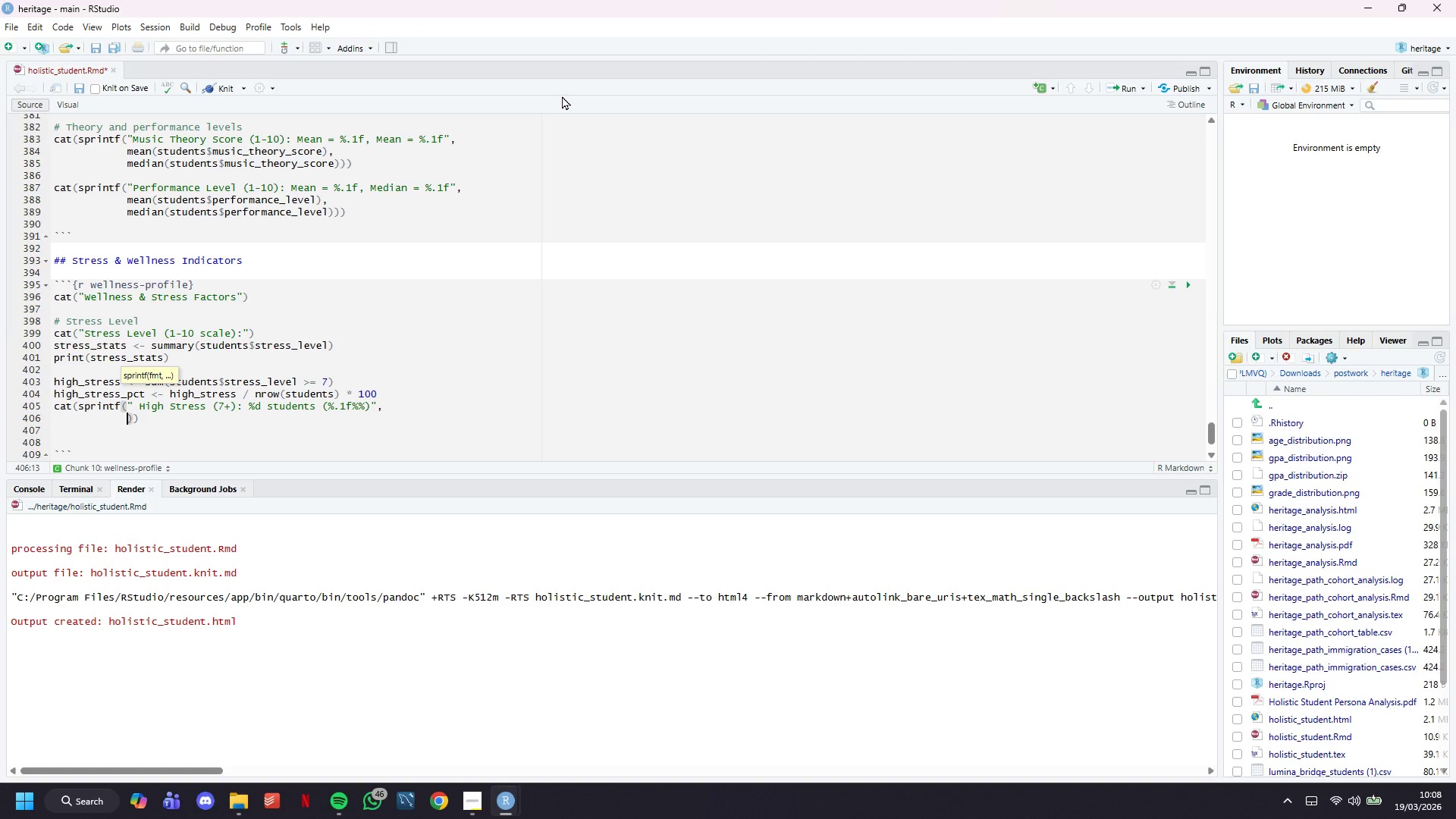 
type(high_stress, high_stress)
key(Tab)
 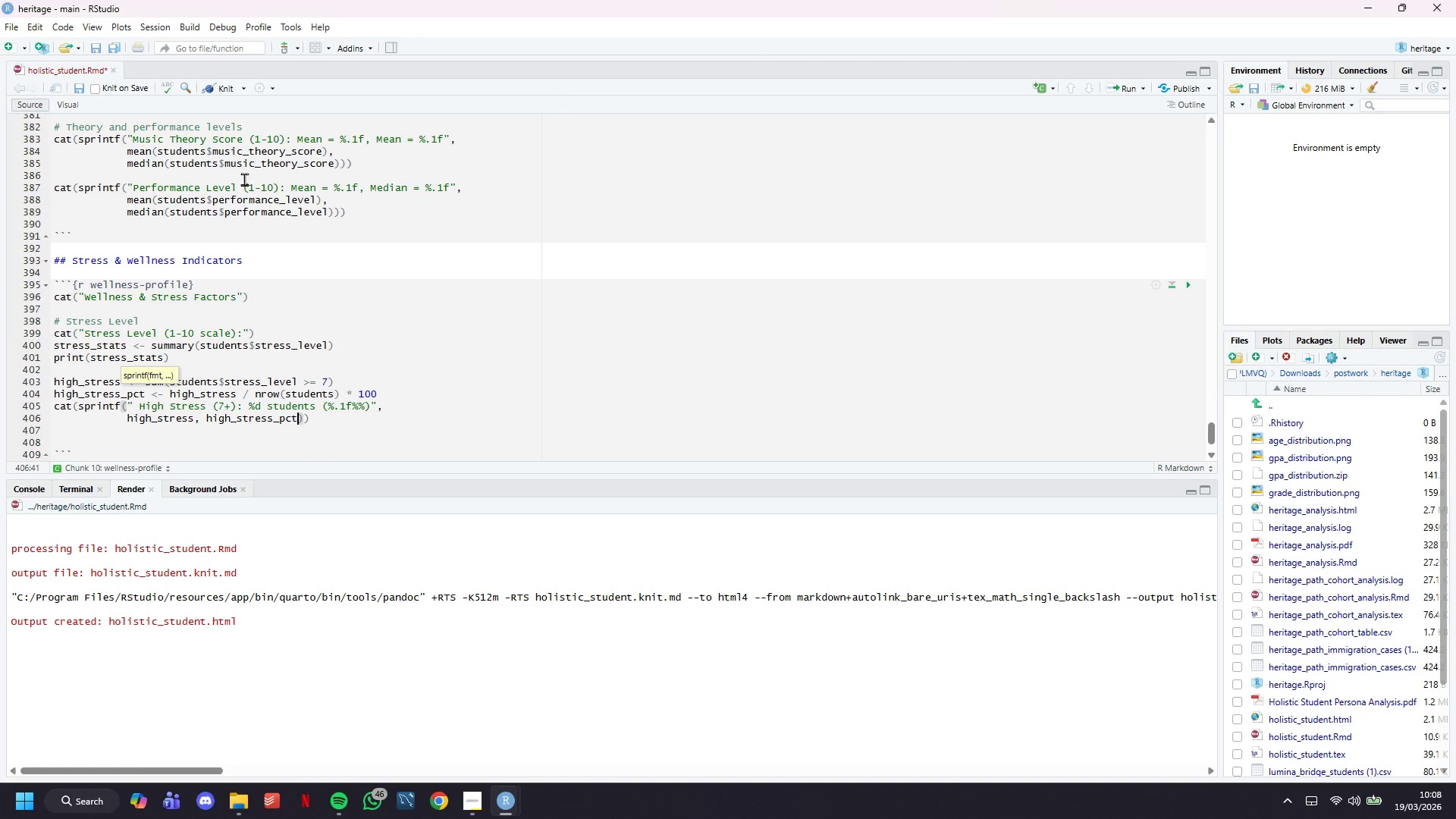 
left_click([230, 89])
 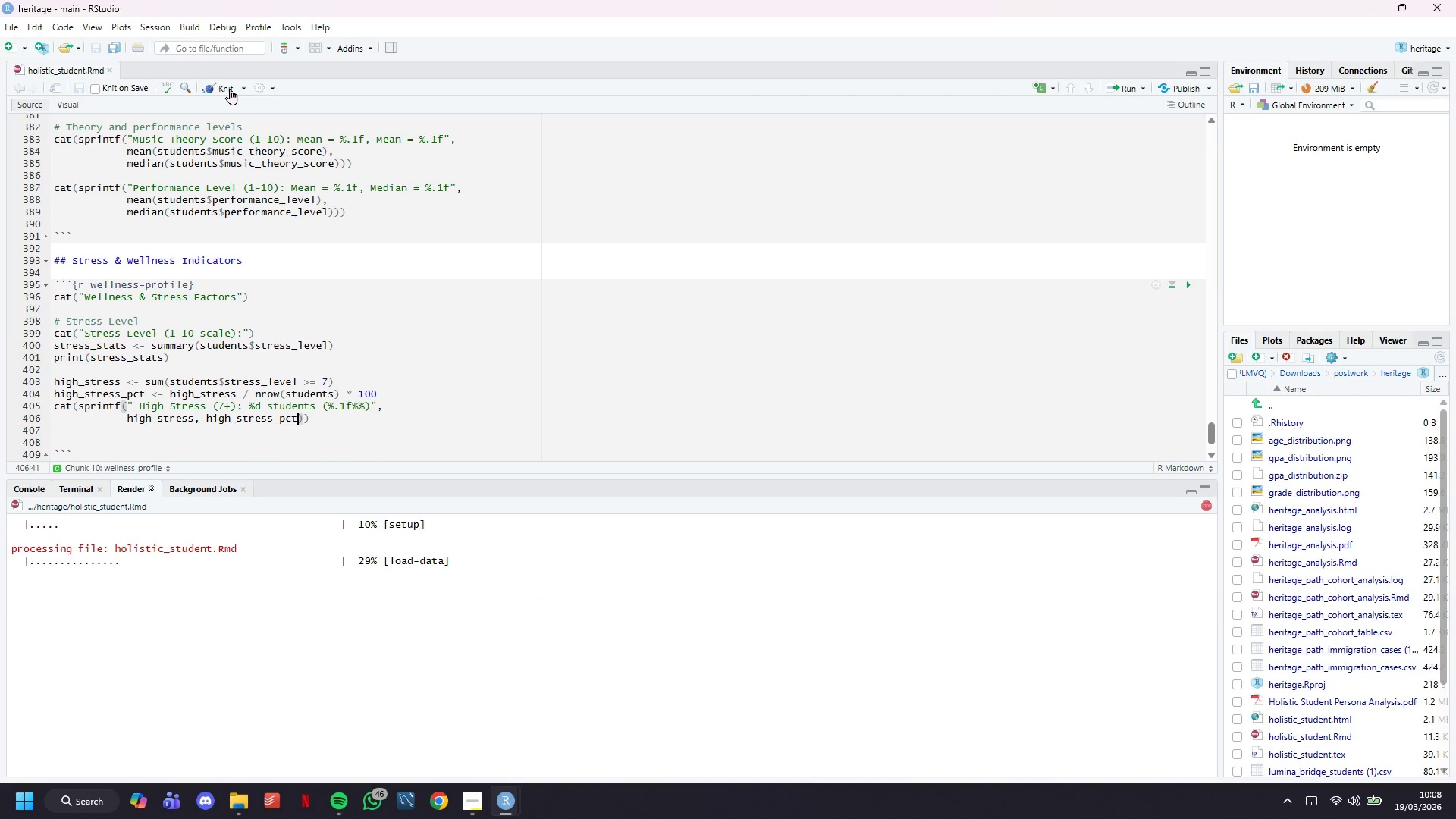 
wait(10.91)
 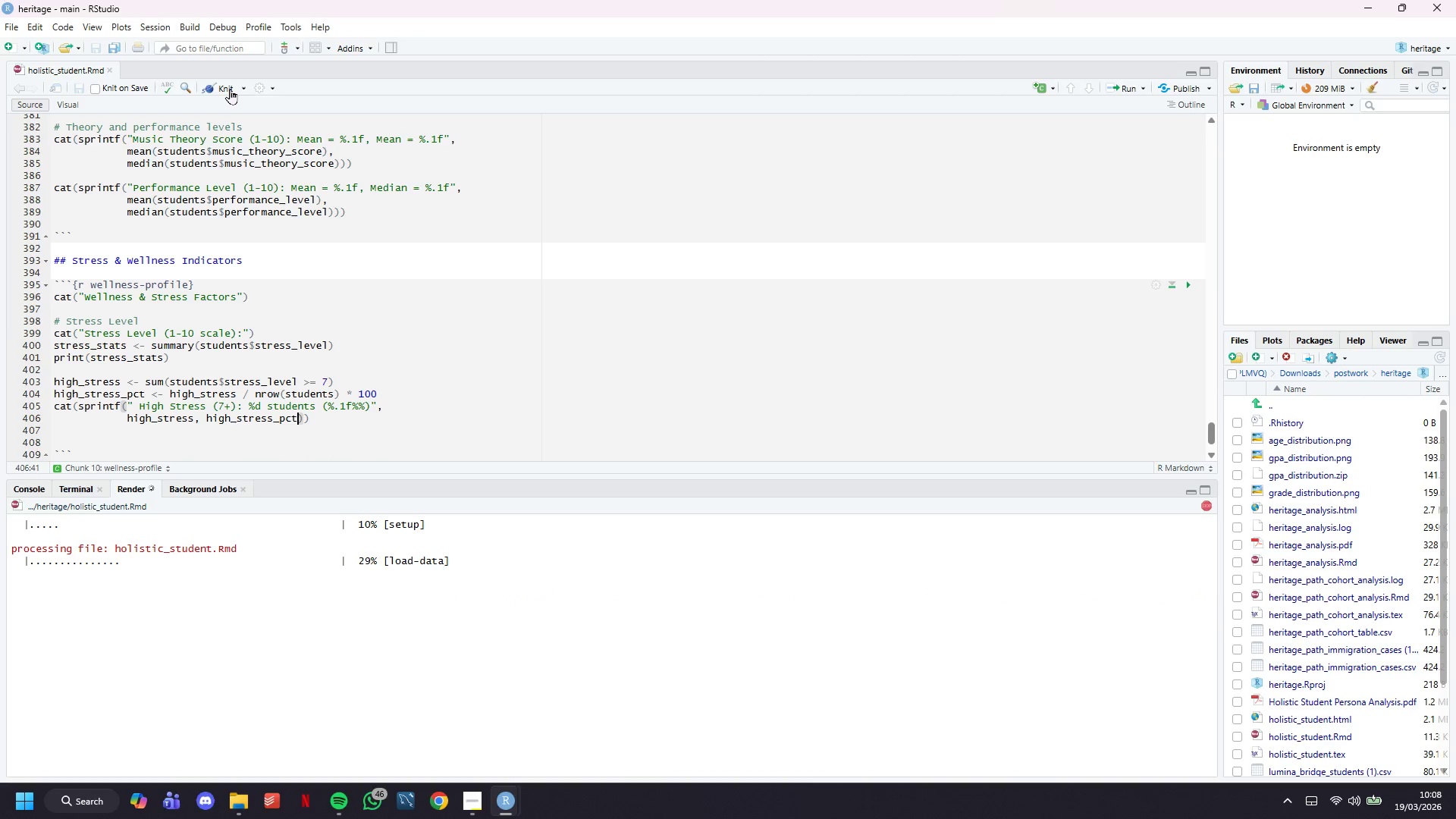 
scroll: coordinate [280, 232], scroll_direction: down, amount: 4.0
 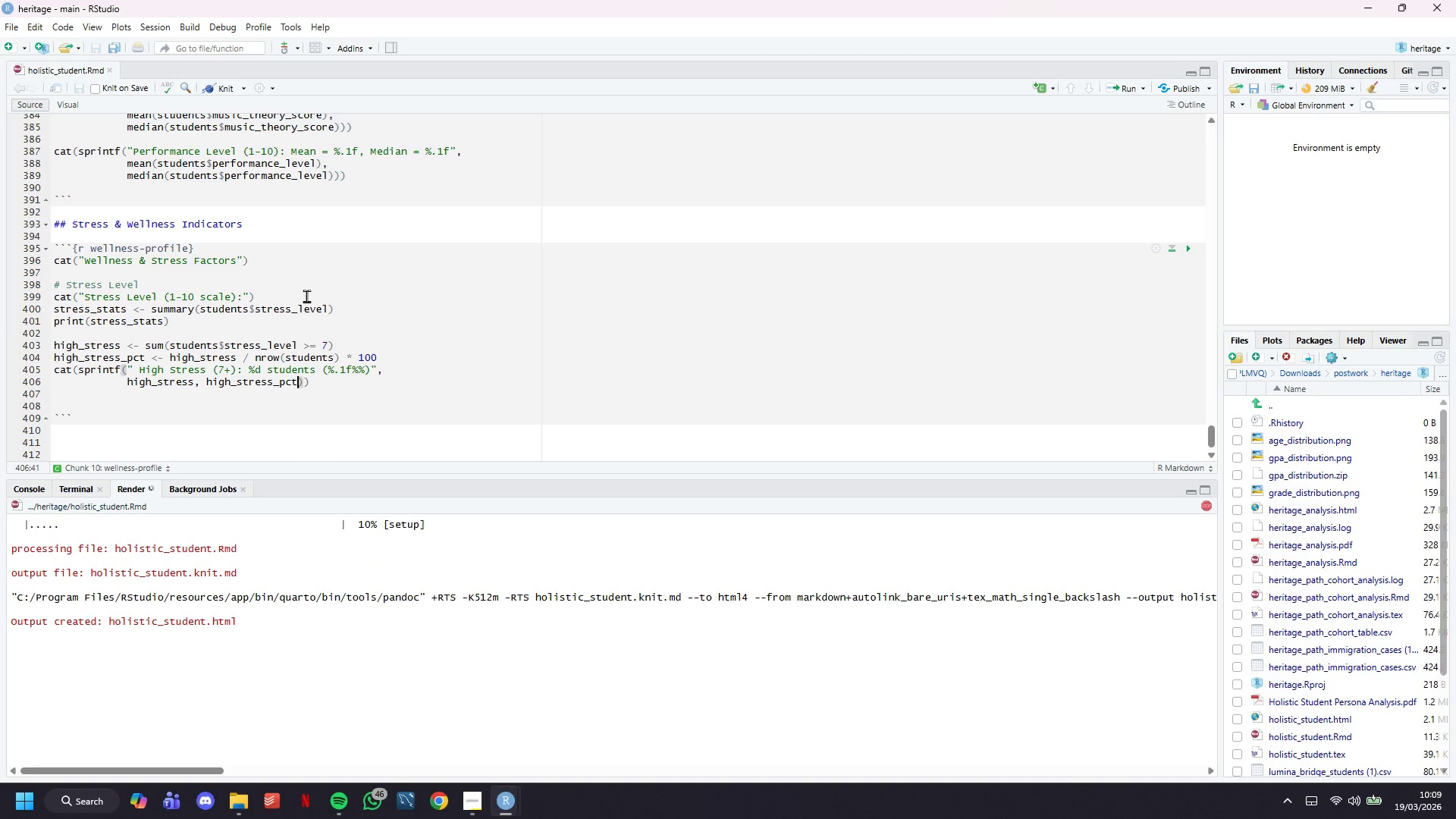 
wait(22.88)
 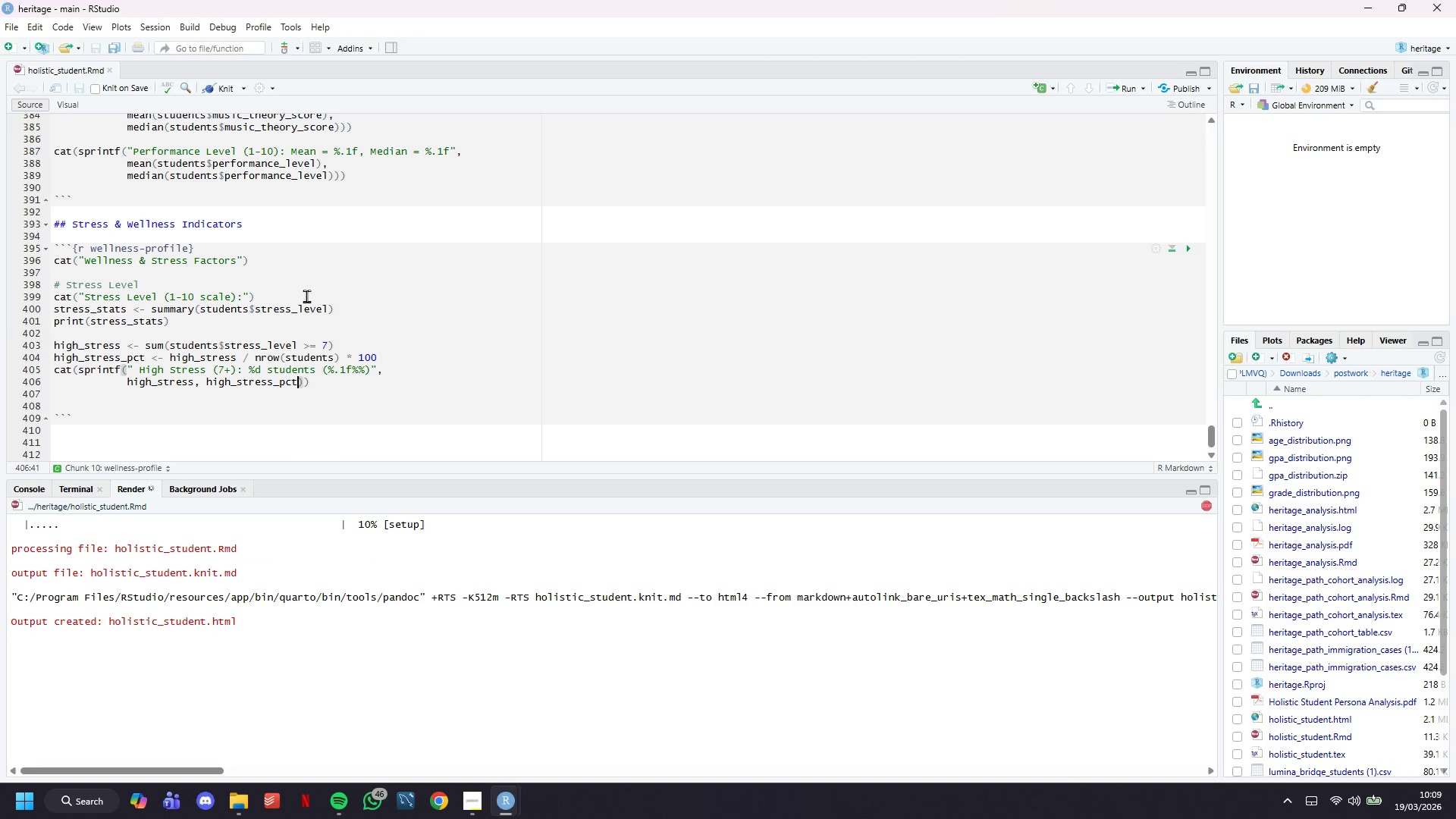 
scroll: coordinate [656, 478], scroll_direction: down, amount: 2.0
 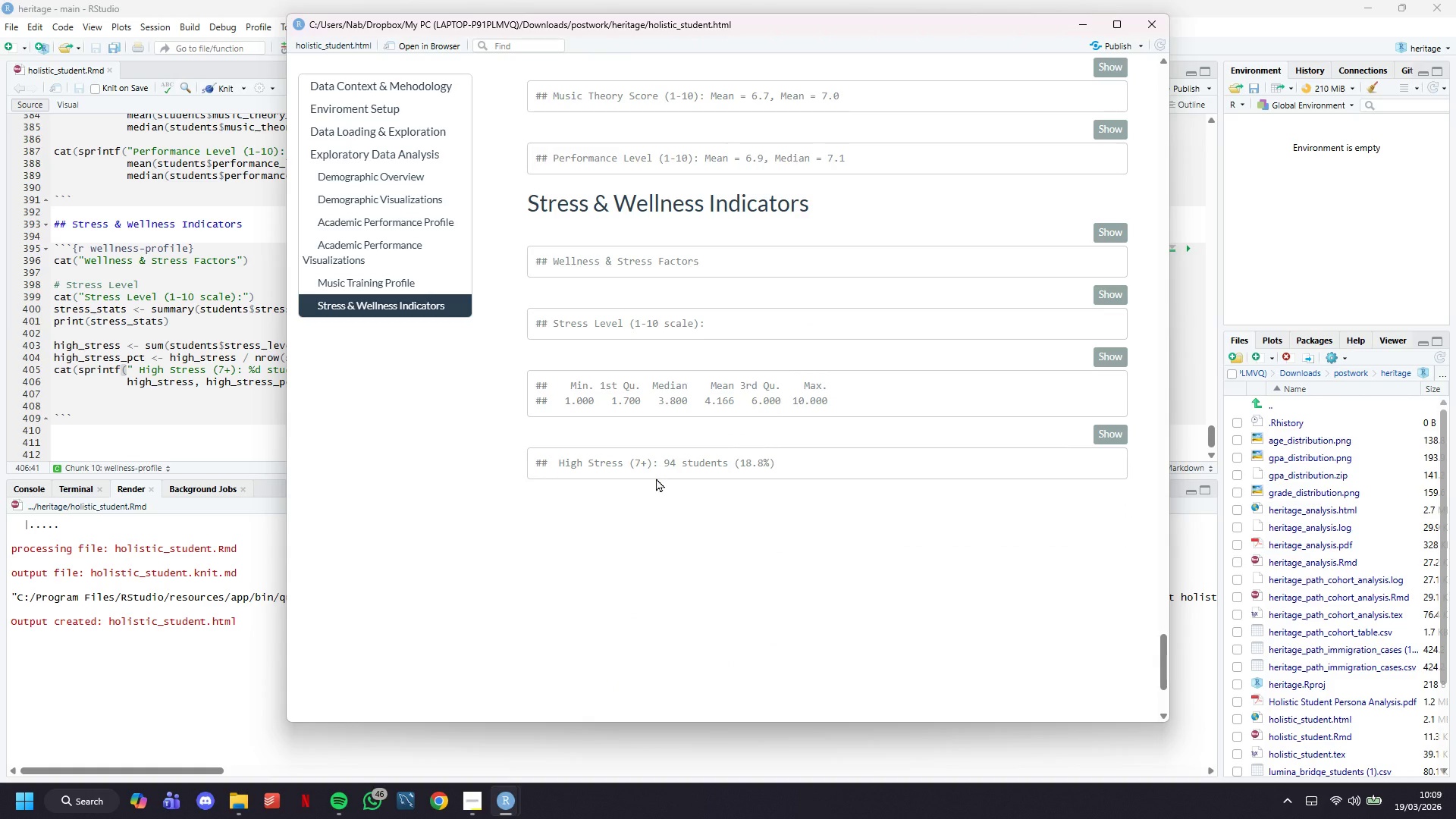 
wait(5.2)
 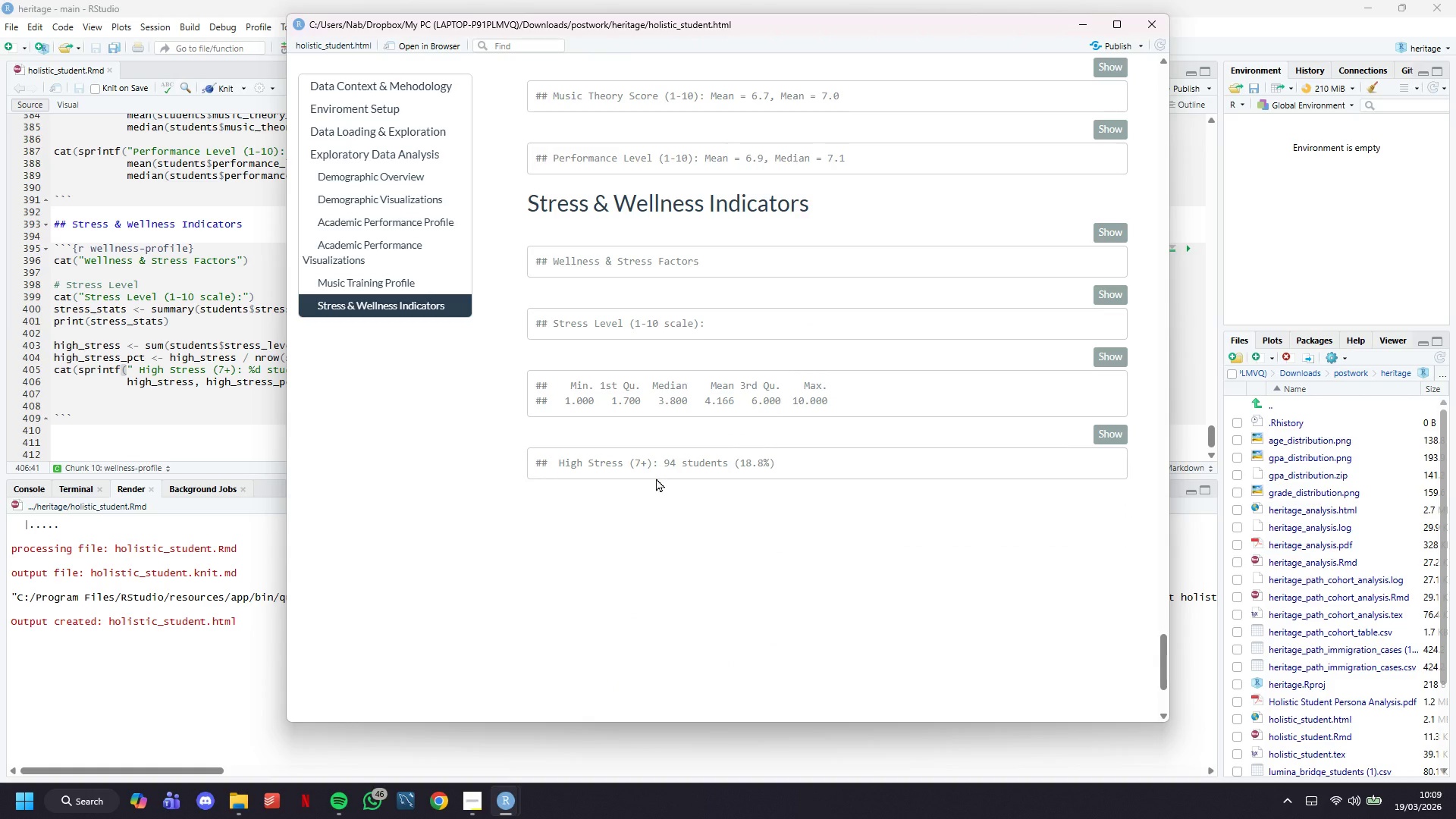 
left_click([129, 434])
 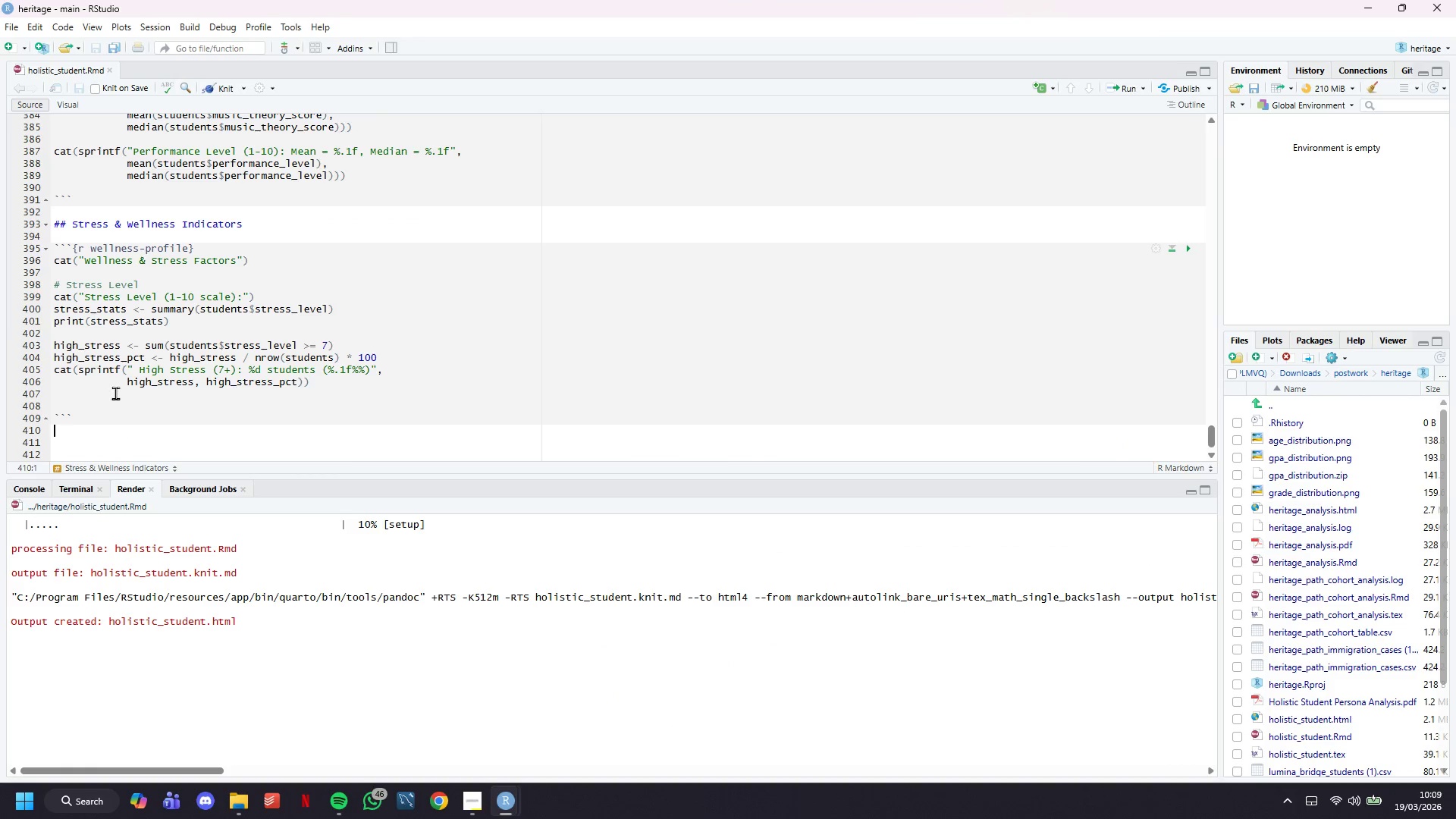 
left_click([115, 393])
 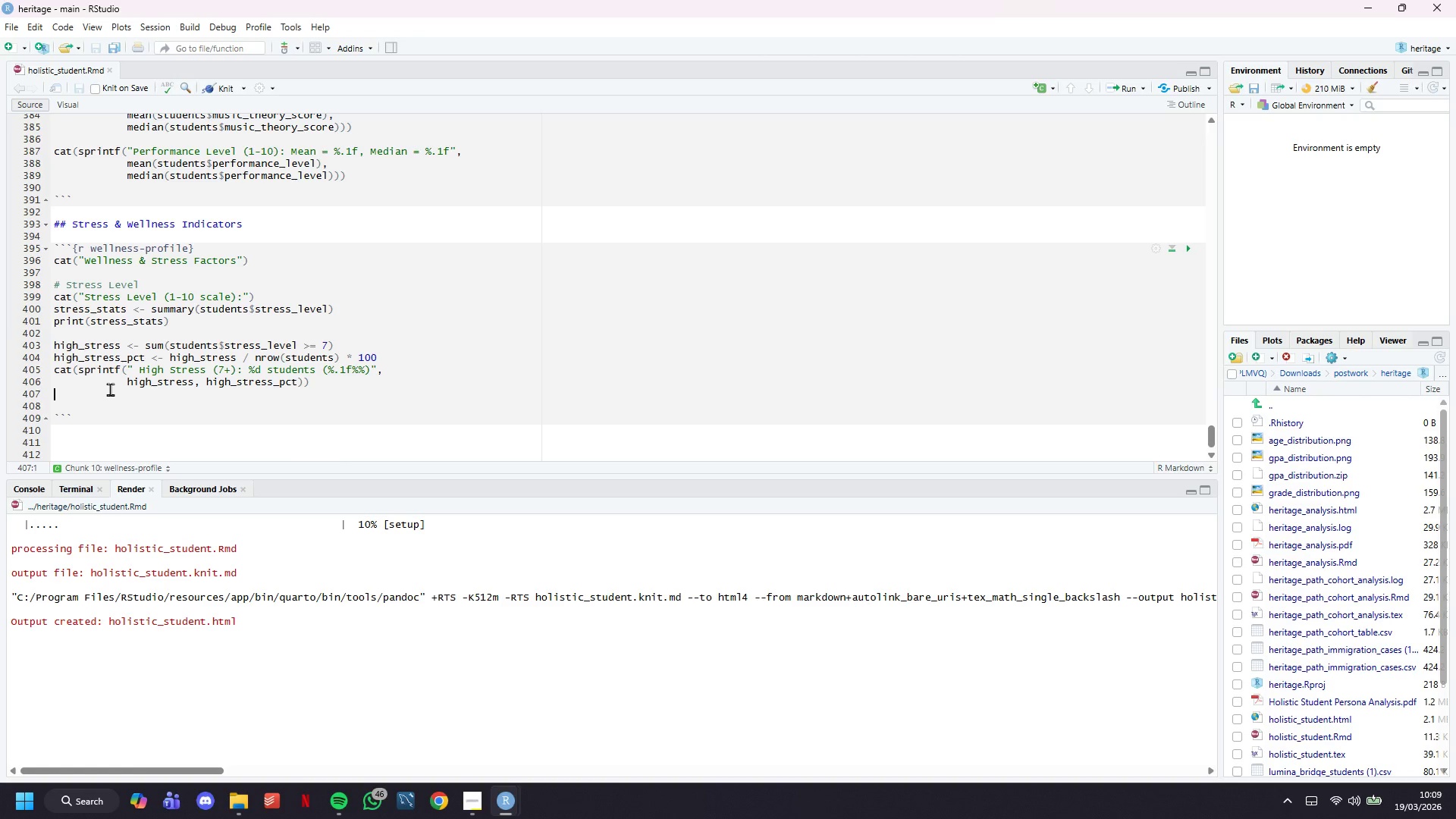 
key(Enter)
 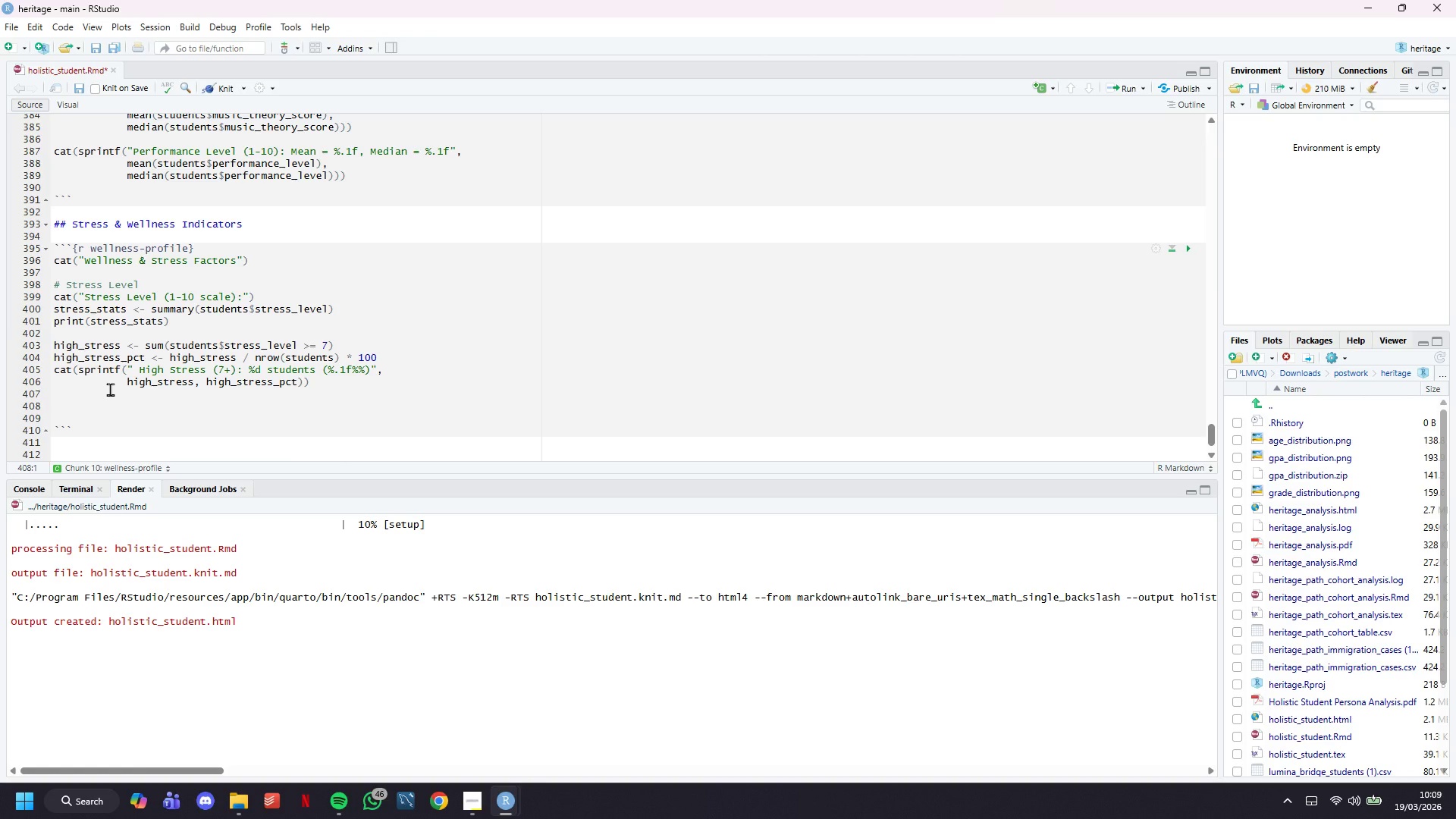 
type(# Se)
key(Backspace)
type(leep Hours)
 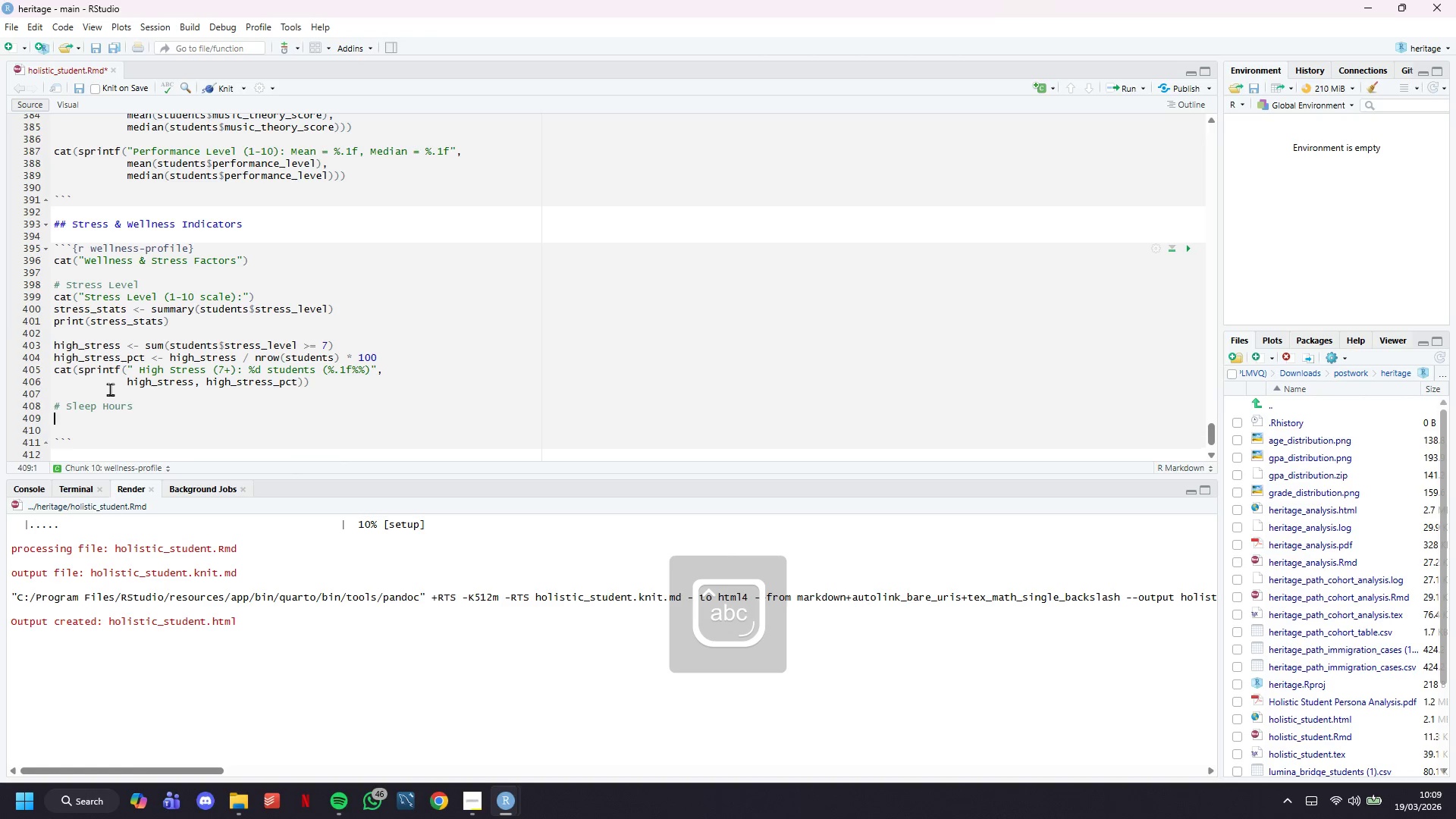 
key(Enter)
 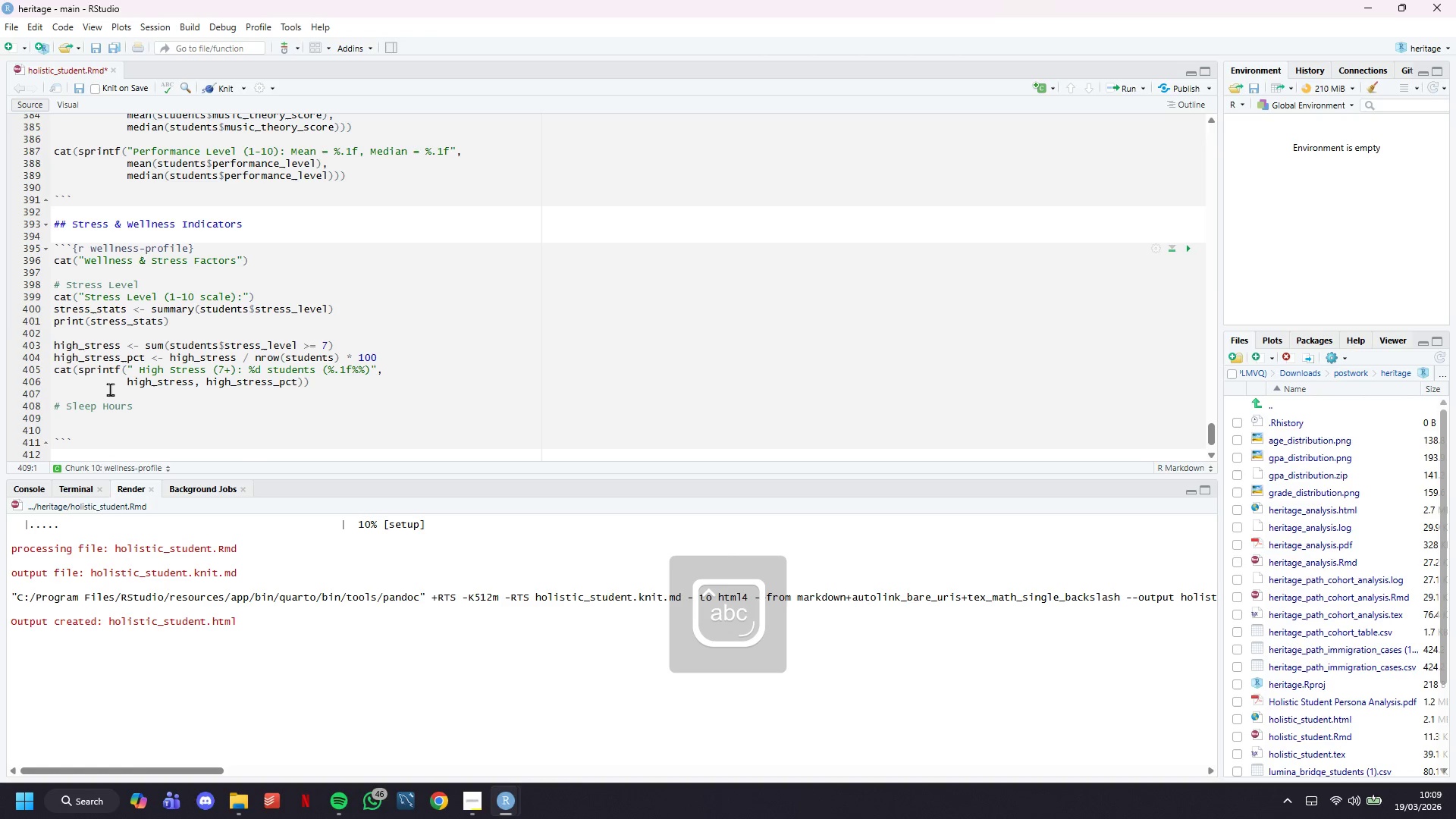 
type(cat("Sleep h)
key(Backspace)
type(Hours e)
key(Backspace)
type(per Night:)
 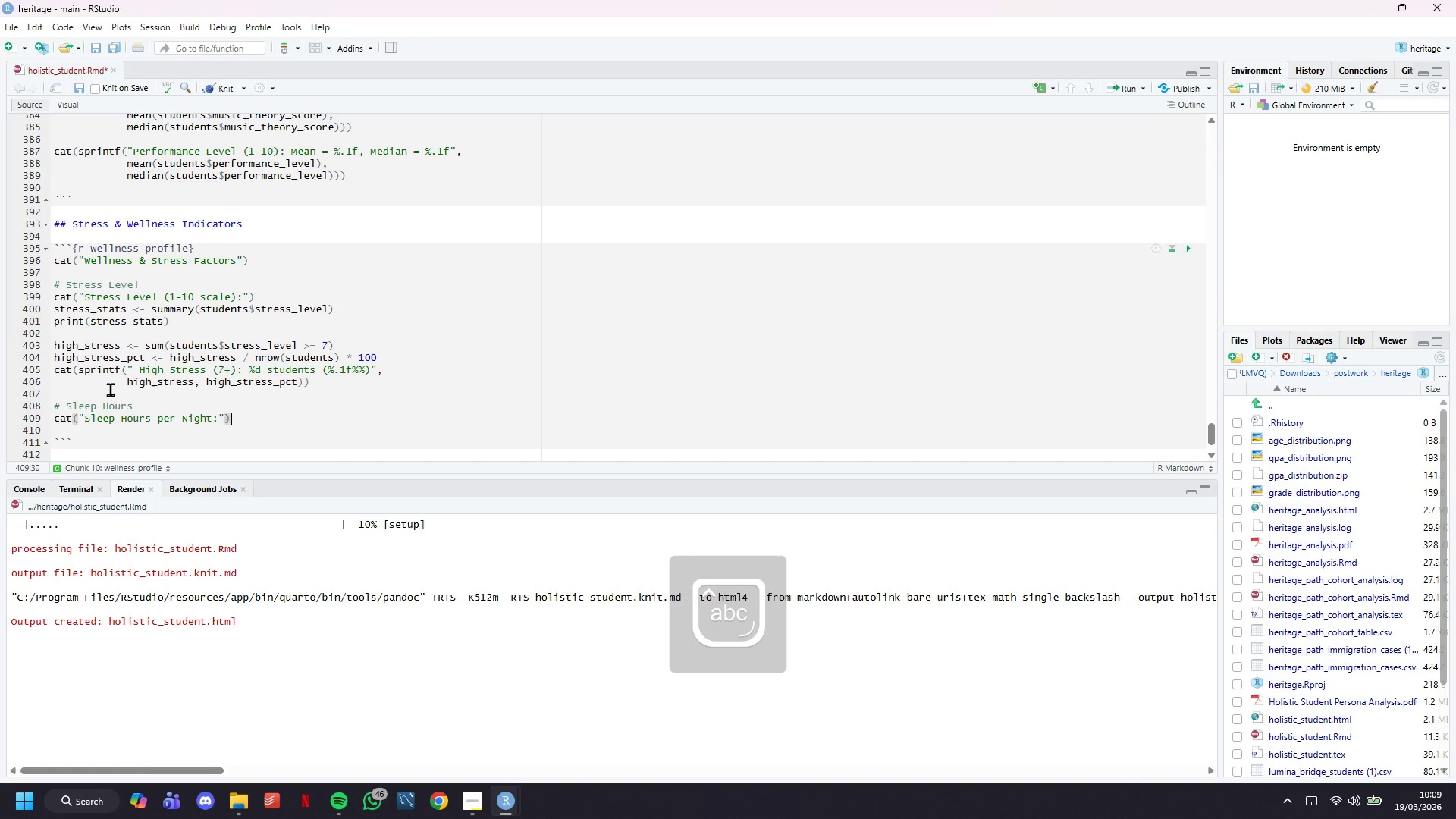 
 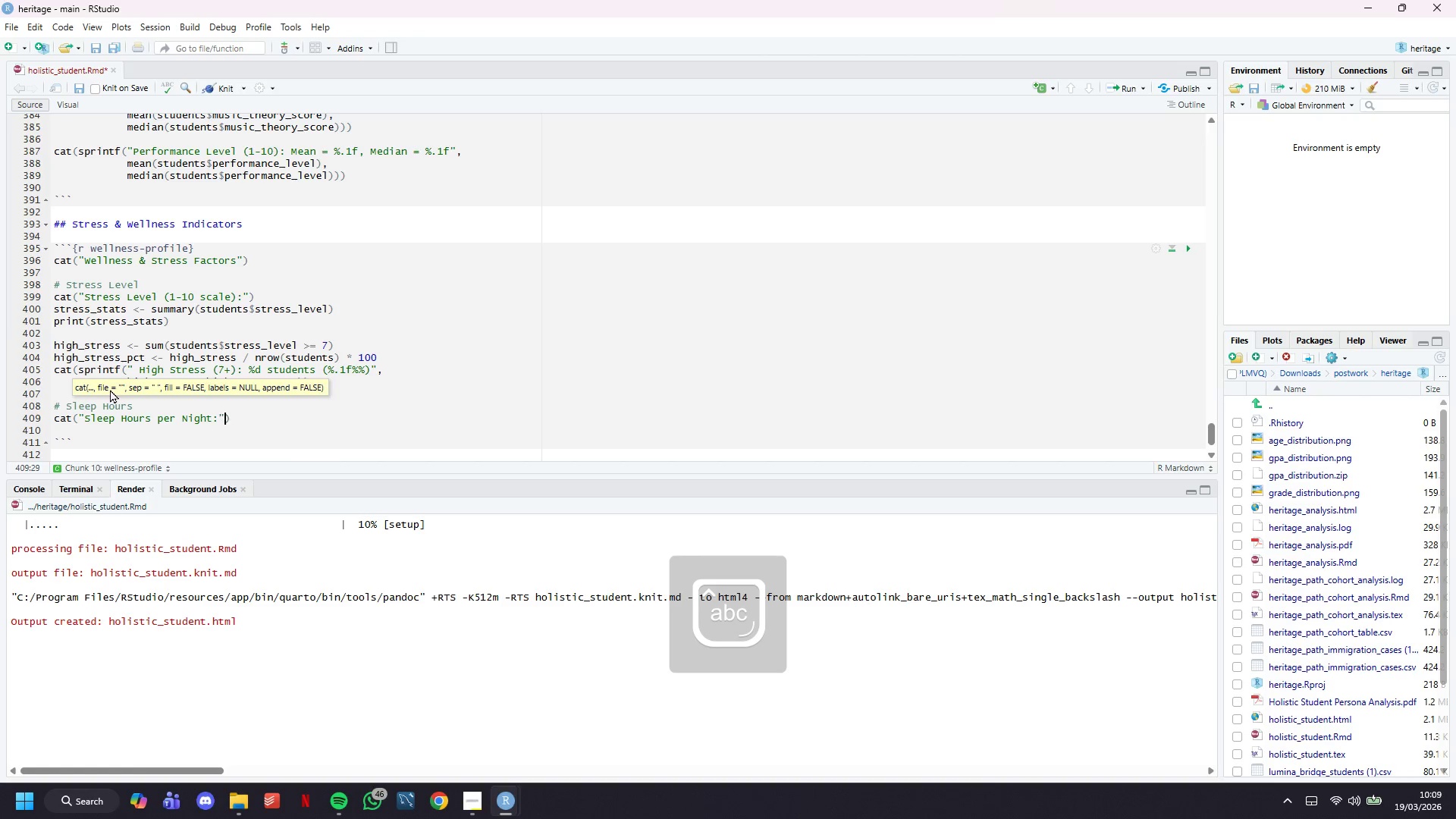 
key(ArrowRight)
 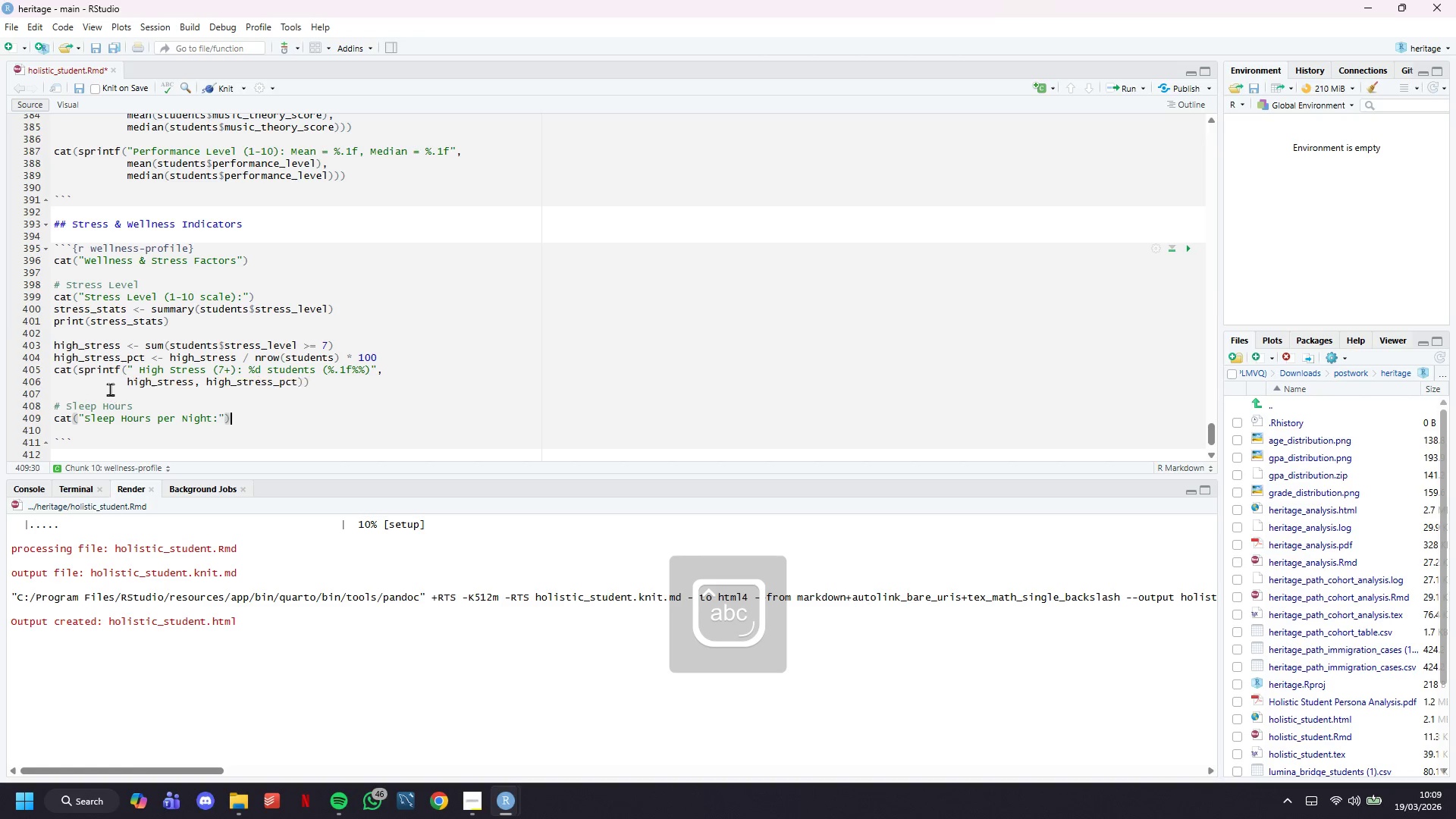 
key(ArrowRight)
 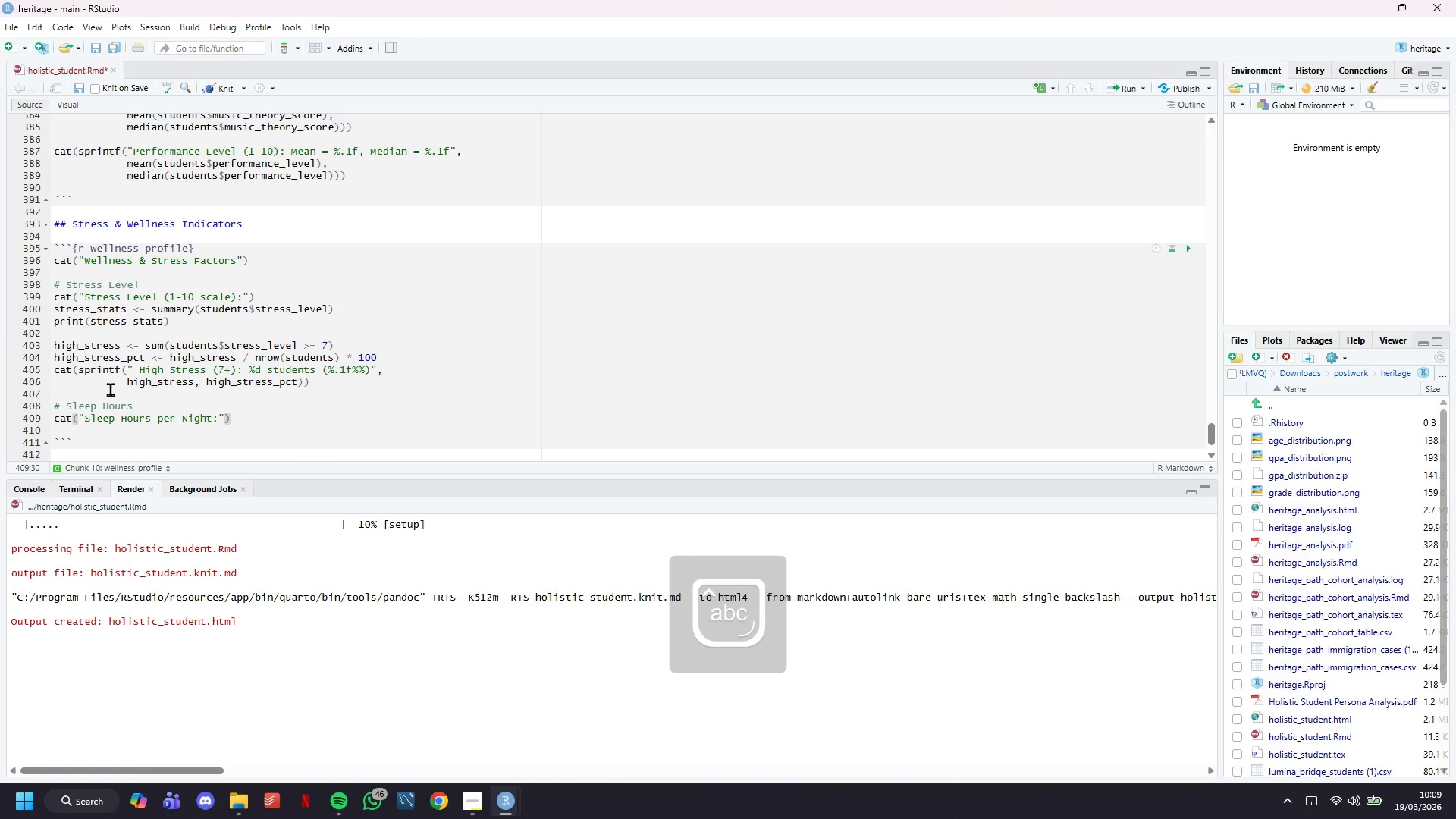 
key(Enter)
 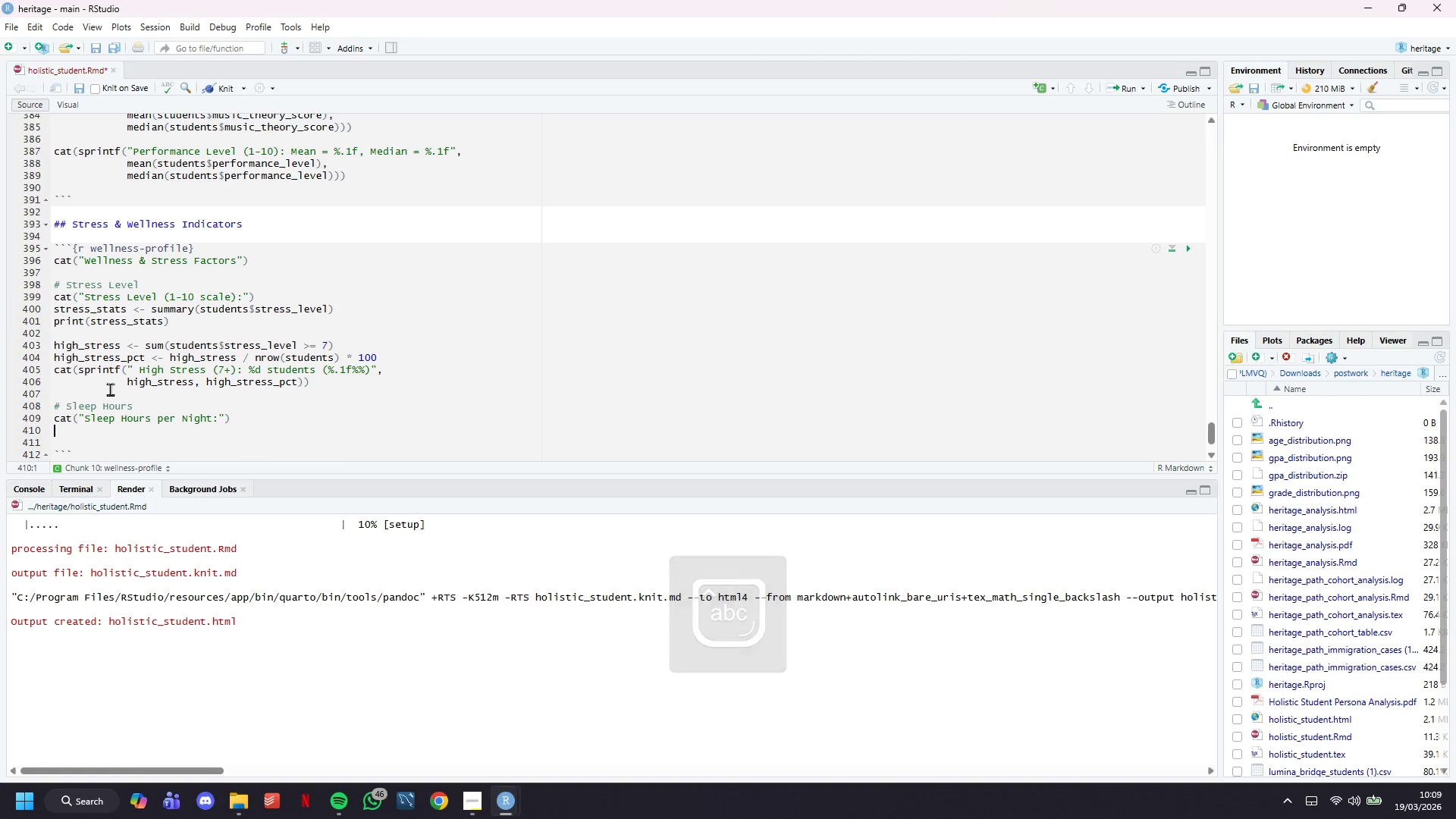 
type(sleep_stats <- summary(students$sleep_hopu)
key(Backspace)
key(Backspace)
key(Backspace)
type(ours)
 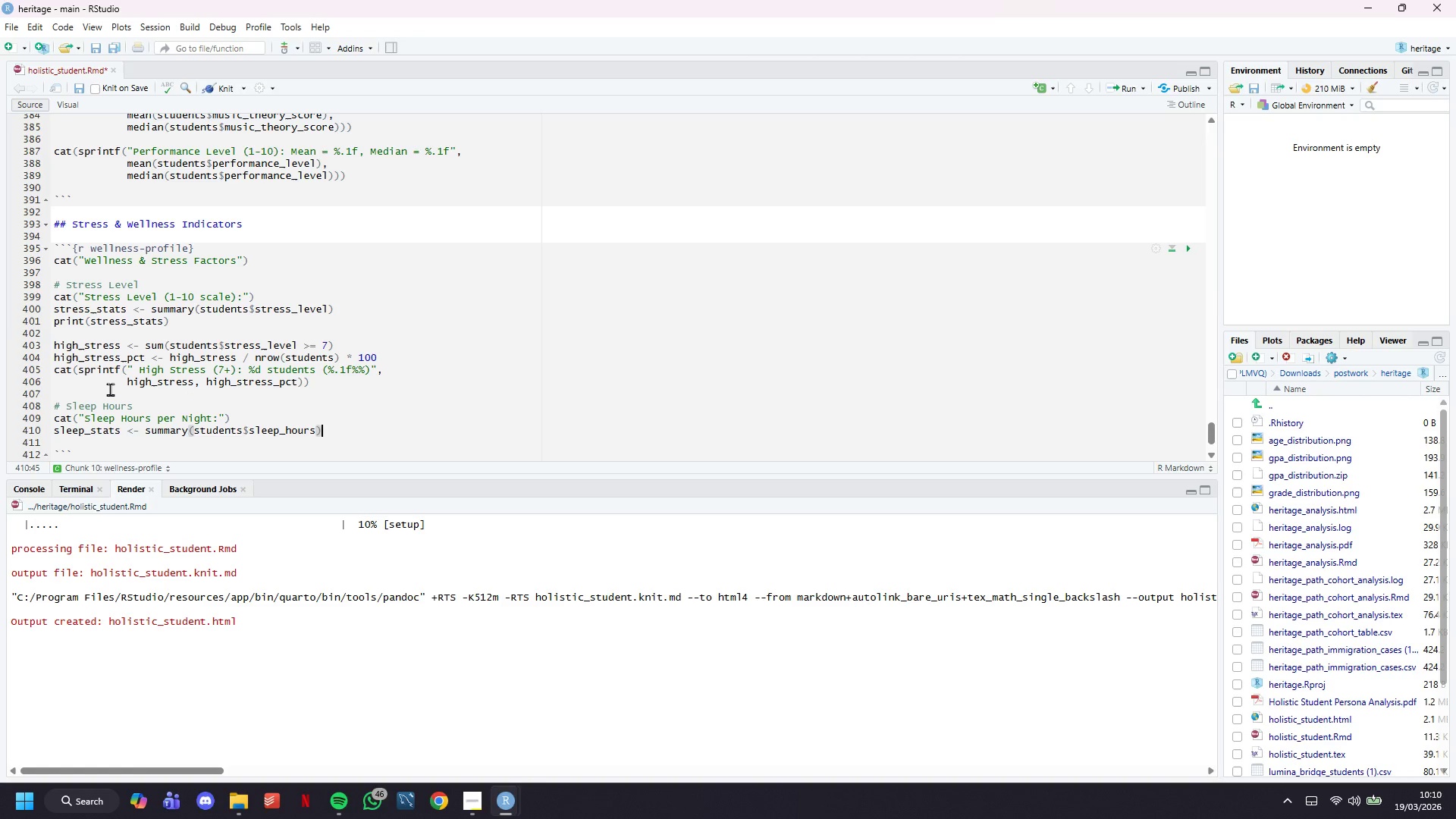 
 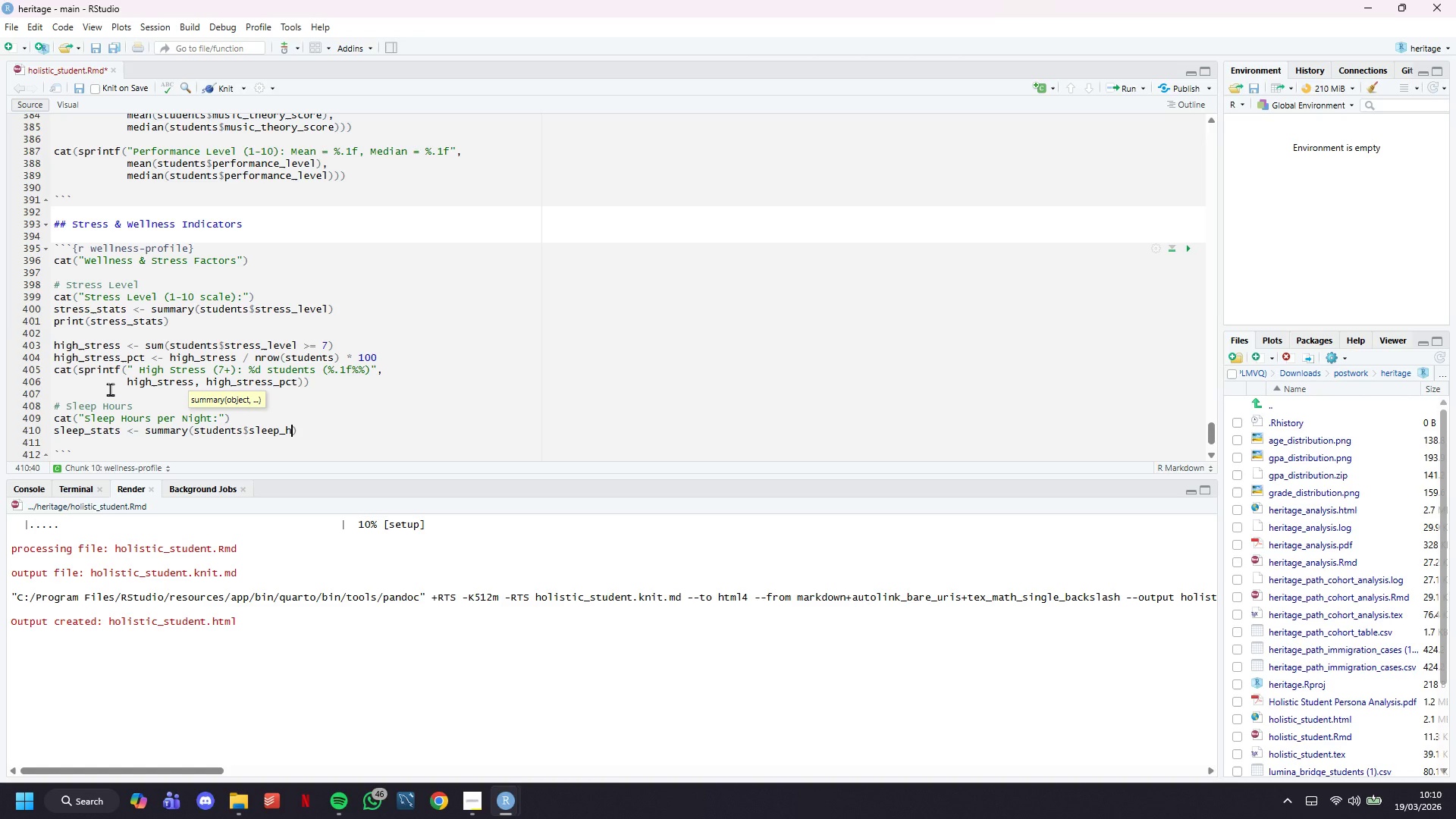 
key(ArrowRight)
 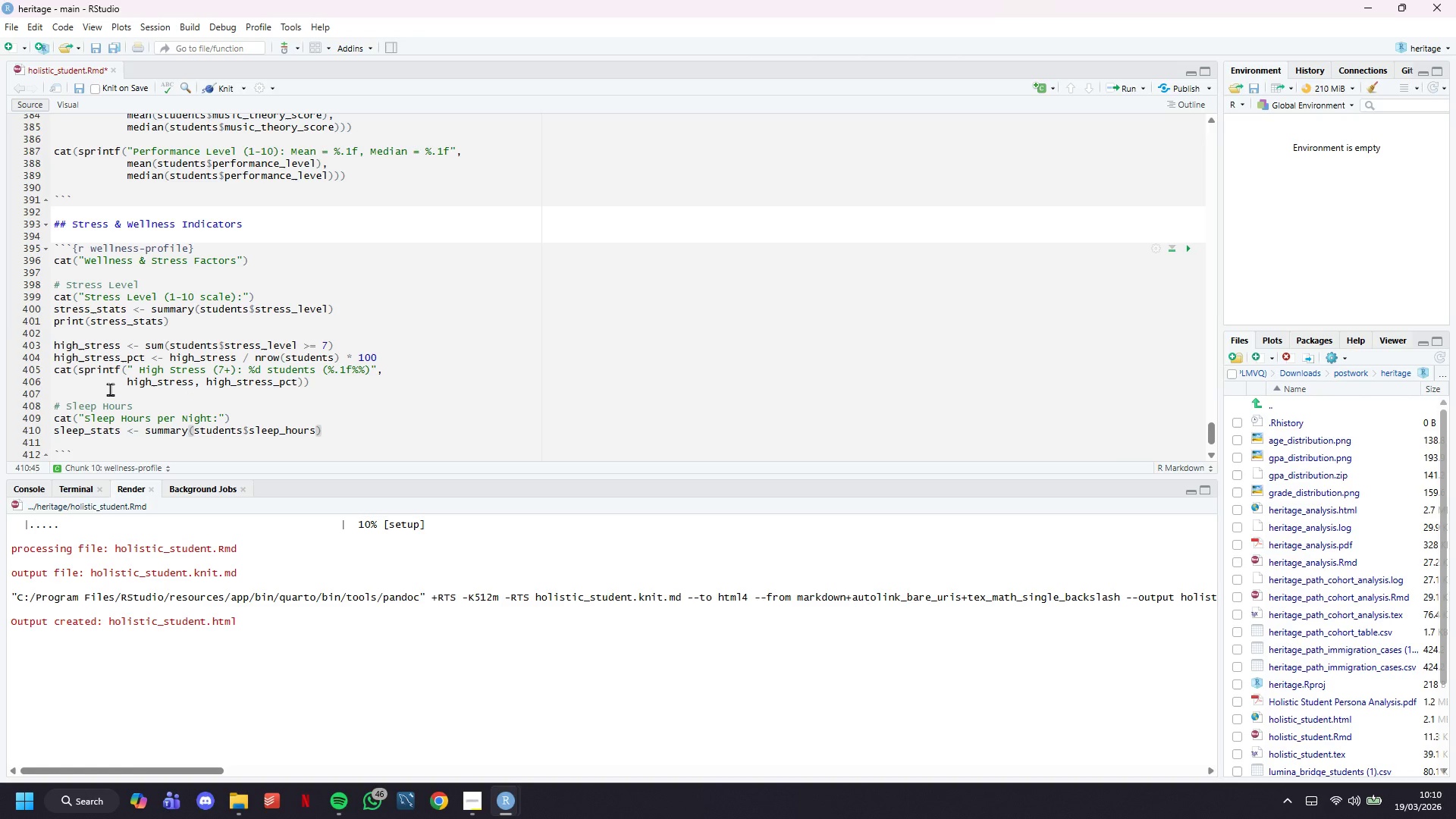 
key(Enter)
 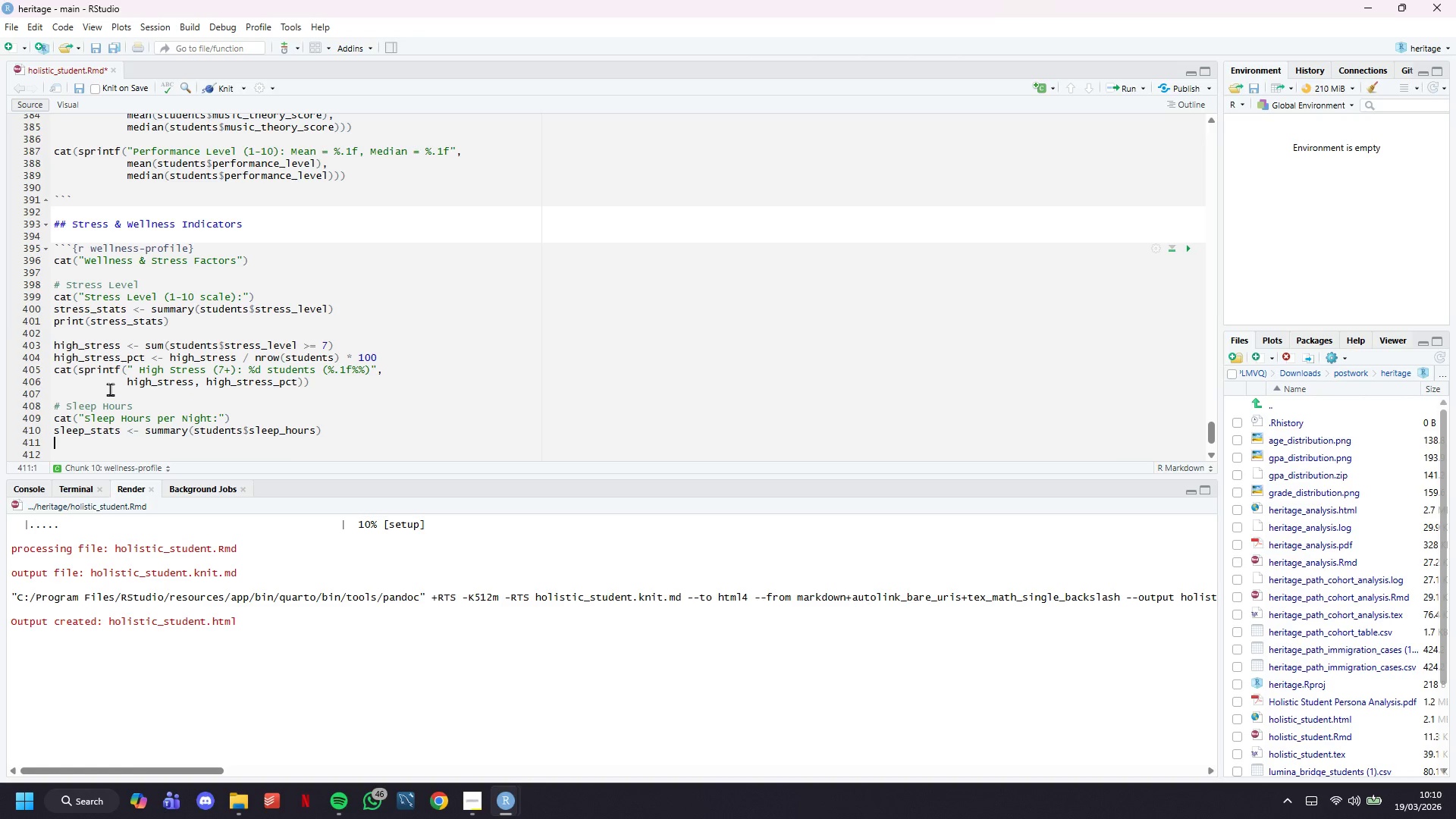 
type(print(sleep_stats)
 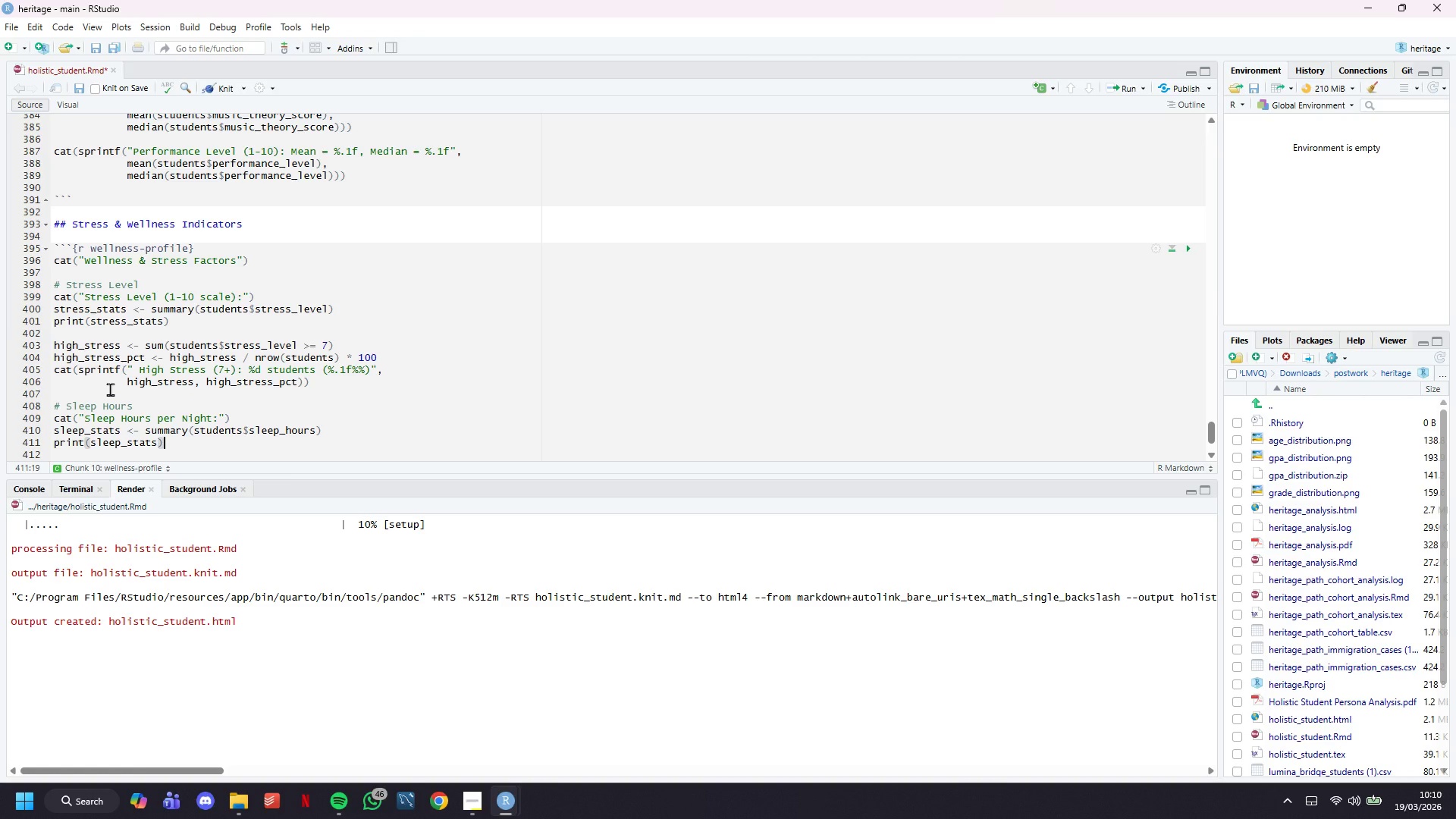 
 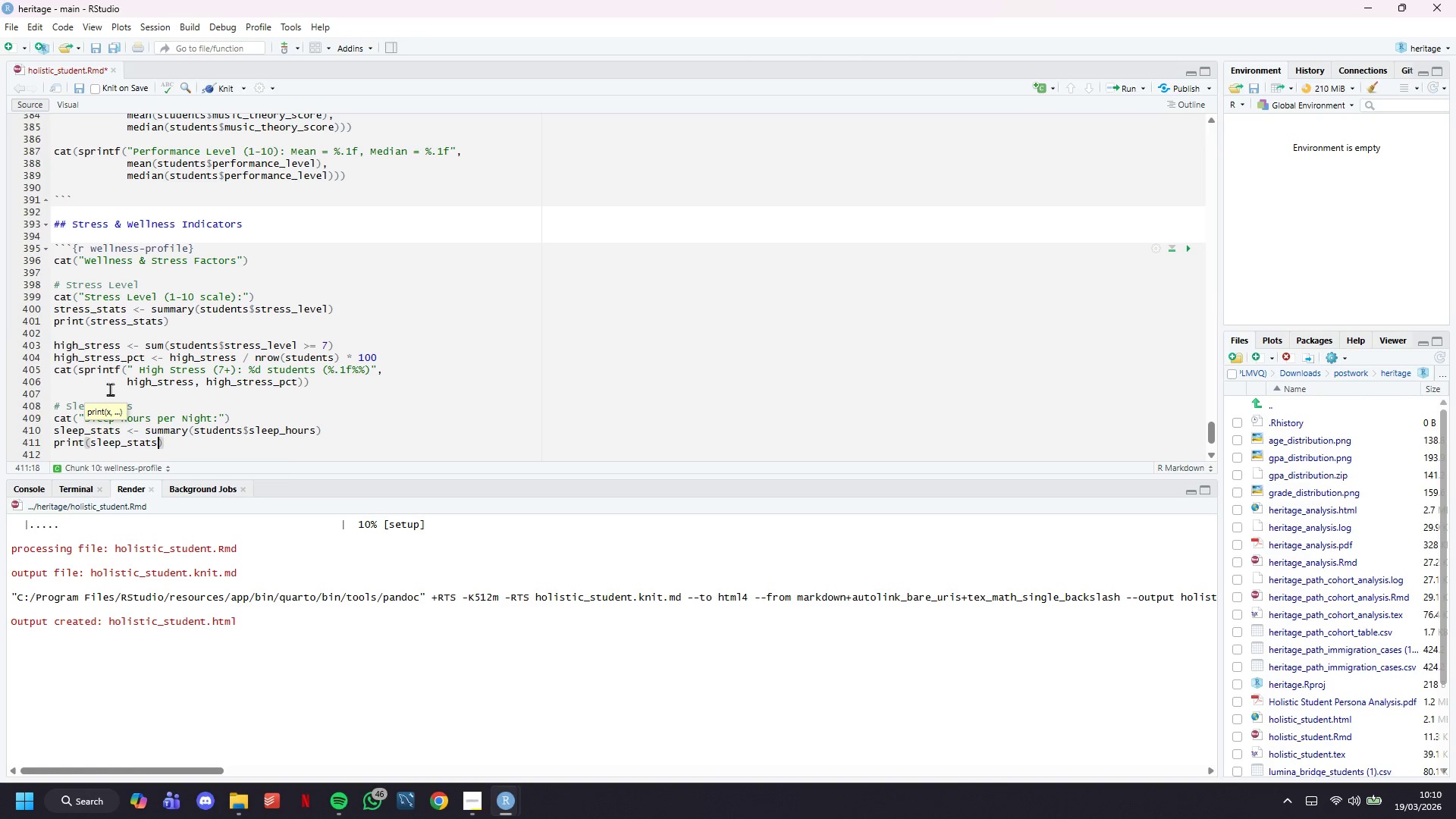 
key(ArrowRight)
 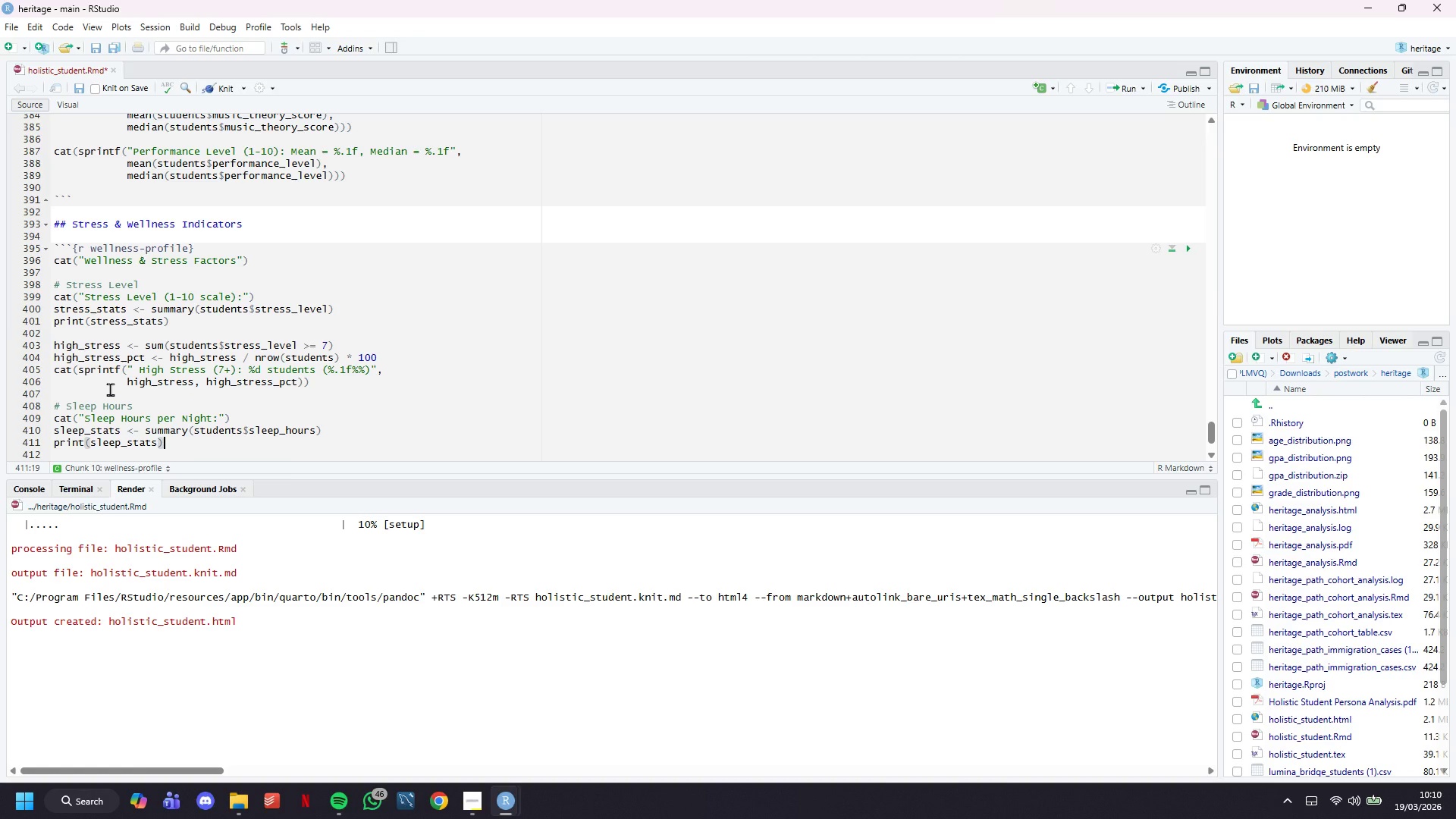 
key(Enter)
 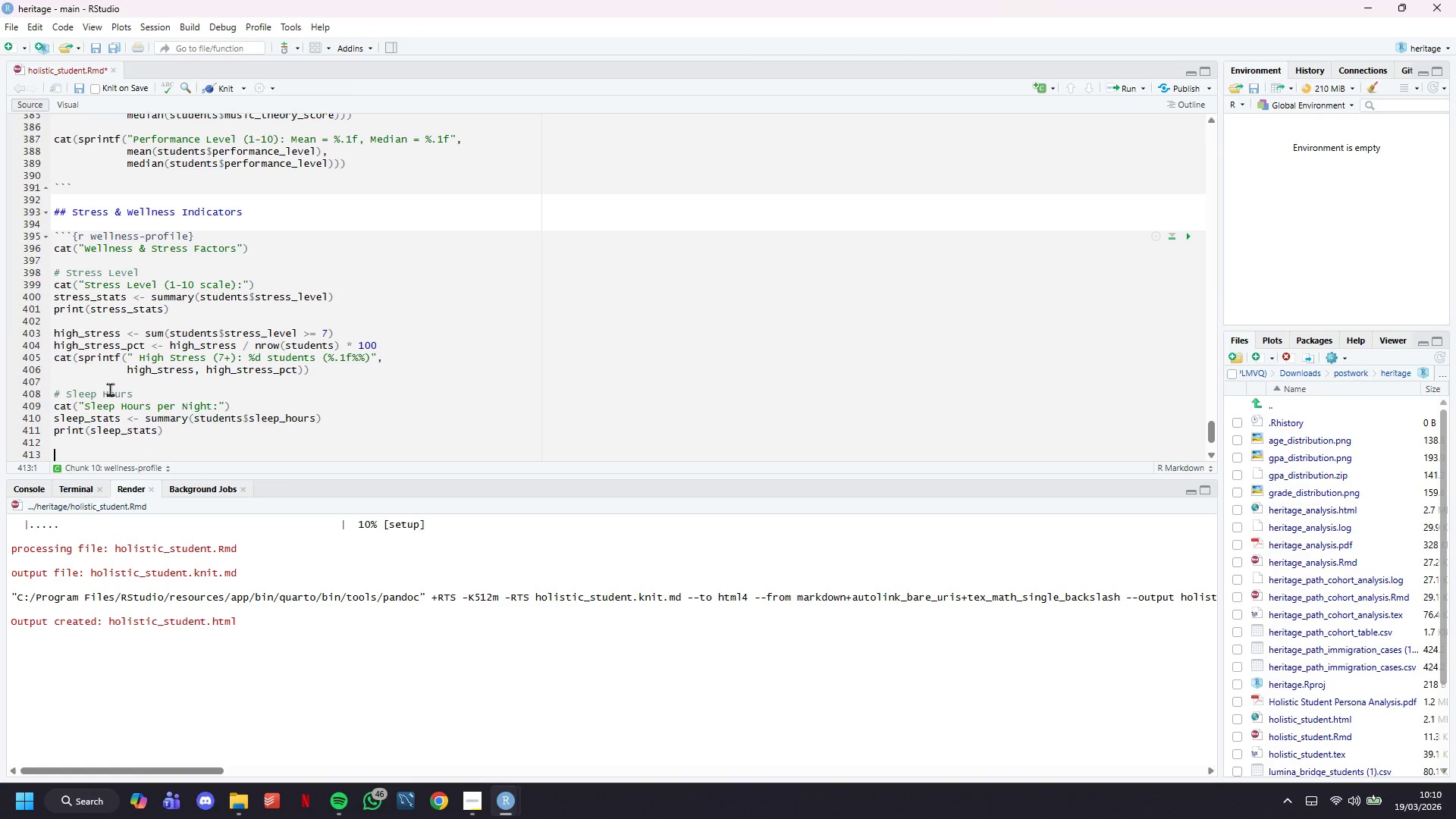 
key(Enter)
 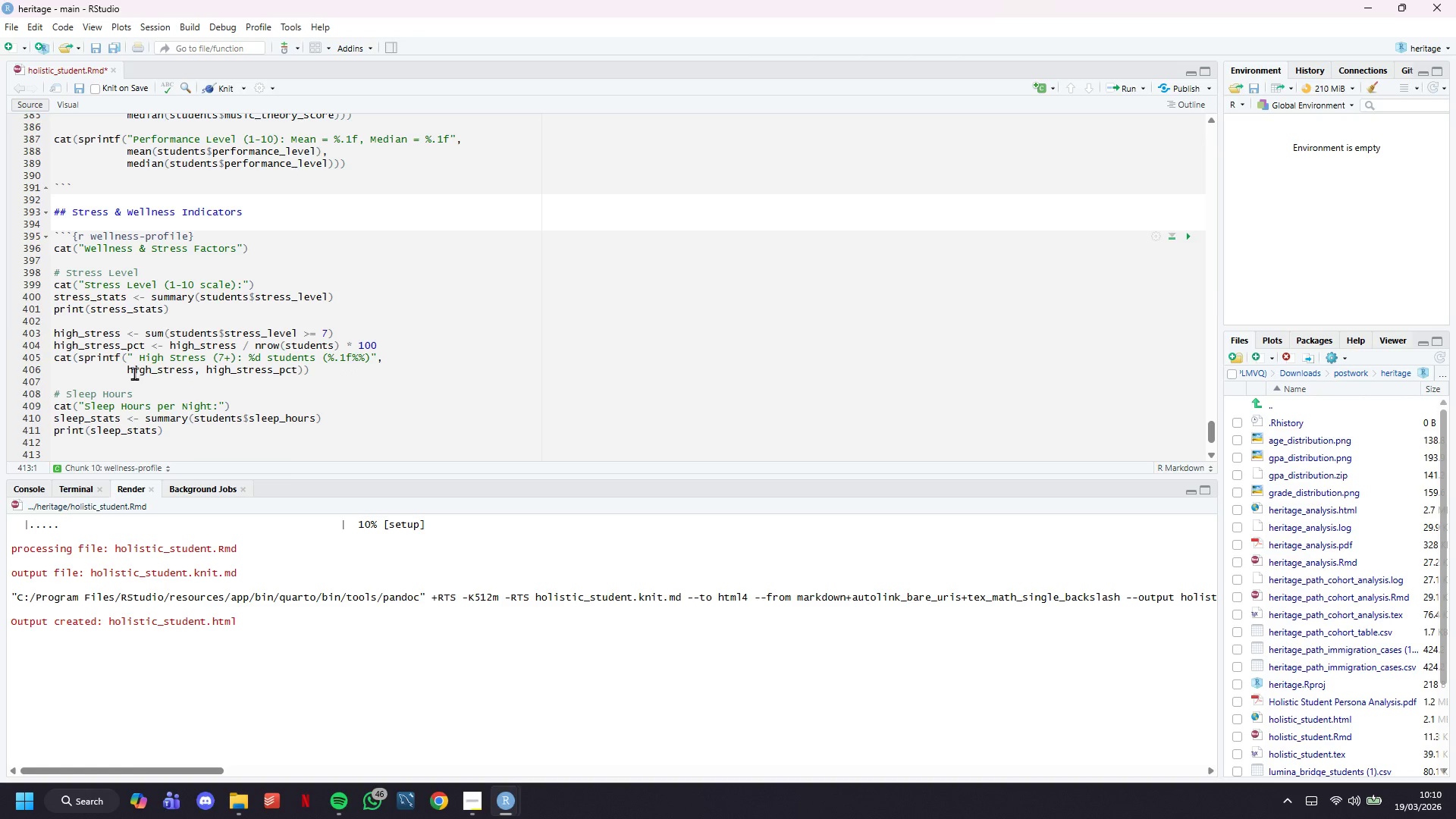 
scroll: coordinate [155, 359], scroll_direction: down, amount: 8.0
 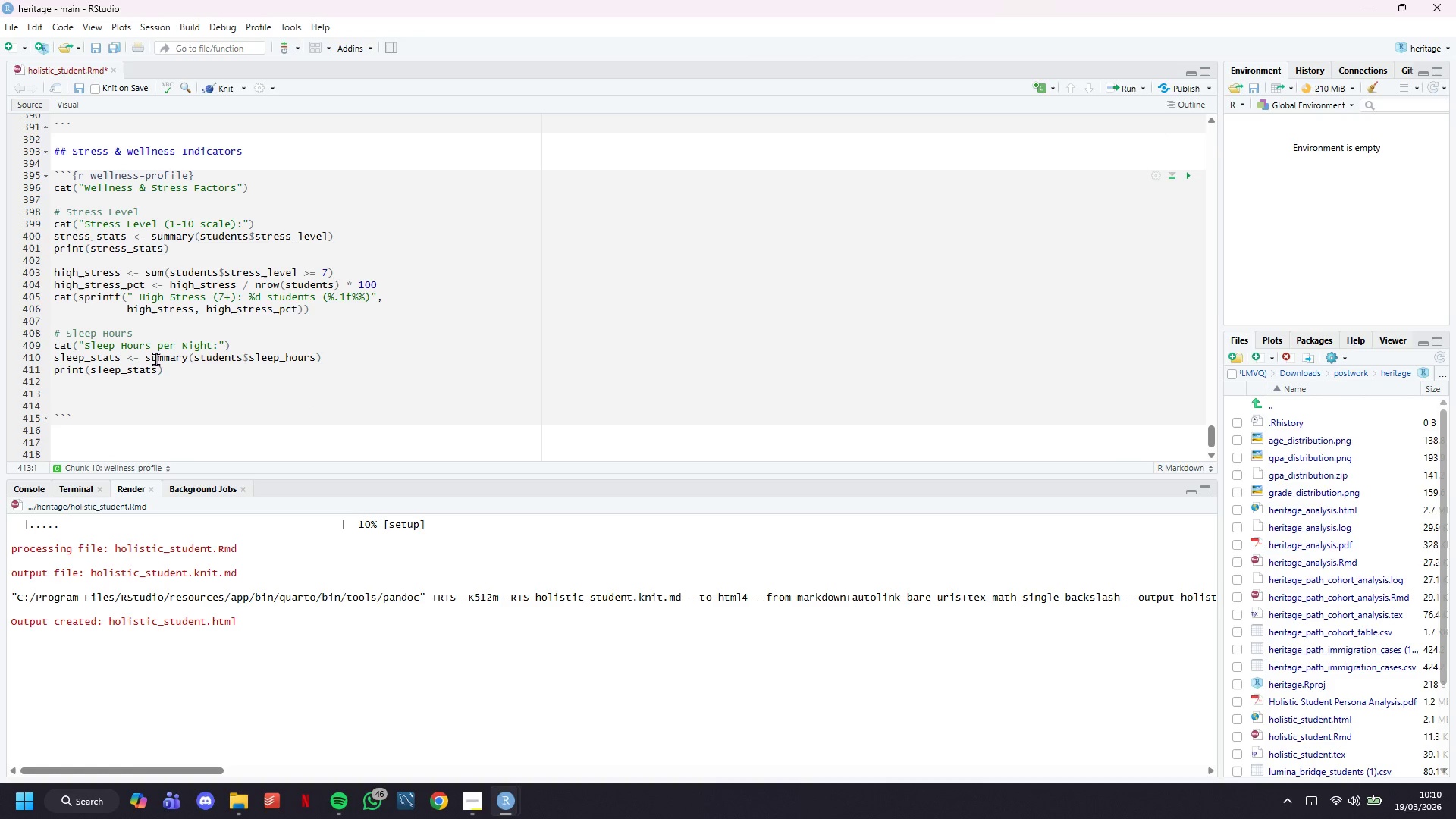 
type(sleep_decifit <- sum(students$sleep_hours < 7)
 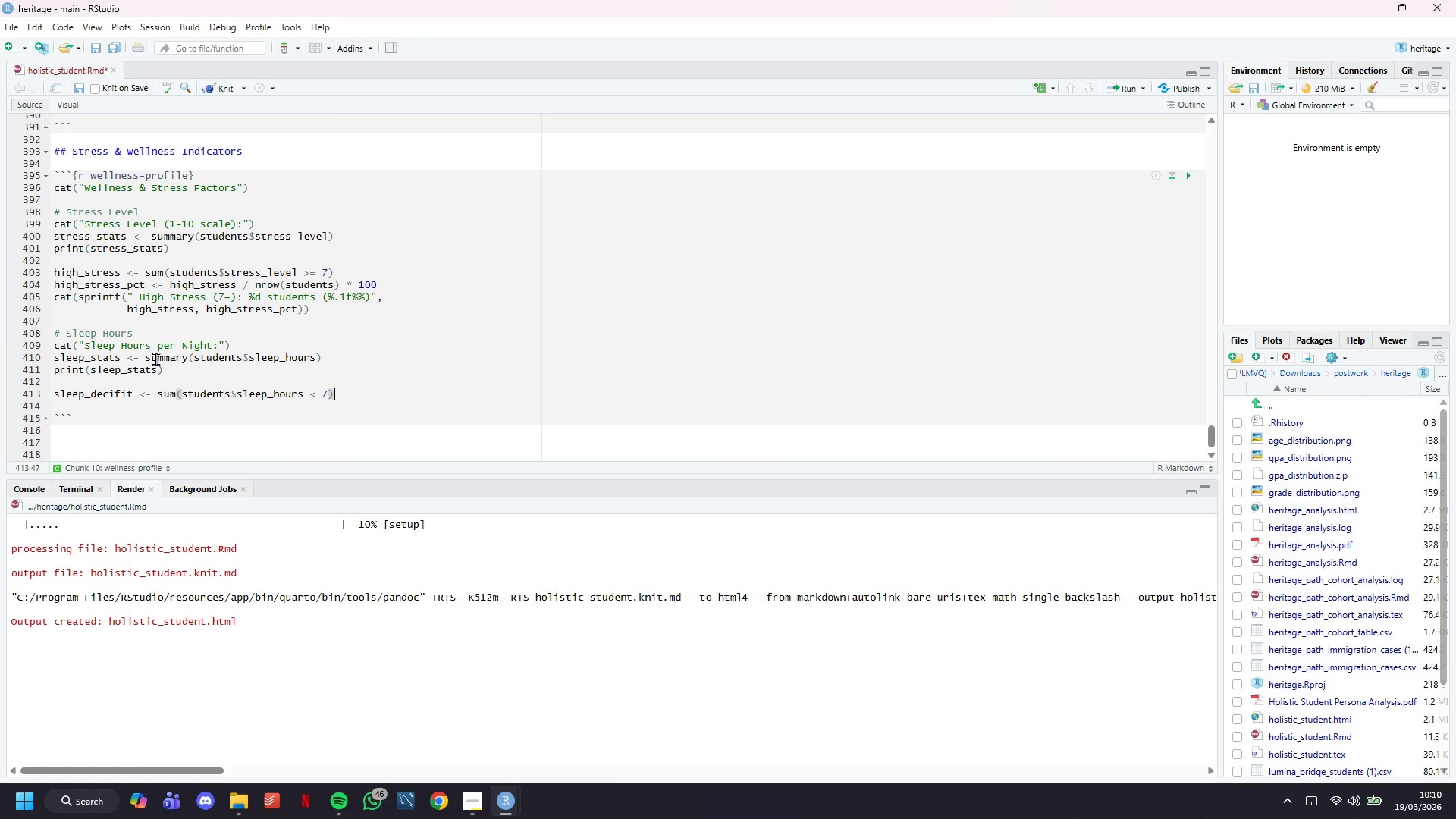 
 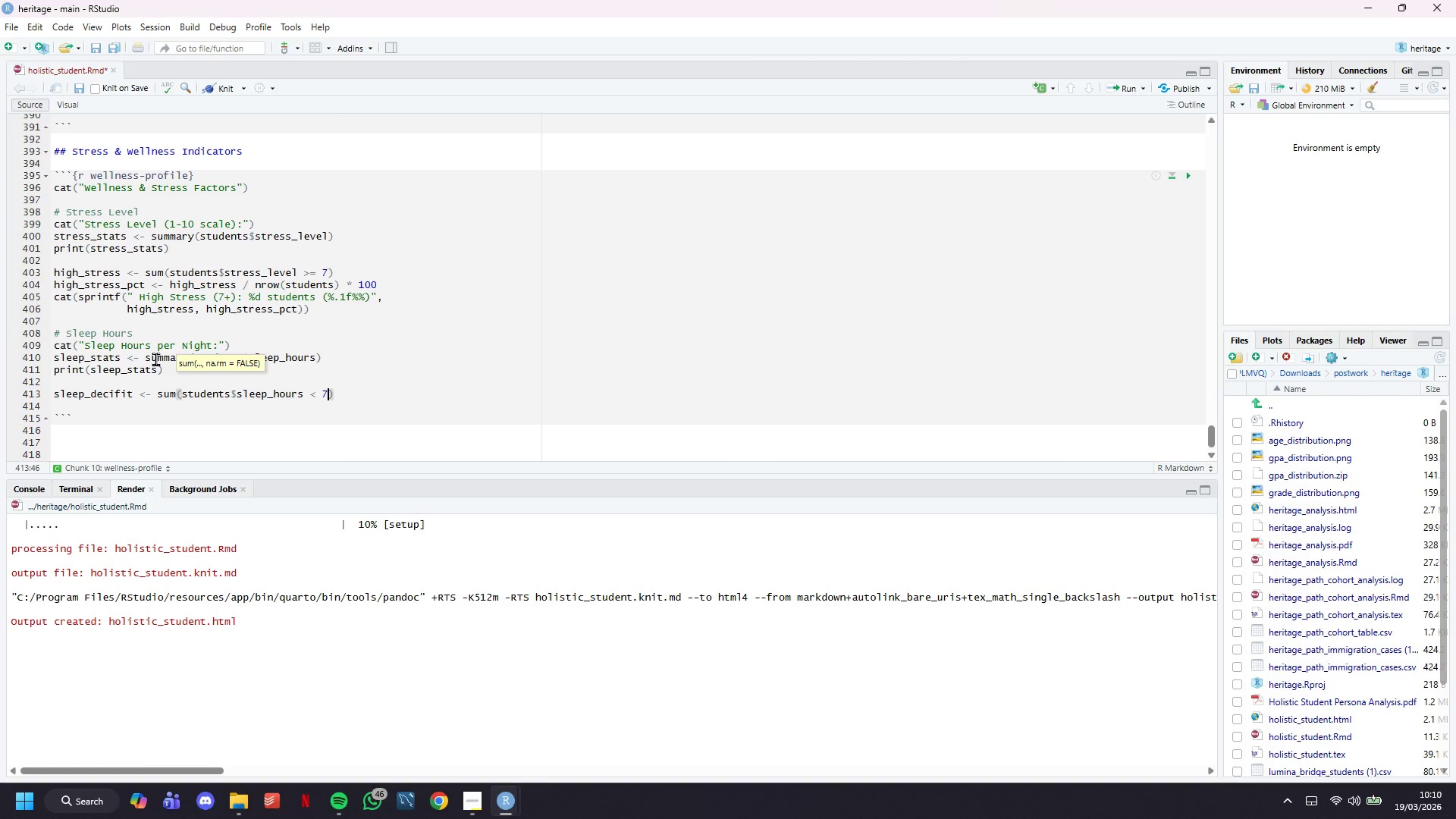 
key(ArrowRight)
 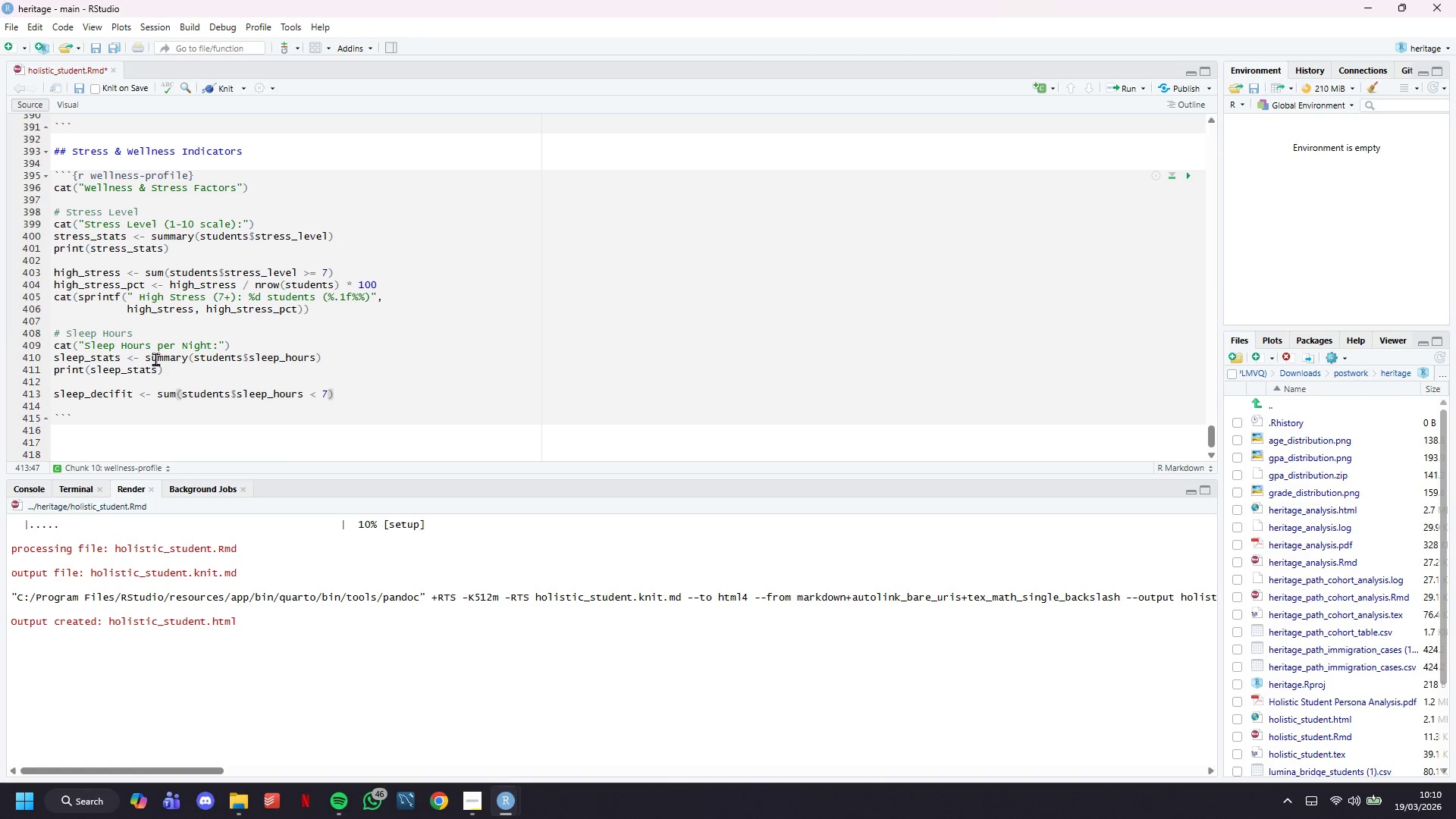 
key(Enter)
 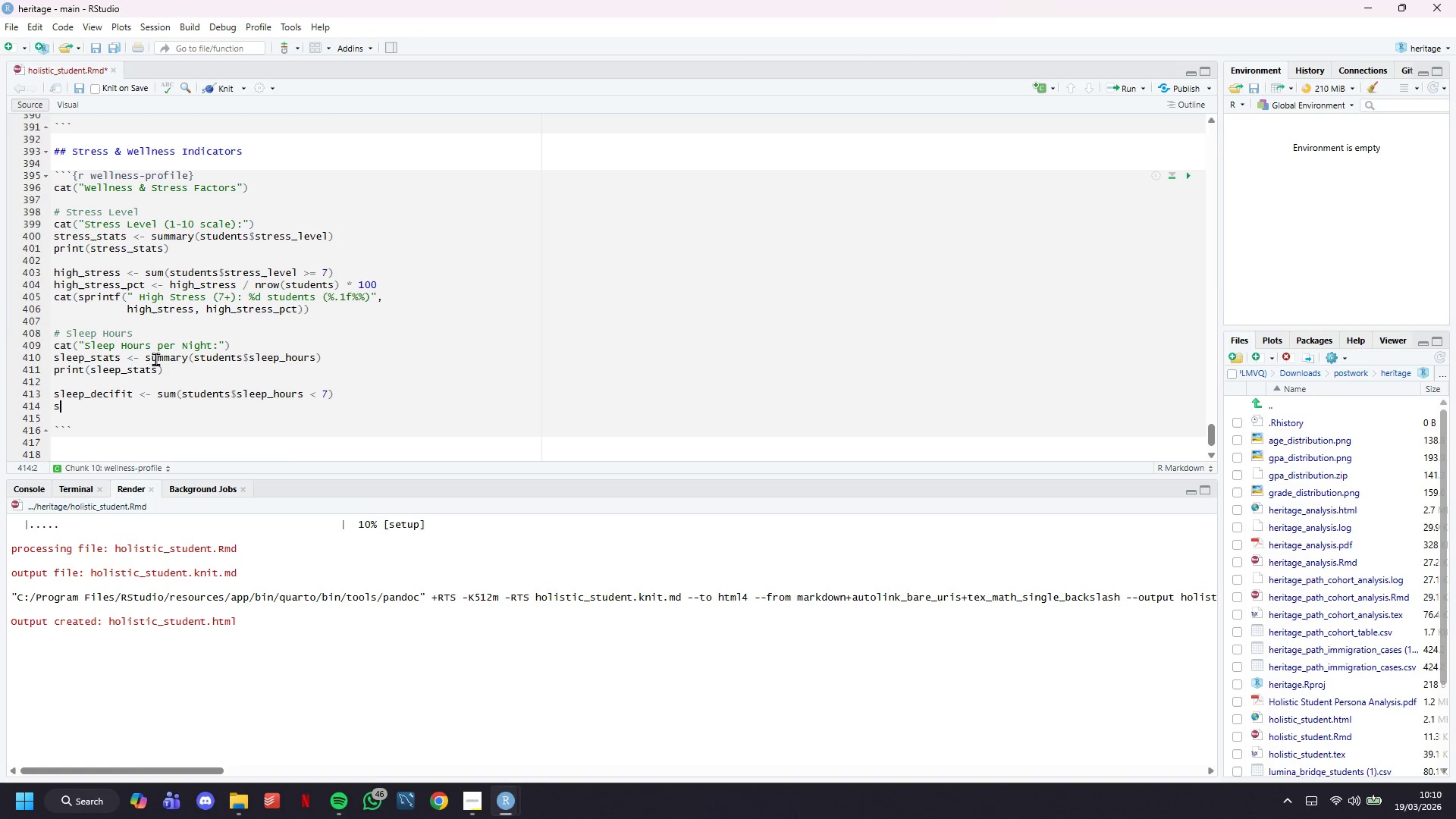 
type(sleep_de)
key(Tab)
type(_pct <- sleep_deci)
 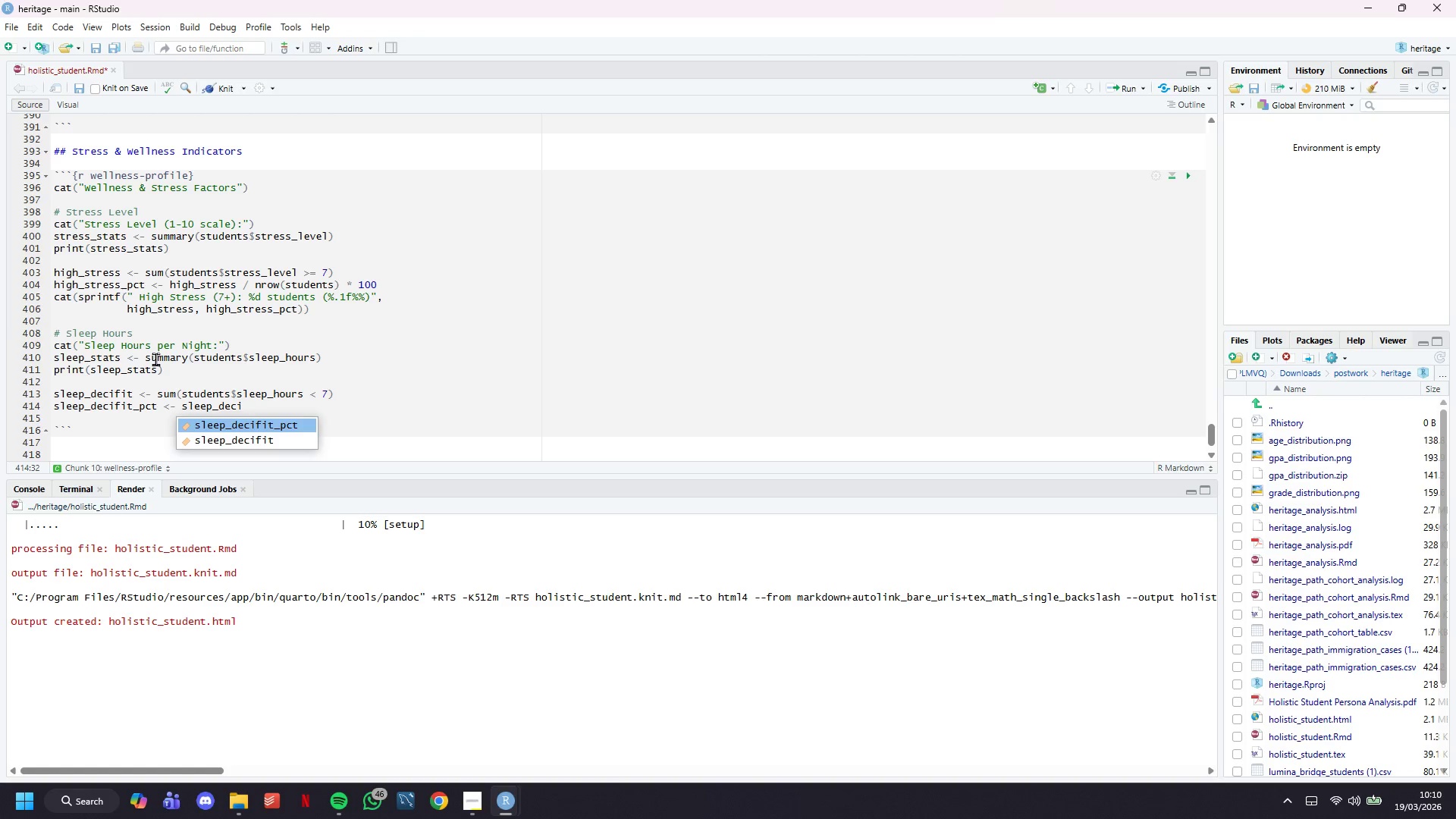 
key(ArrowDown)
 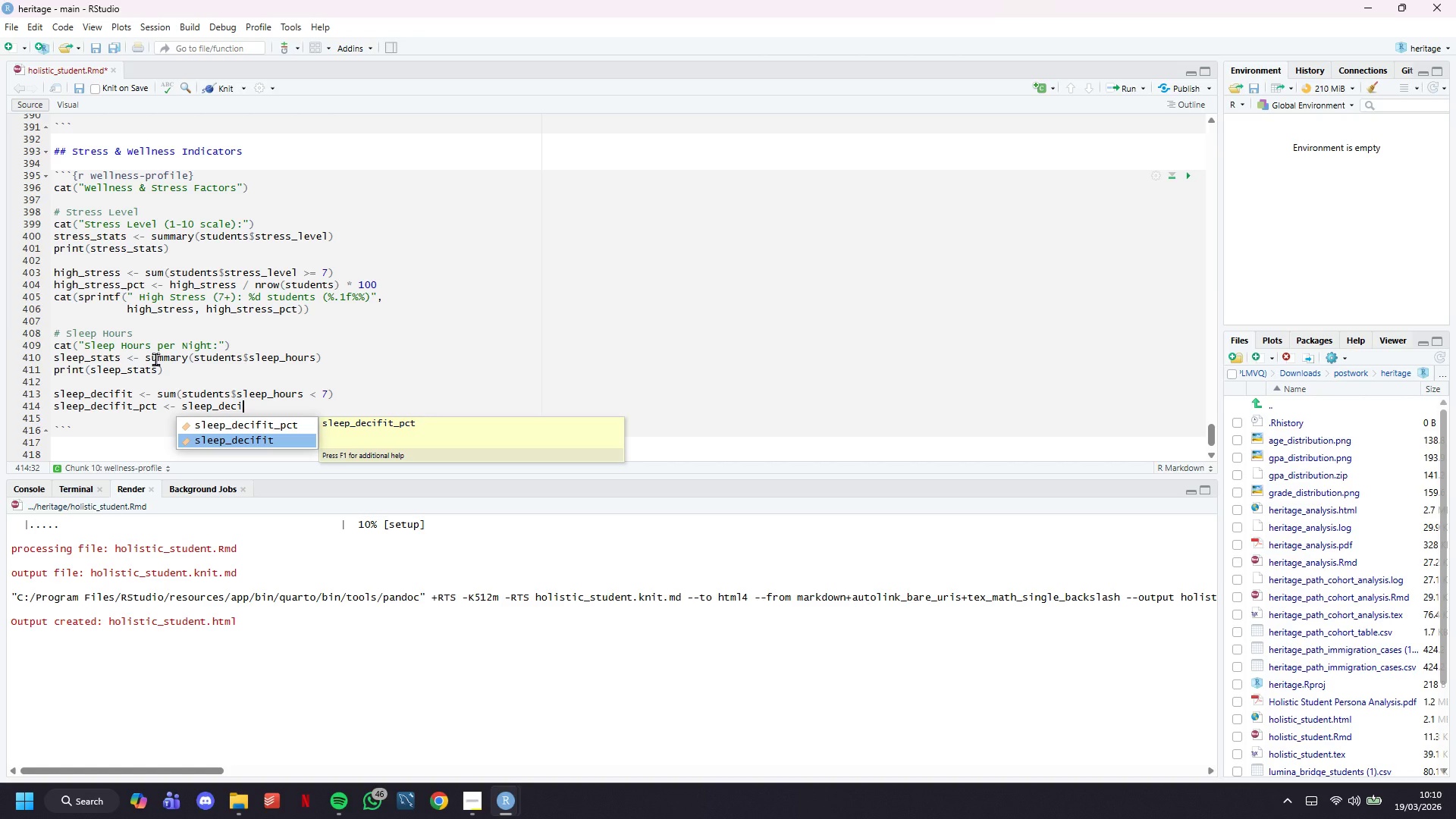 
key(Enter)
 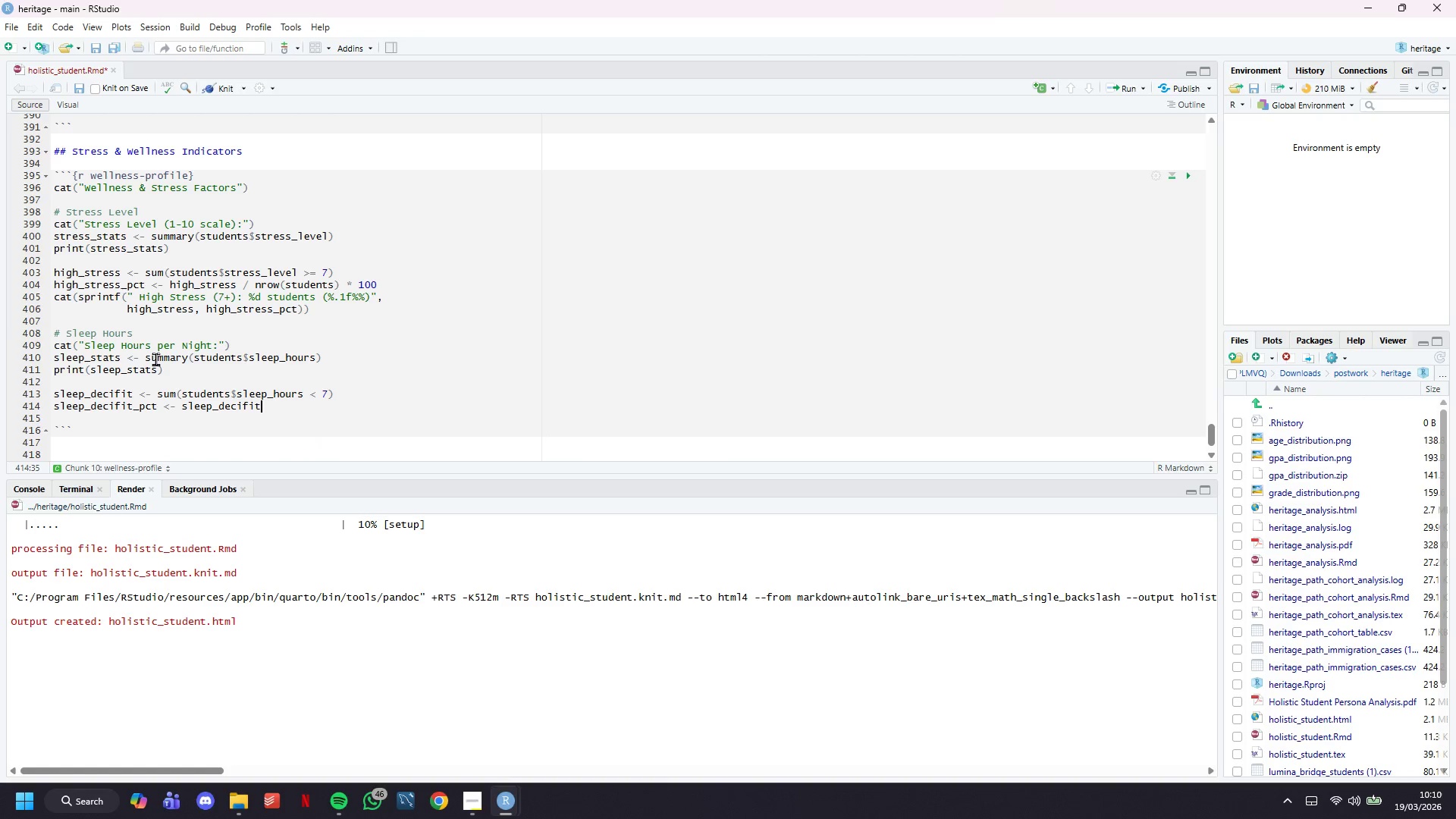 
type( / nrow(students)
 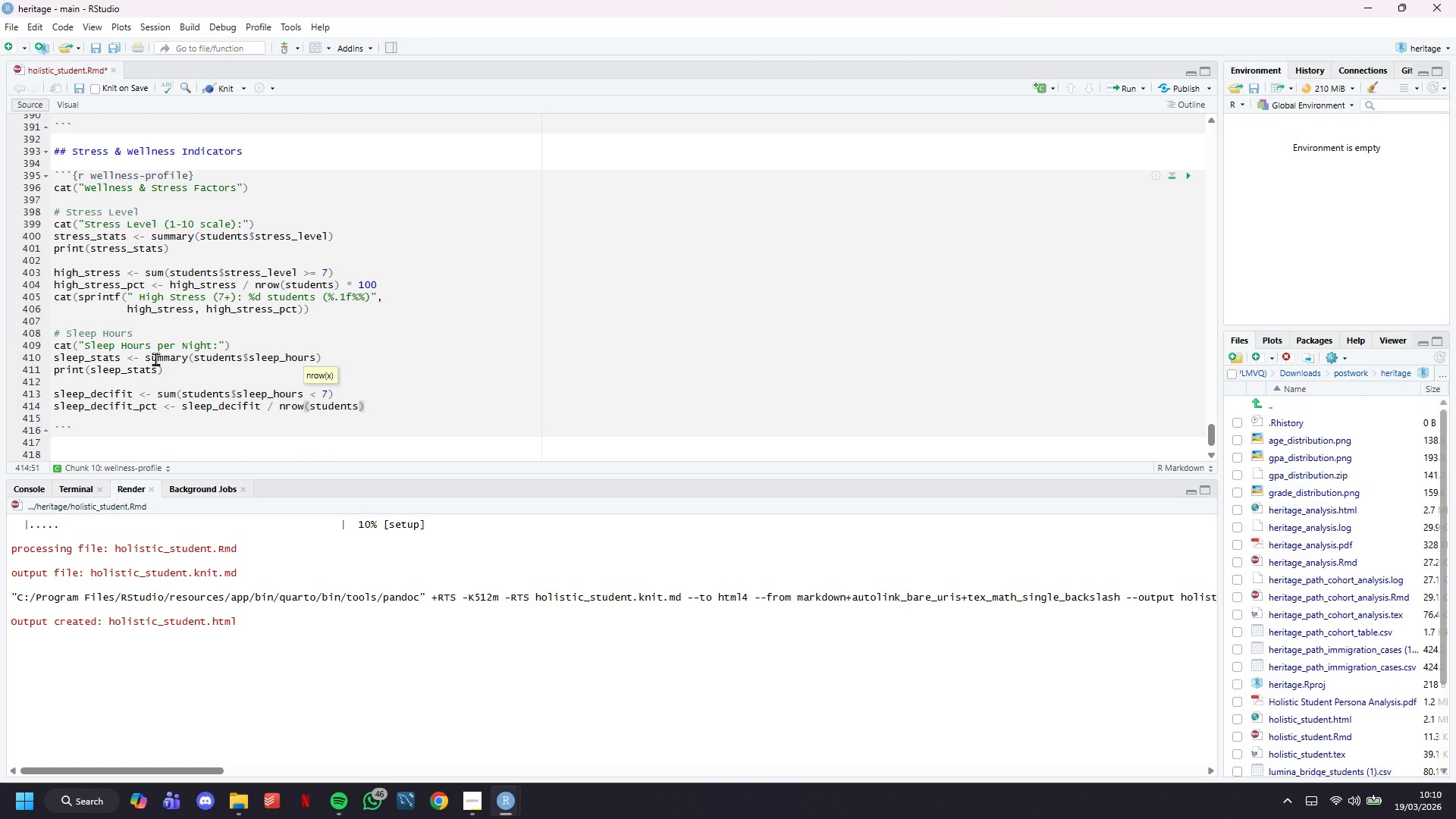 
key(ArrowRight)
 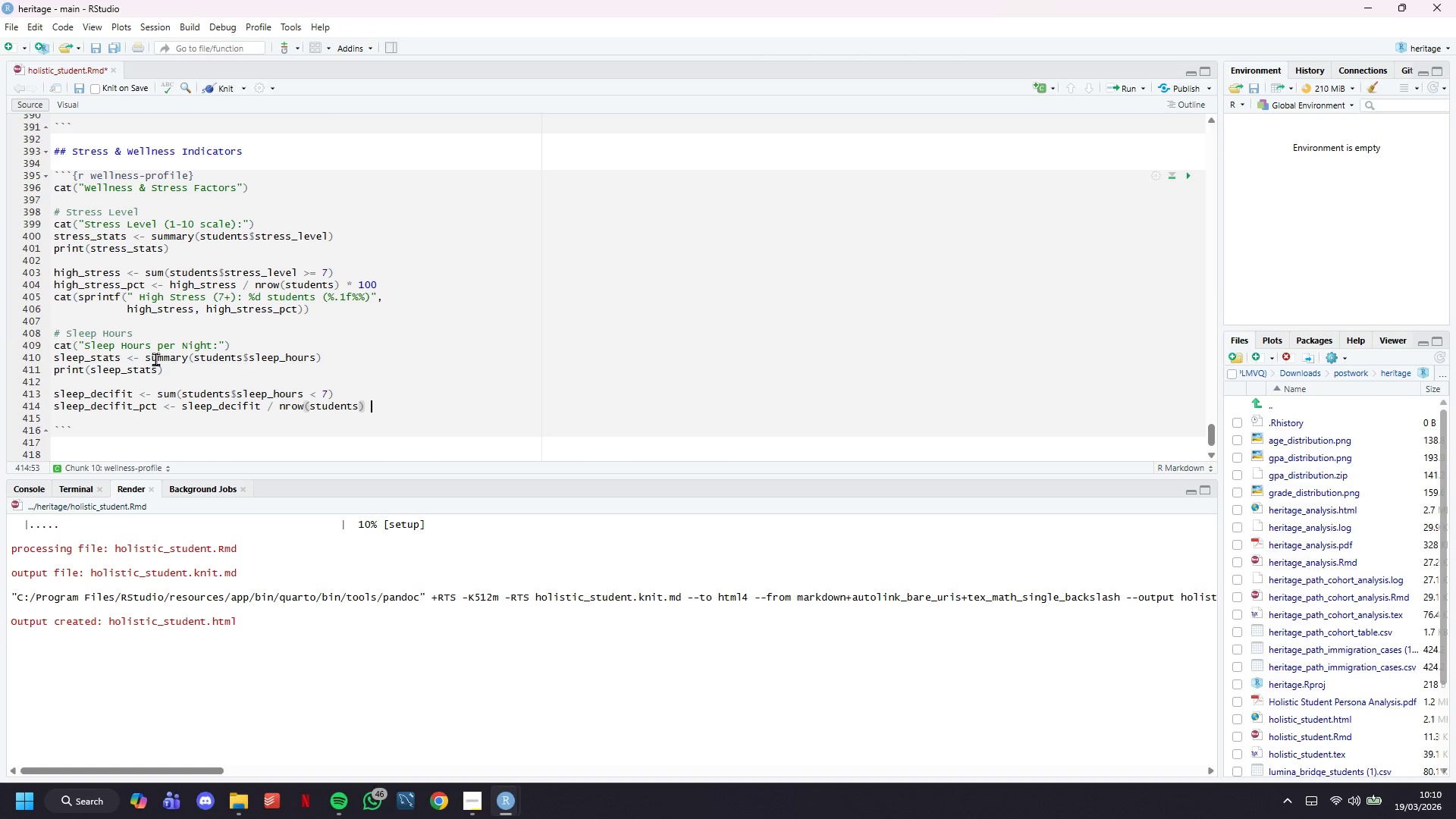 
type( * 100)
 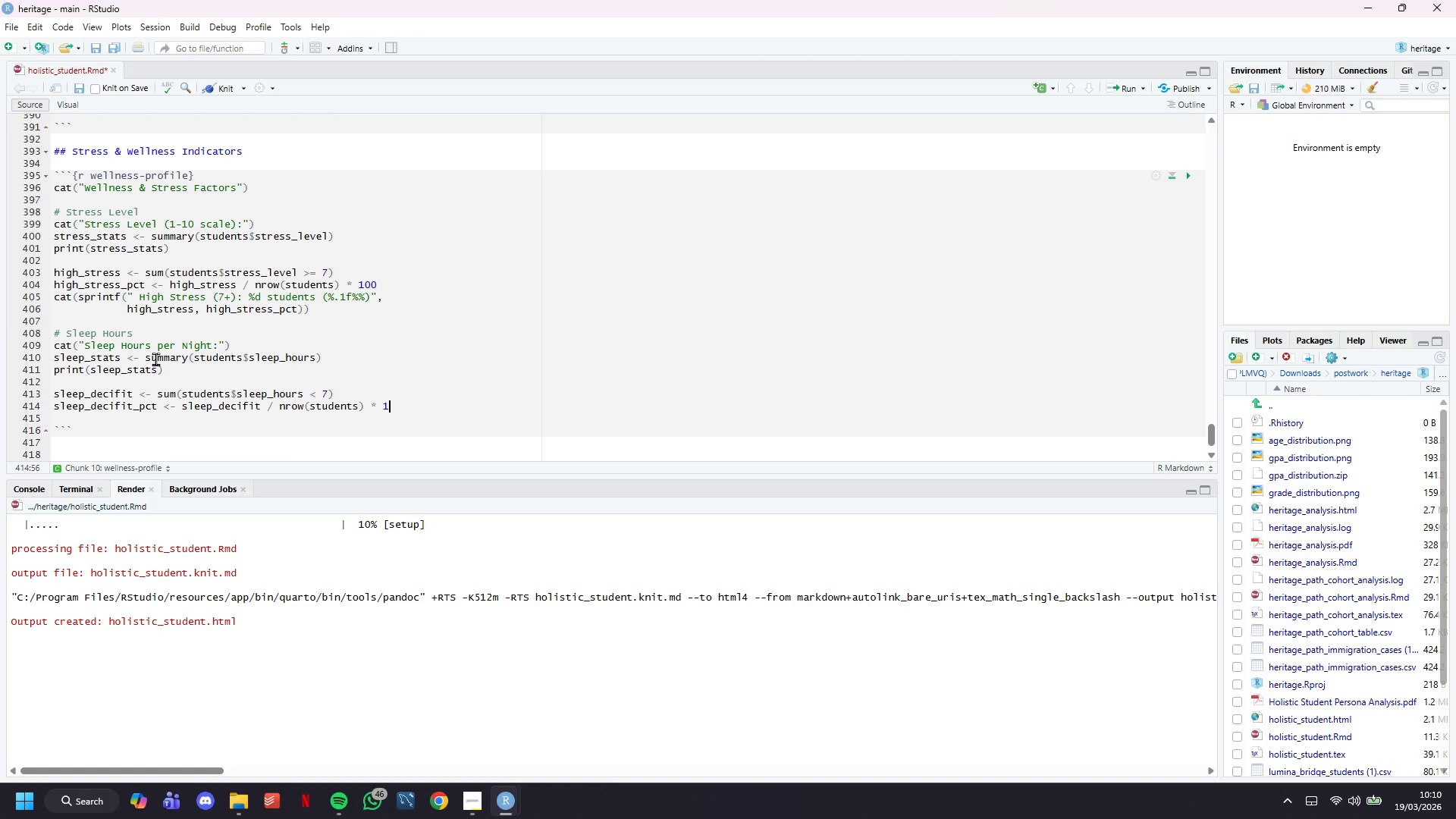 
key(Enter)
 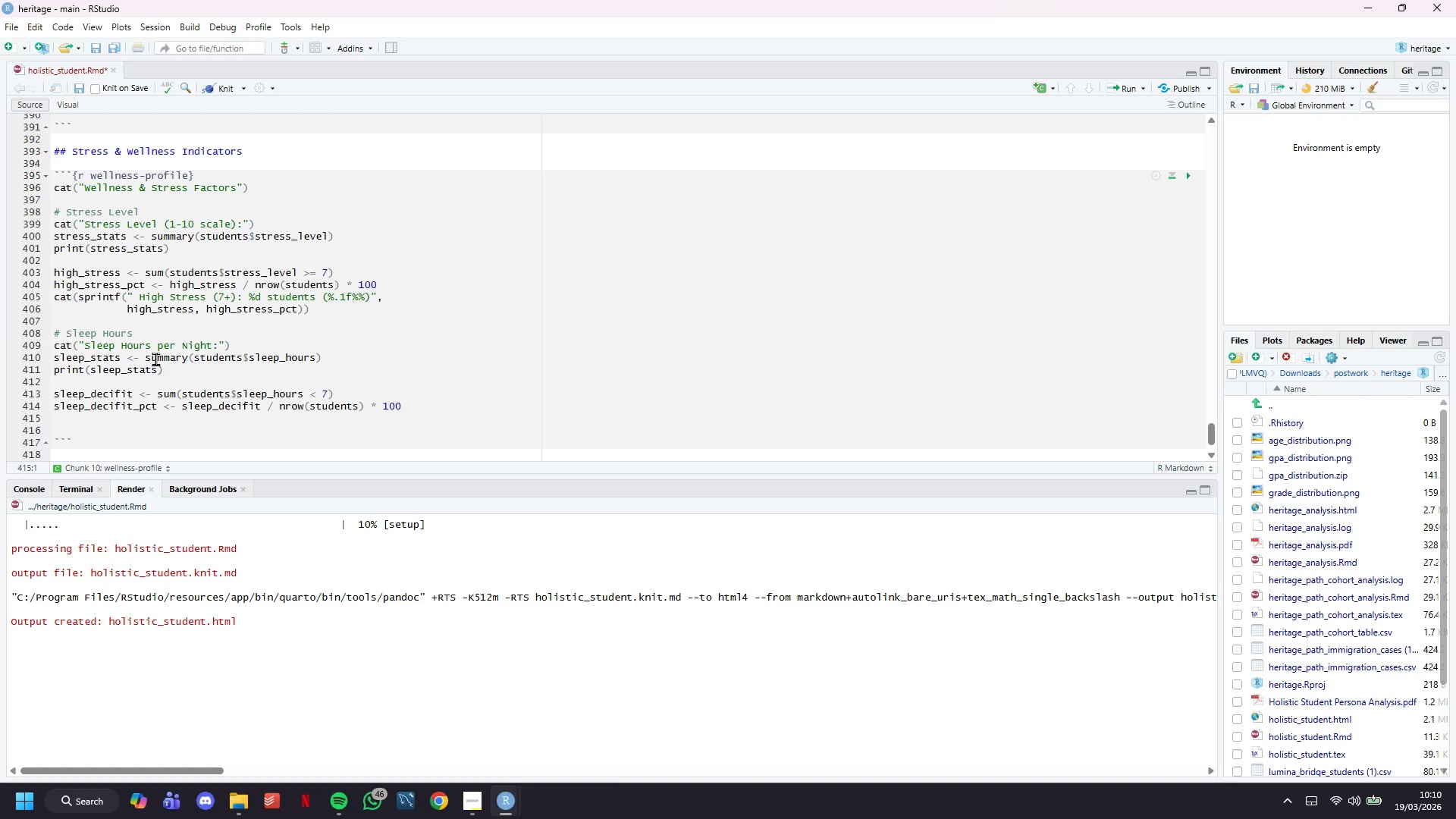 
type(cat(sprintf(" Sel)
key(Backspace)
key(Backspace)
type(leep decifit (<7): %d std)
key(Backspace)
type(udents)
 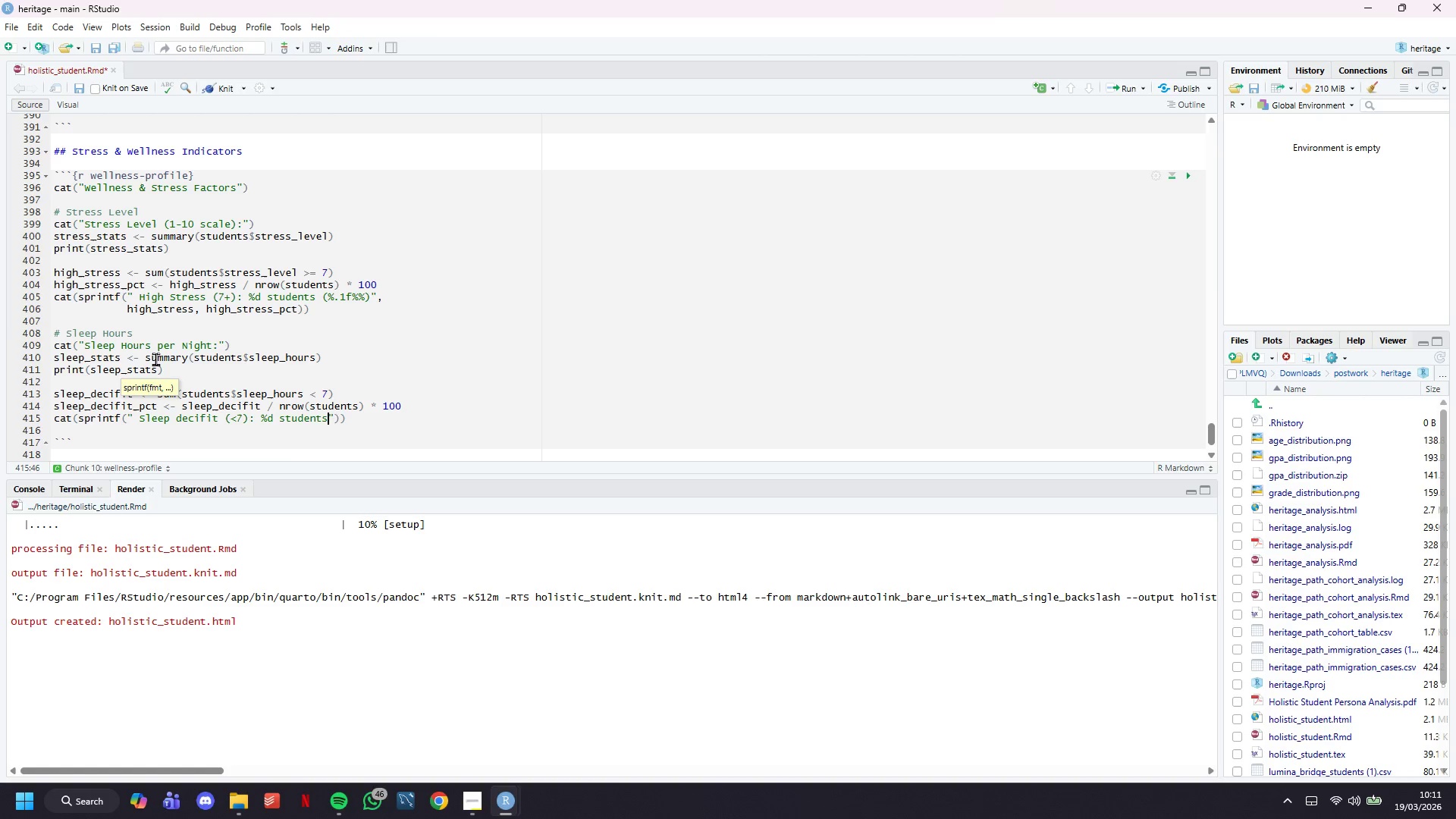 
key(ArrowRight)
 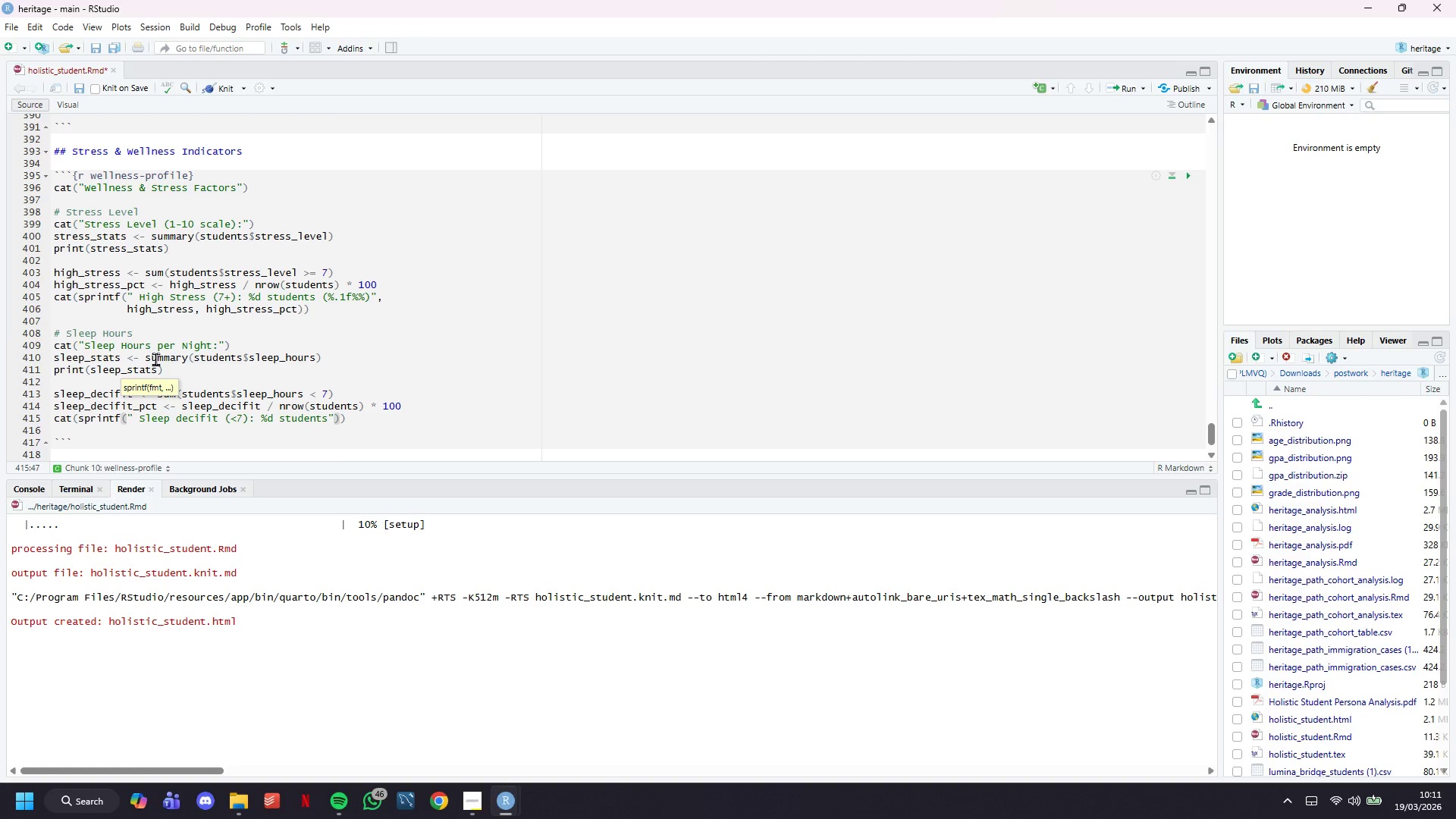 
key(Comma)
 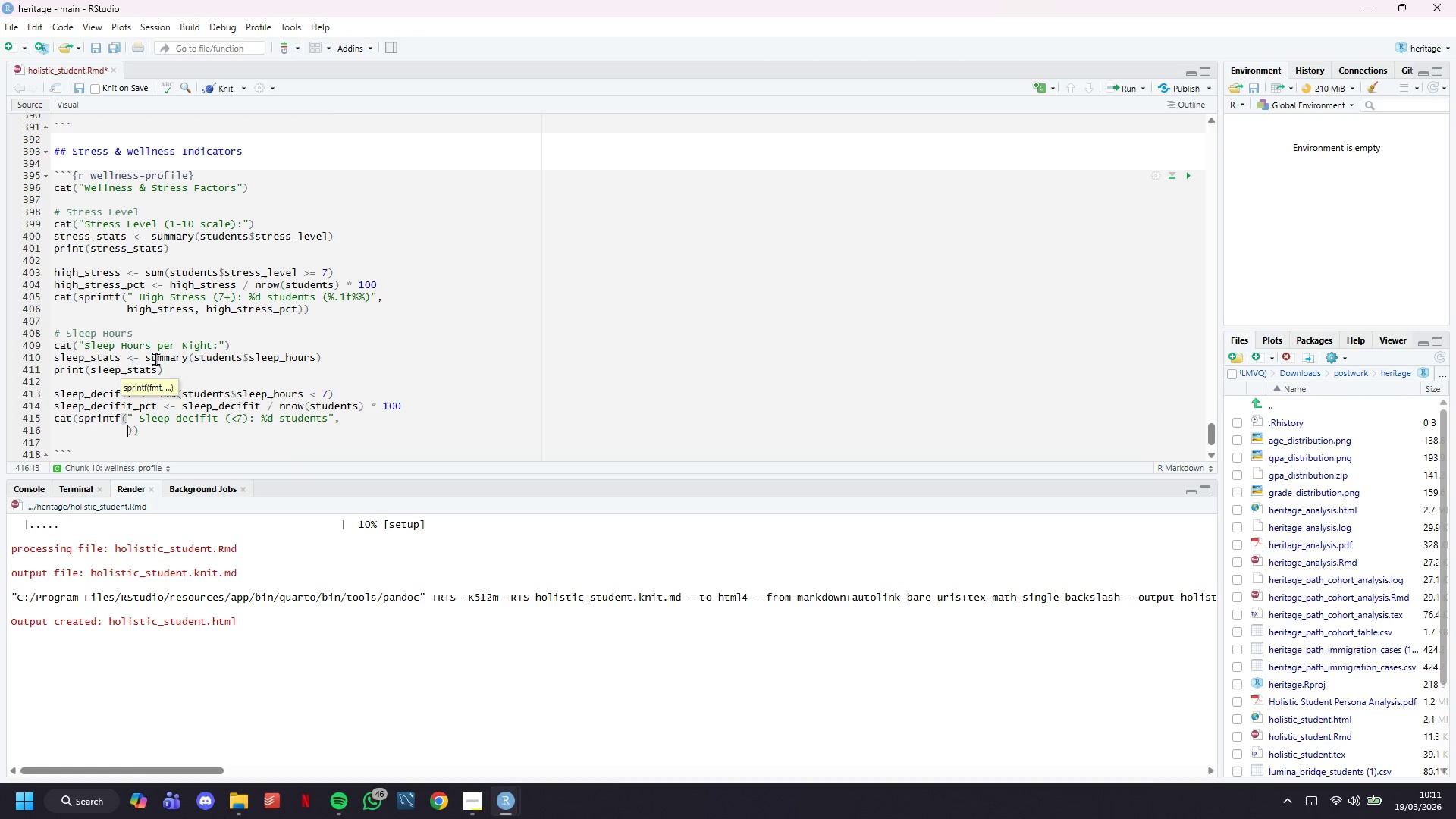 
key(Enter)
 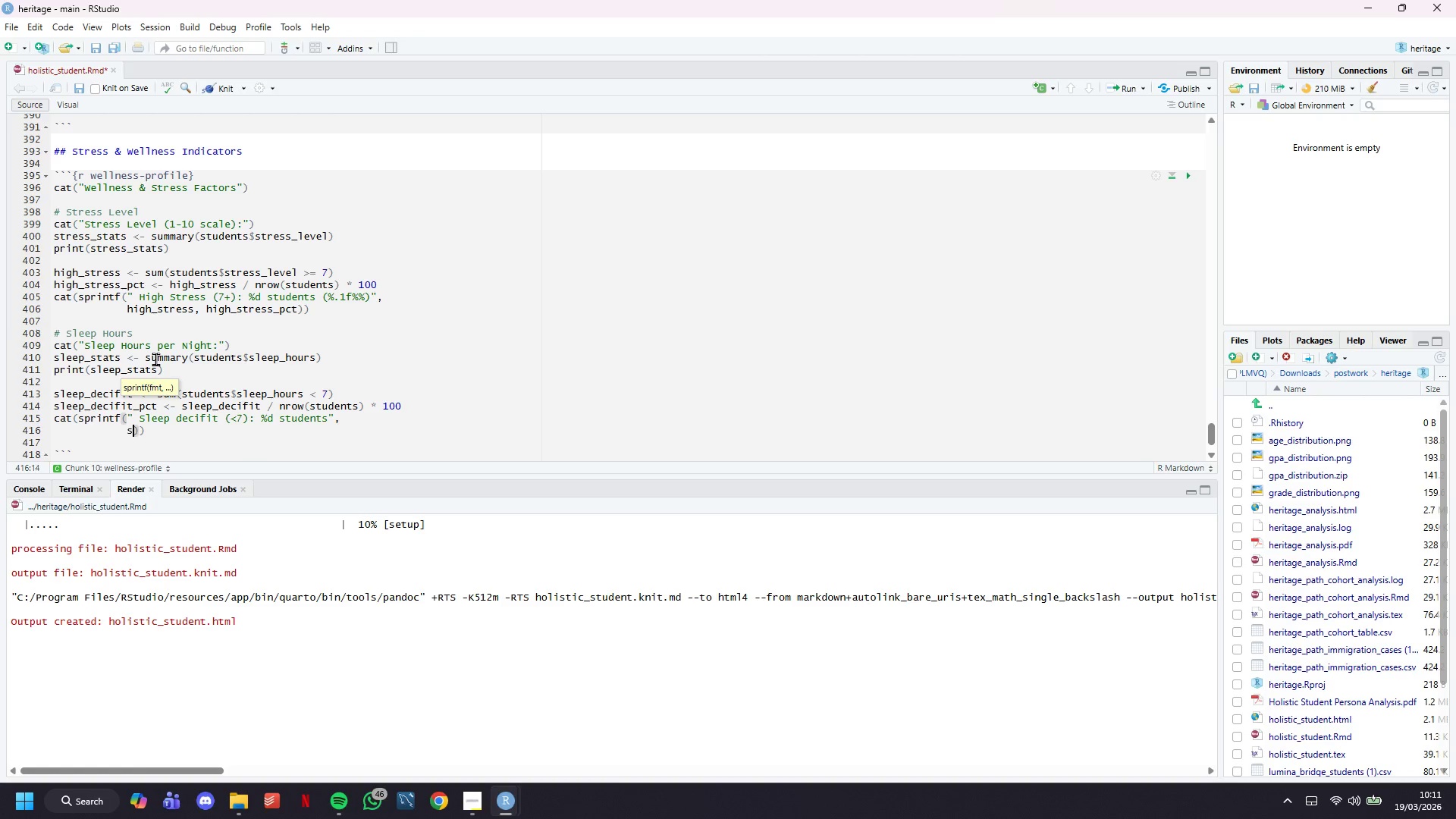 
type(sleep_decifit, sleep)
 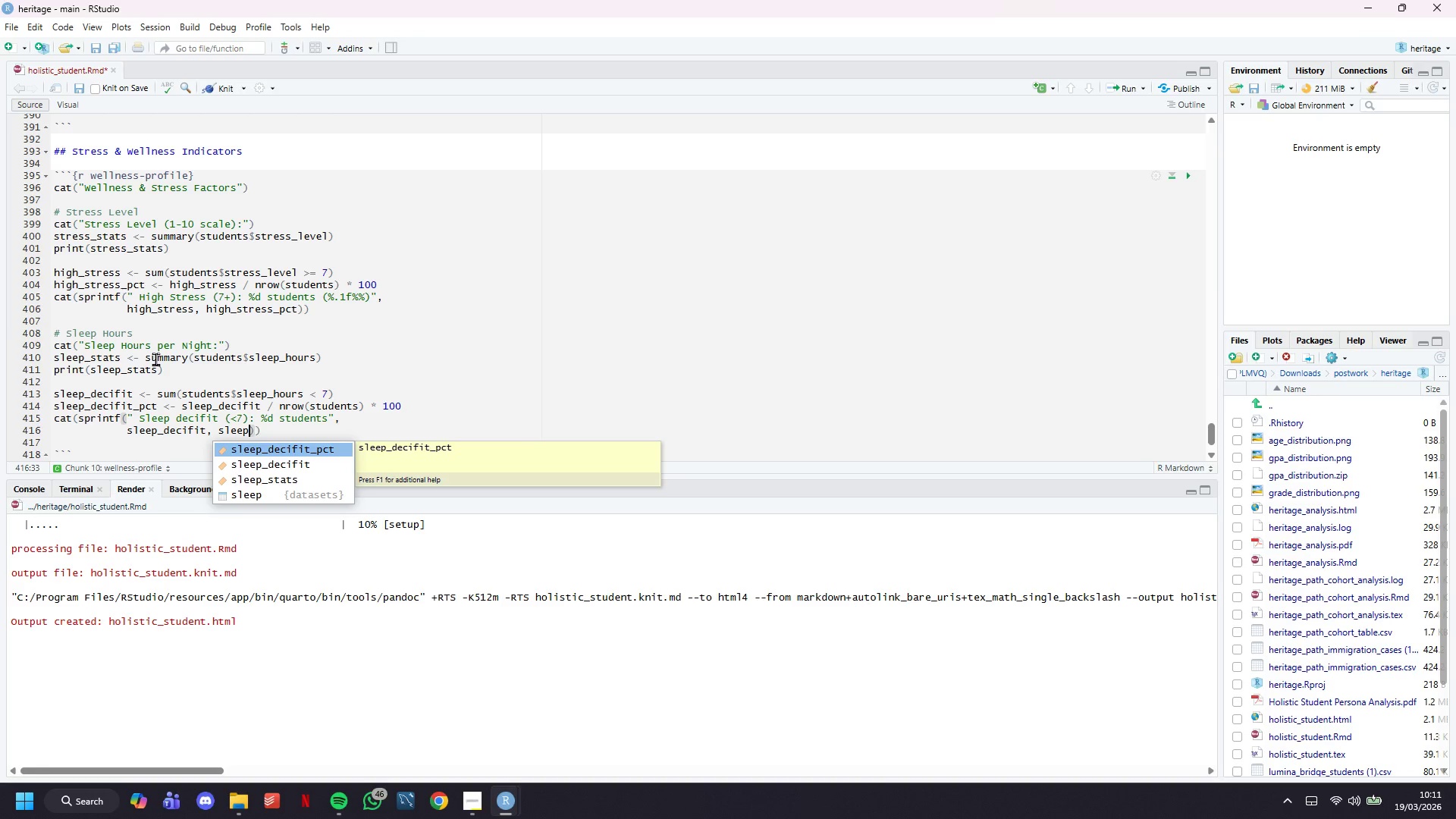 
key(Enter)
 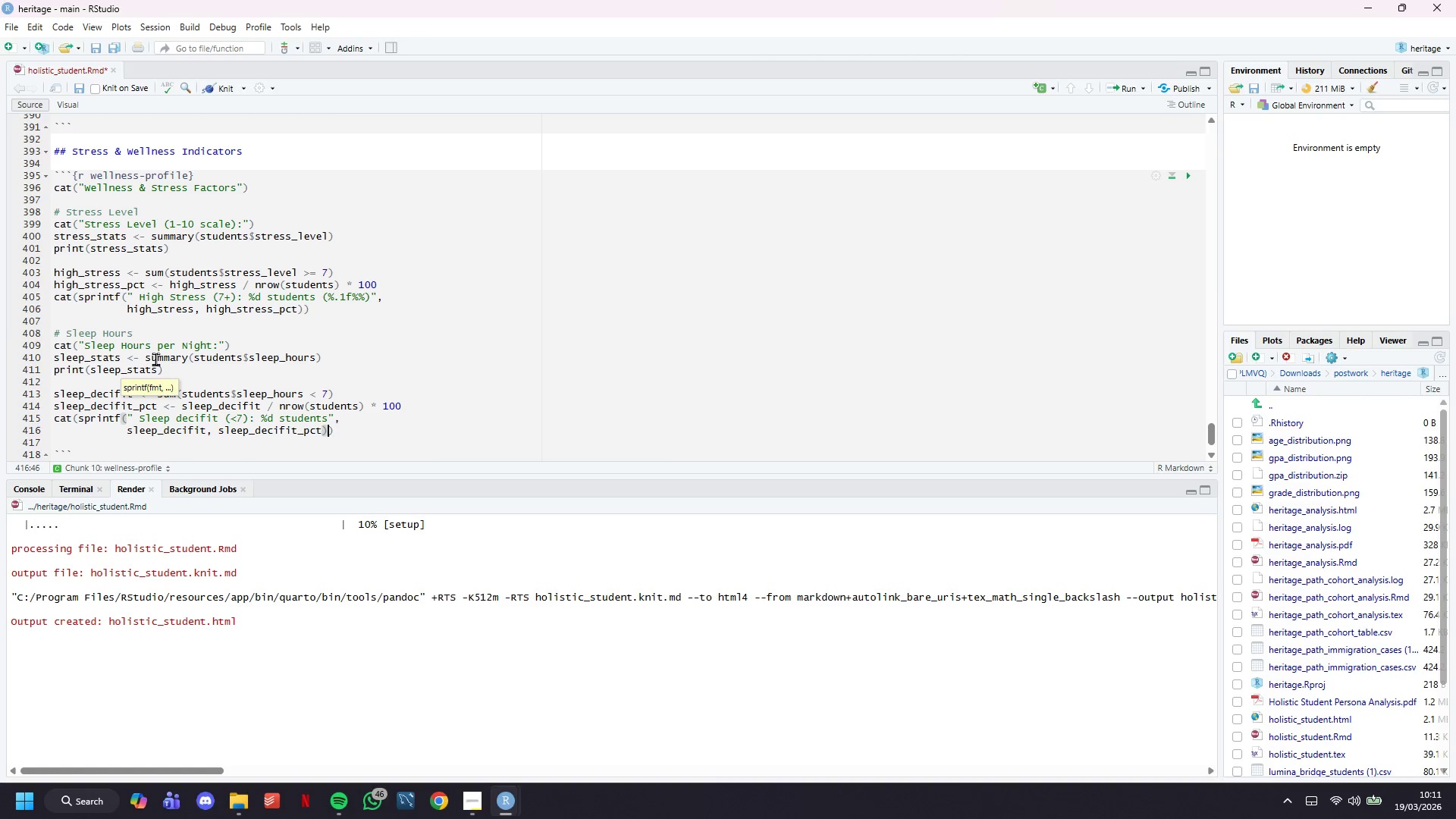 
key(ArrowRight)
 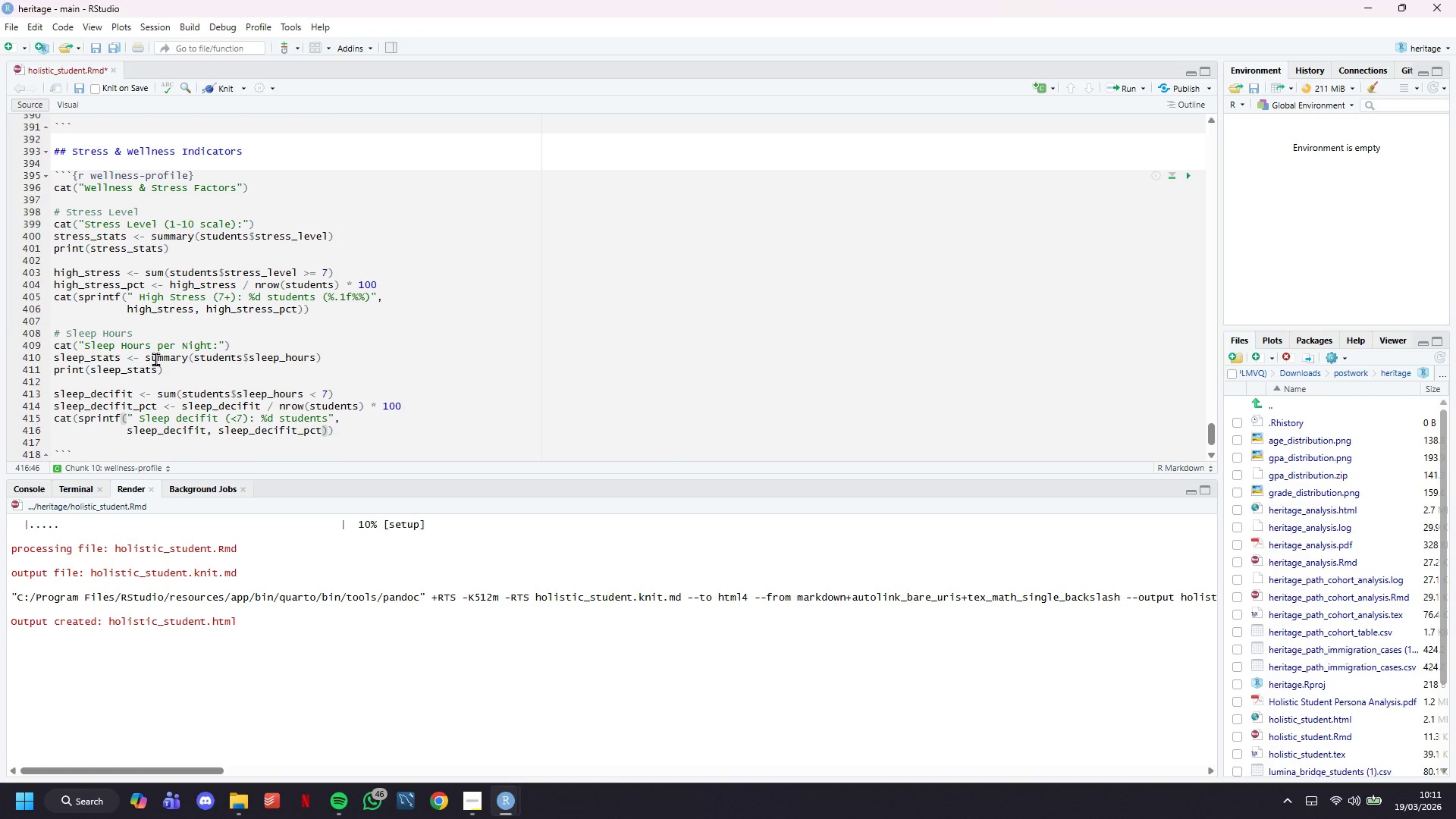 
key(ArrowRight)
 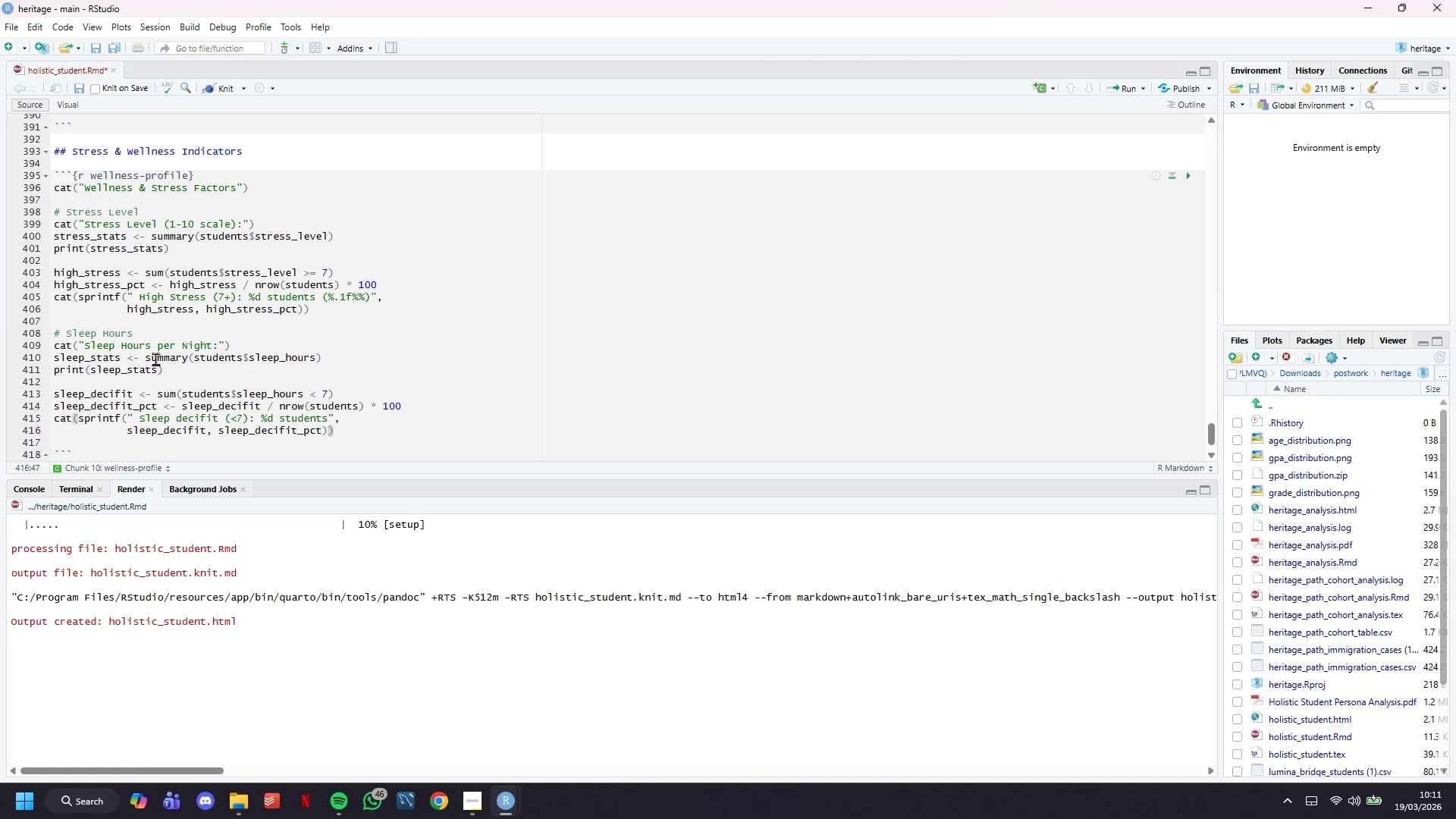 
key(Enter)
 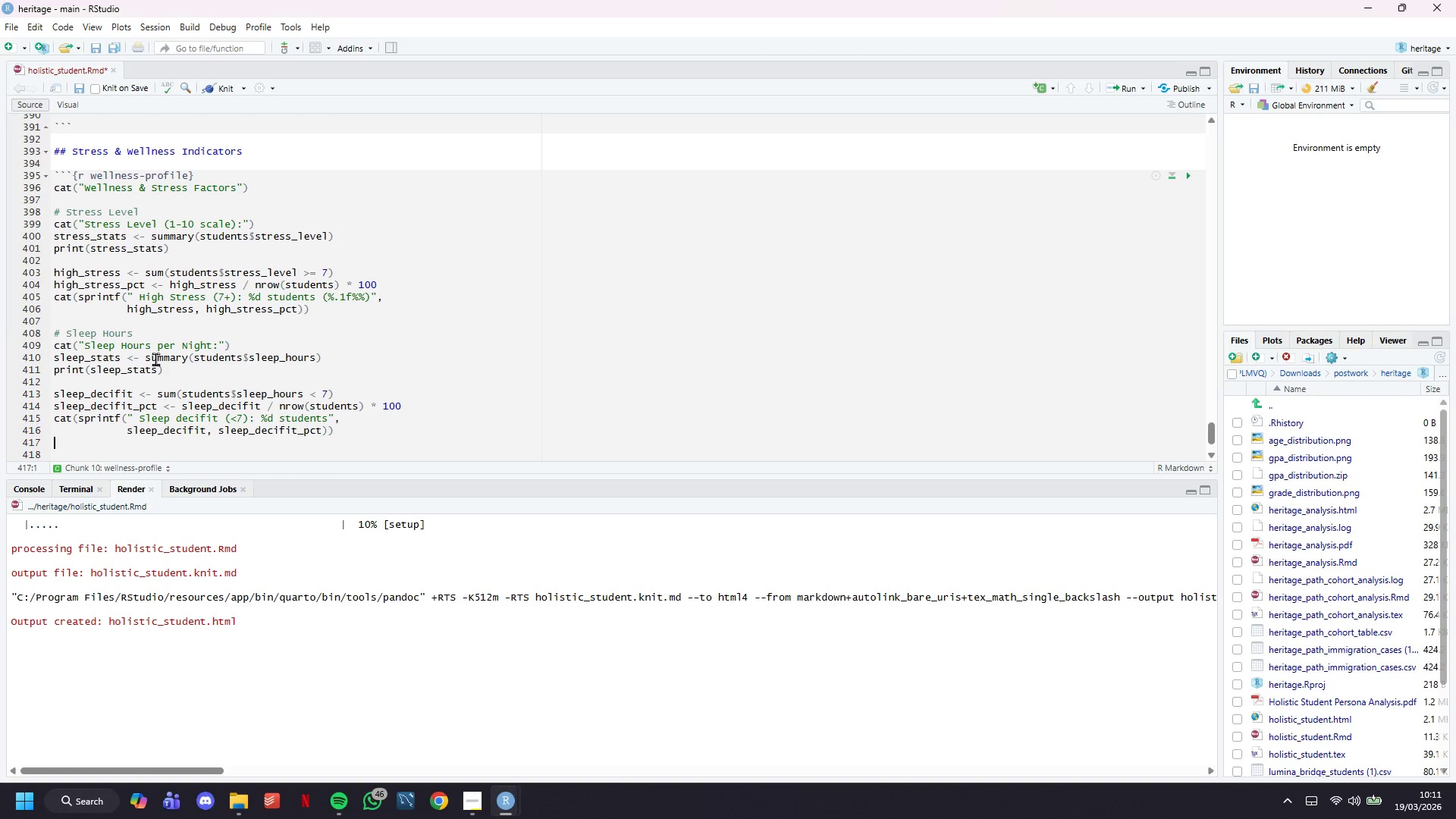 
key(Enter)
 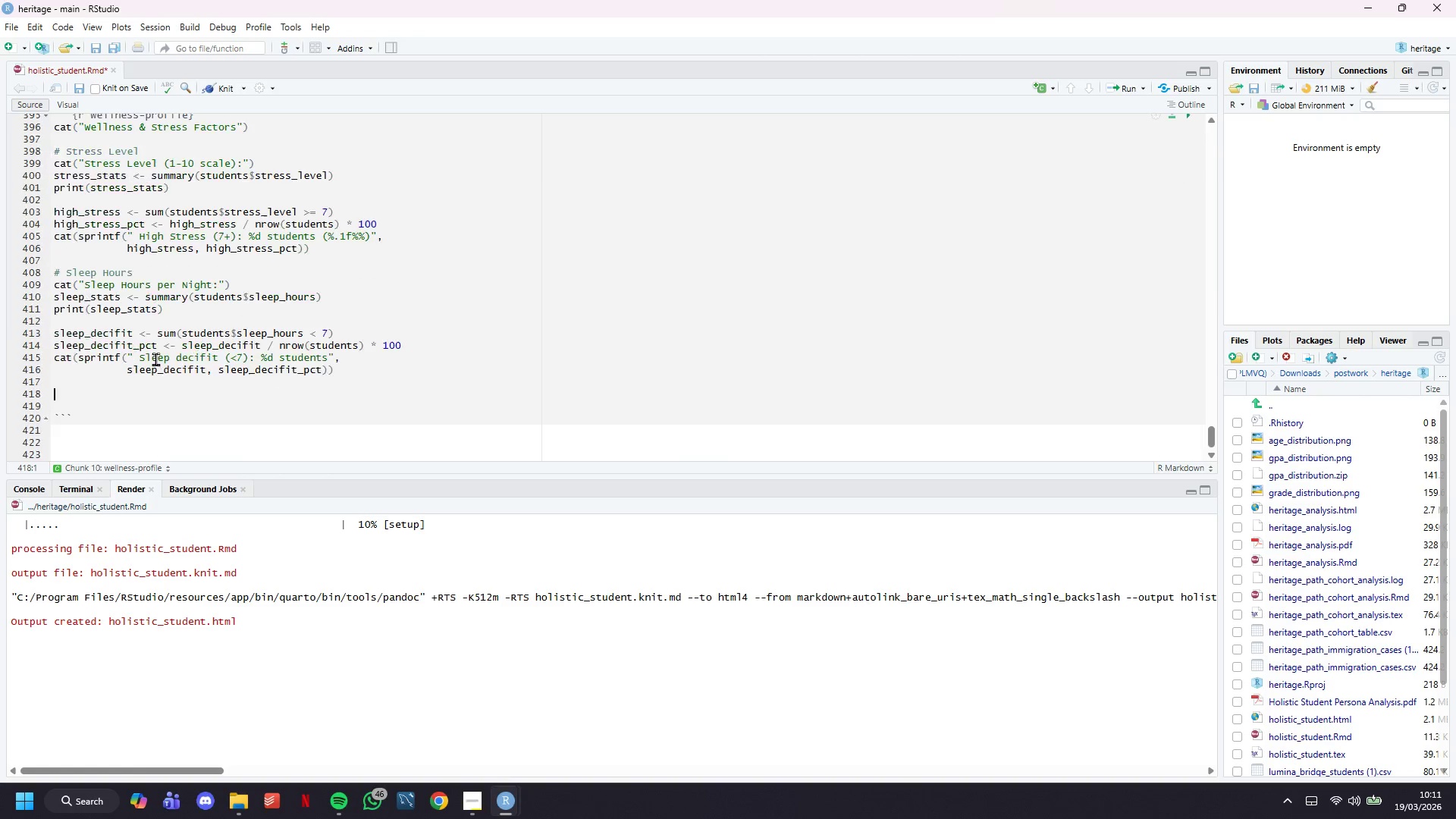 
scroll: coordinate [155, 359], scroll_direction: down, amount: 7.0
 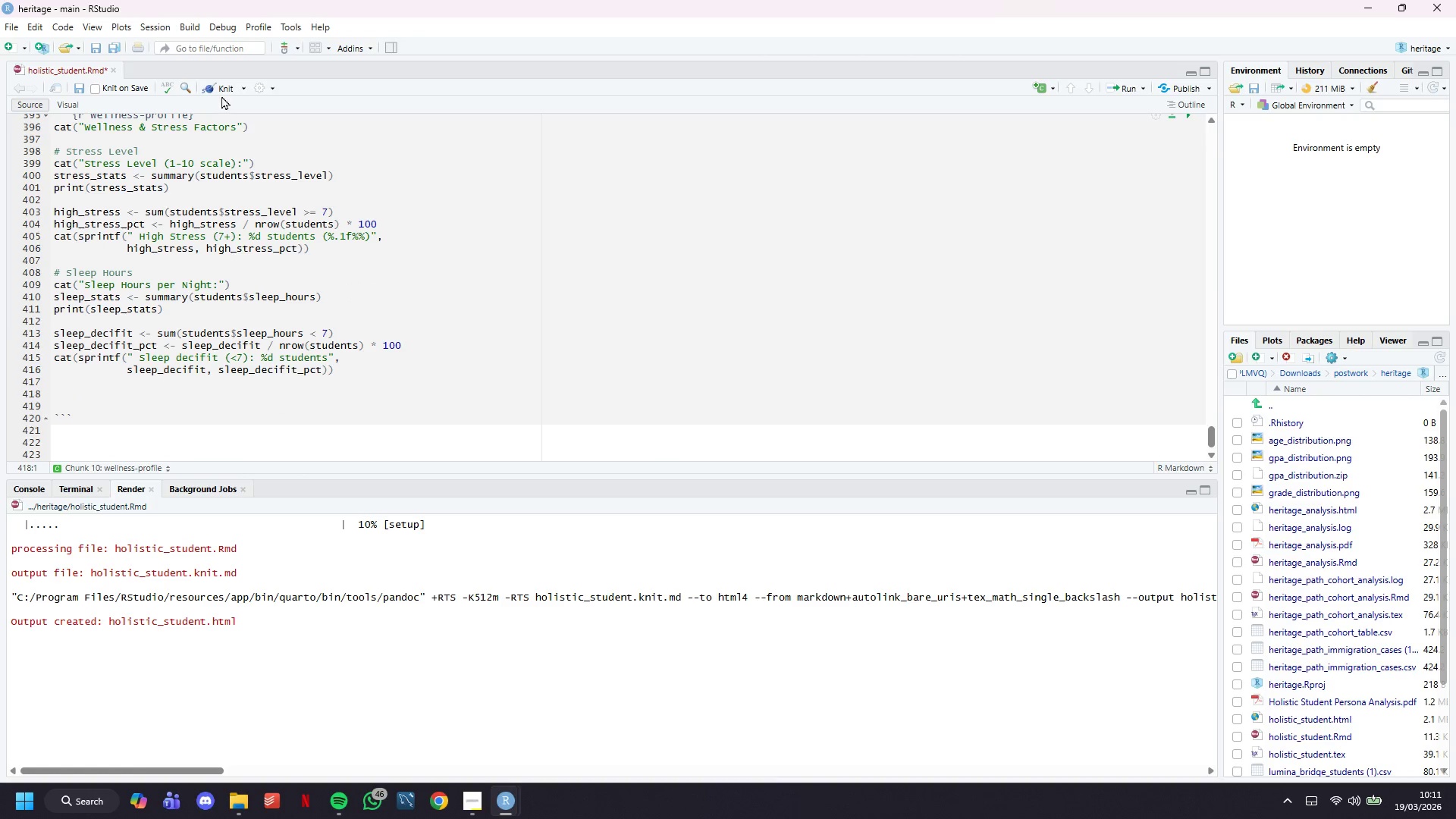 
left_click([223, 89])
 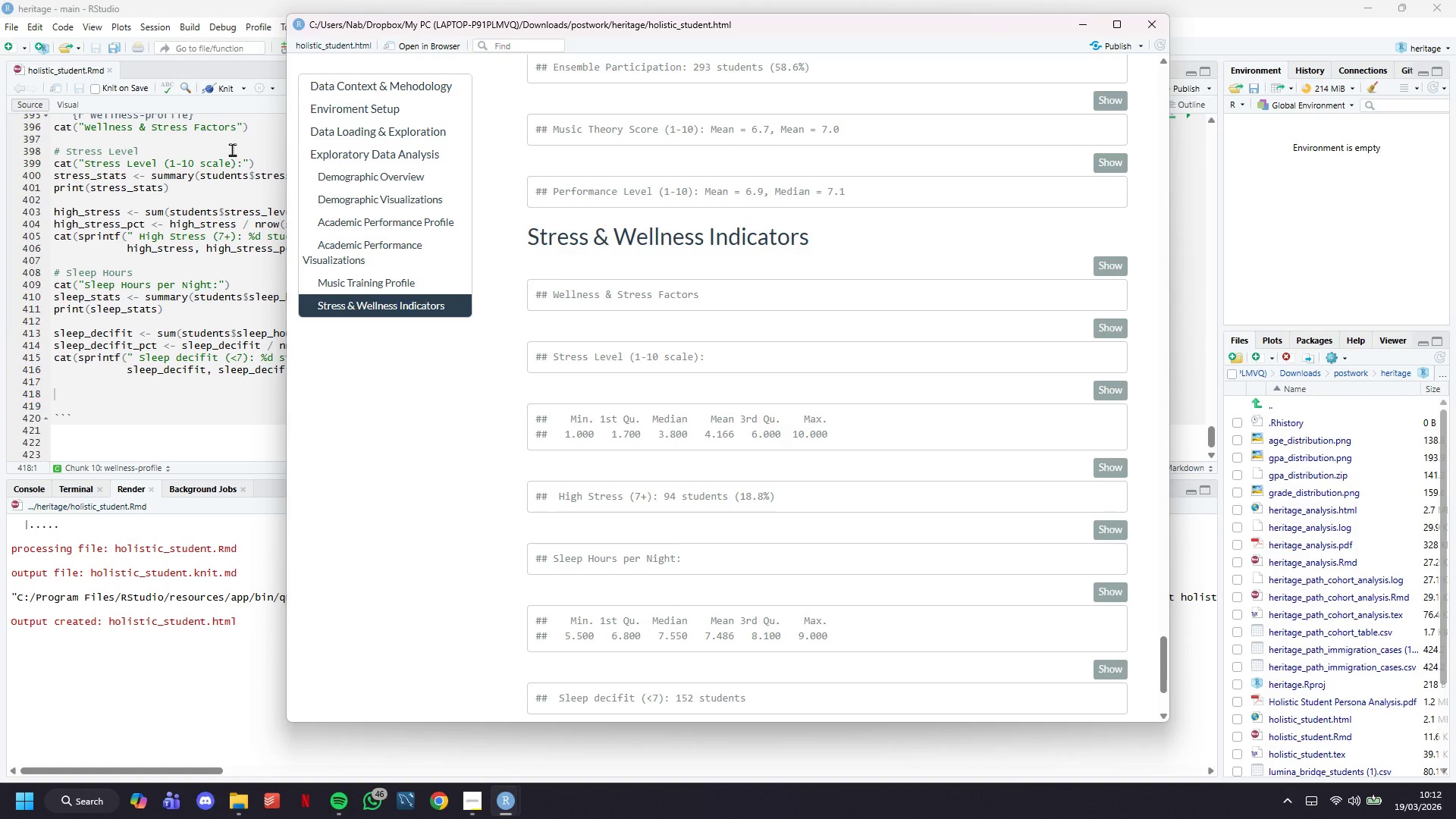 
wait(102.69)
 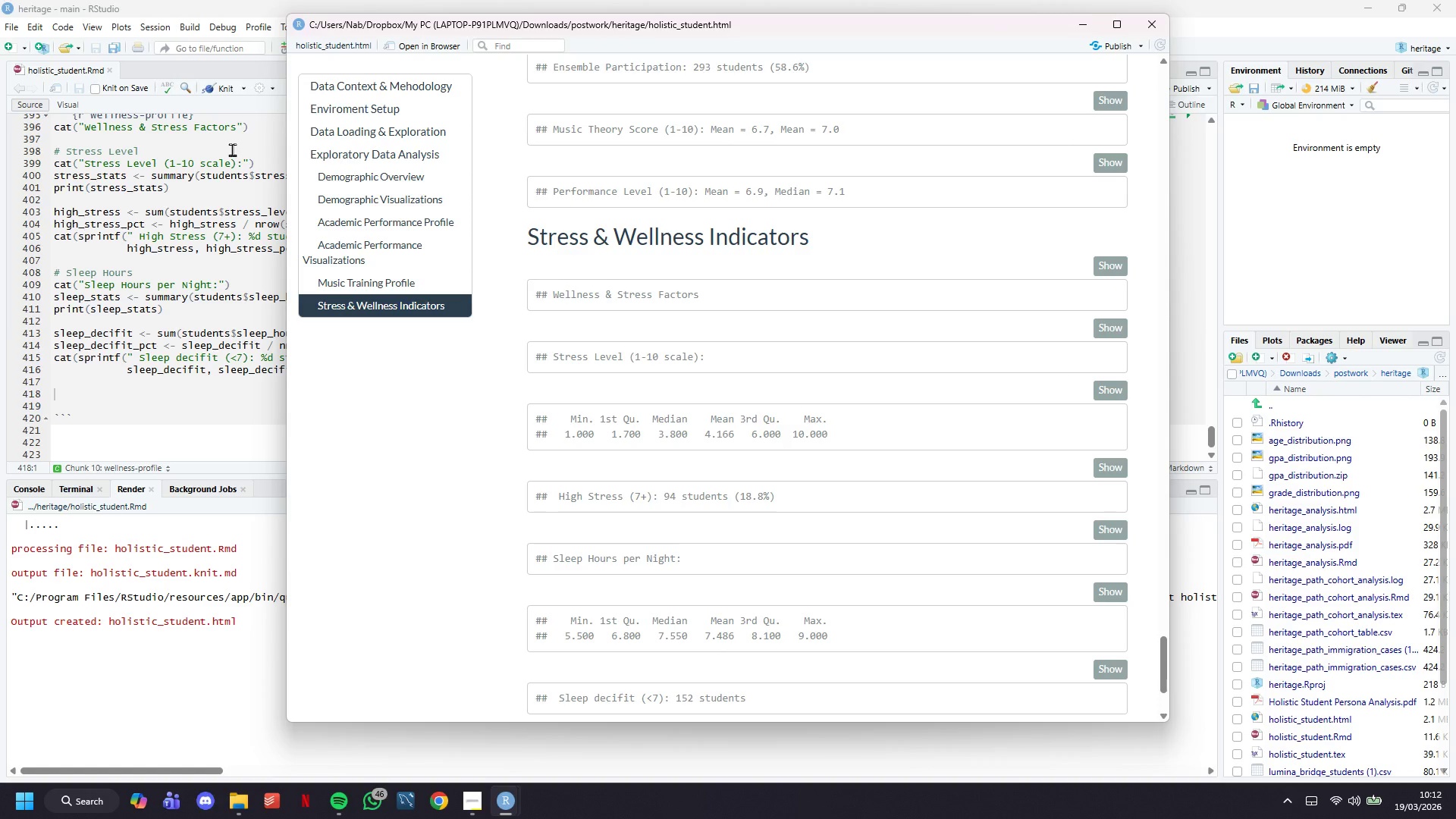 
scroll: coordinate [453, 291], scroll_direction: down, amount: 4.0
 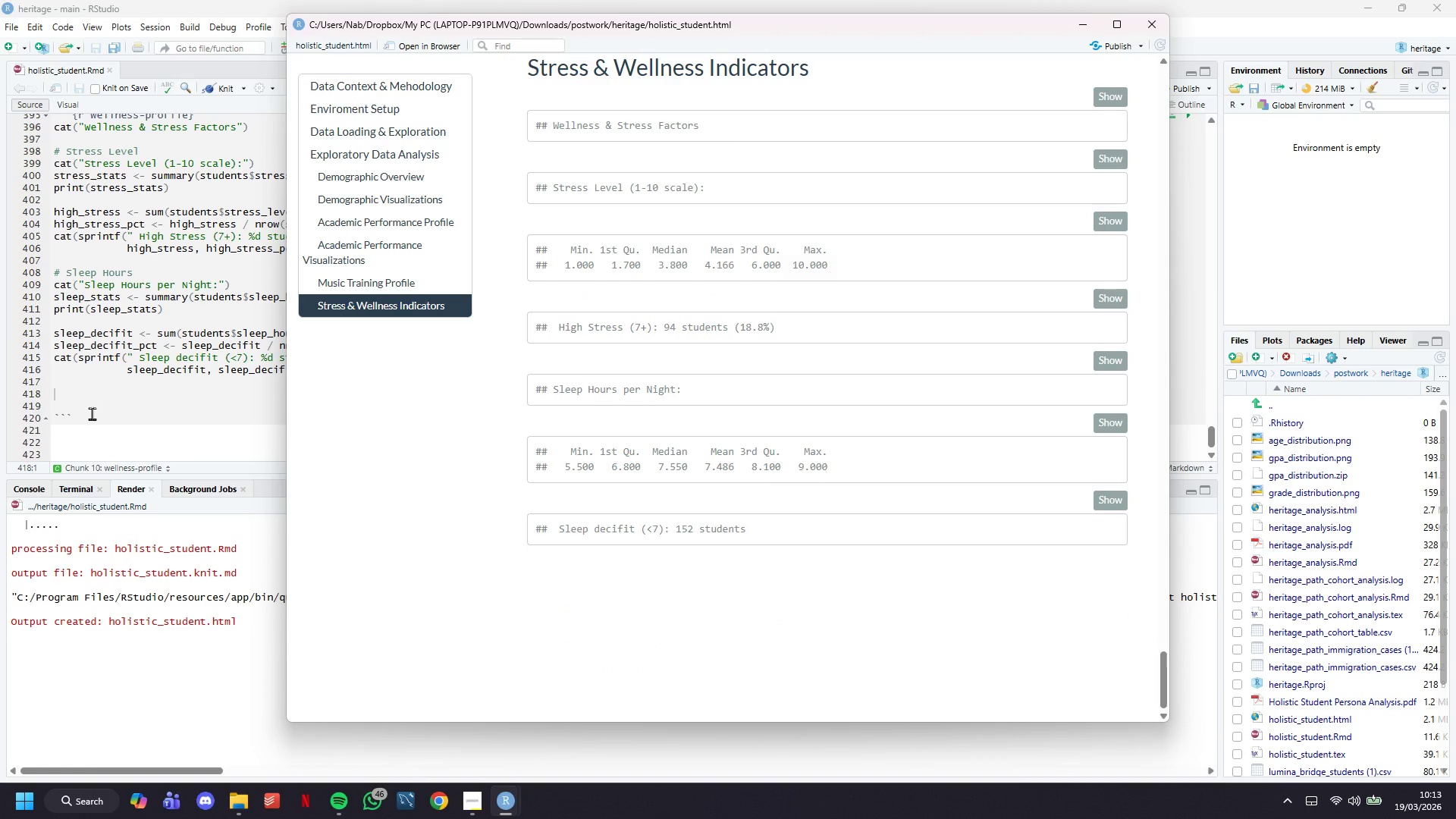 
left_click([113, 393])
 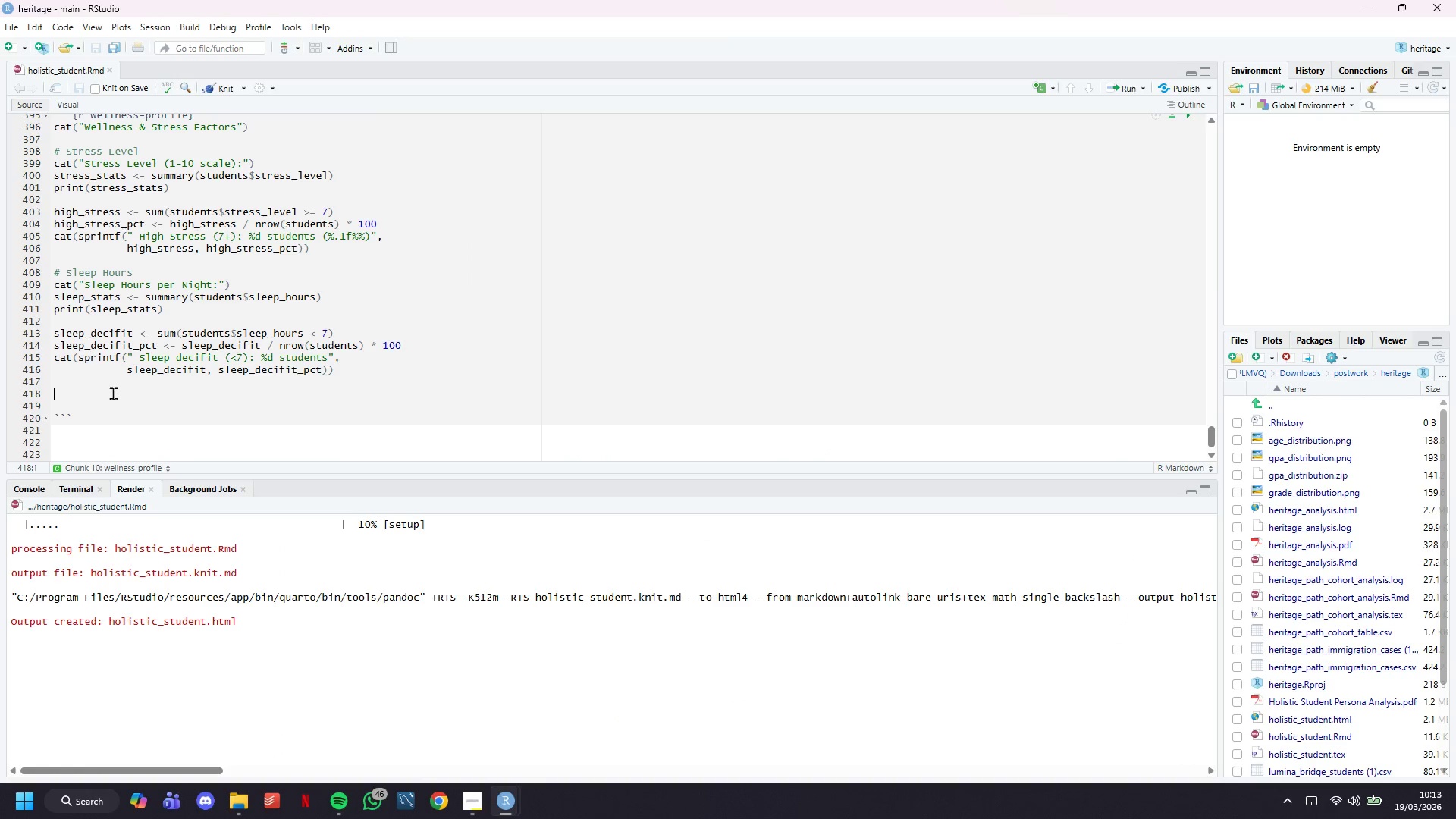 
type(# Part-time jobs)
 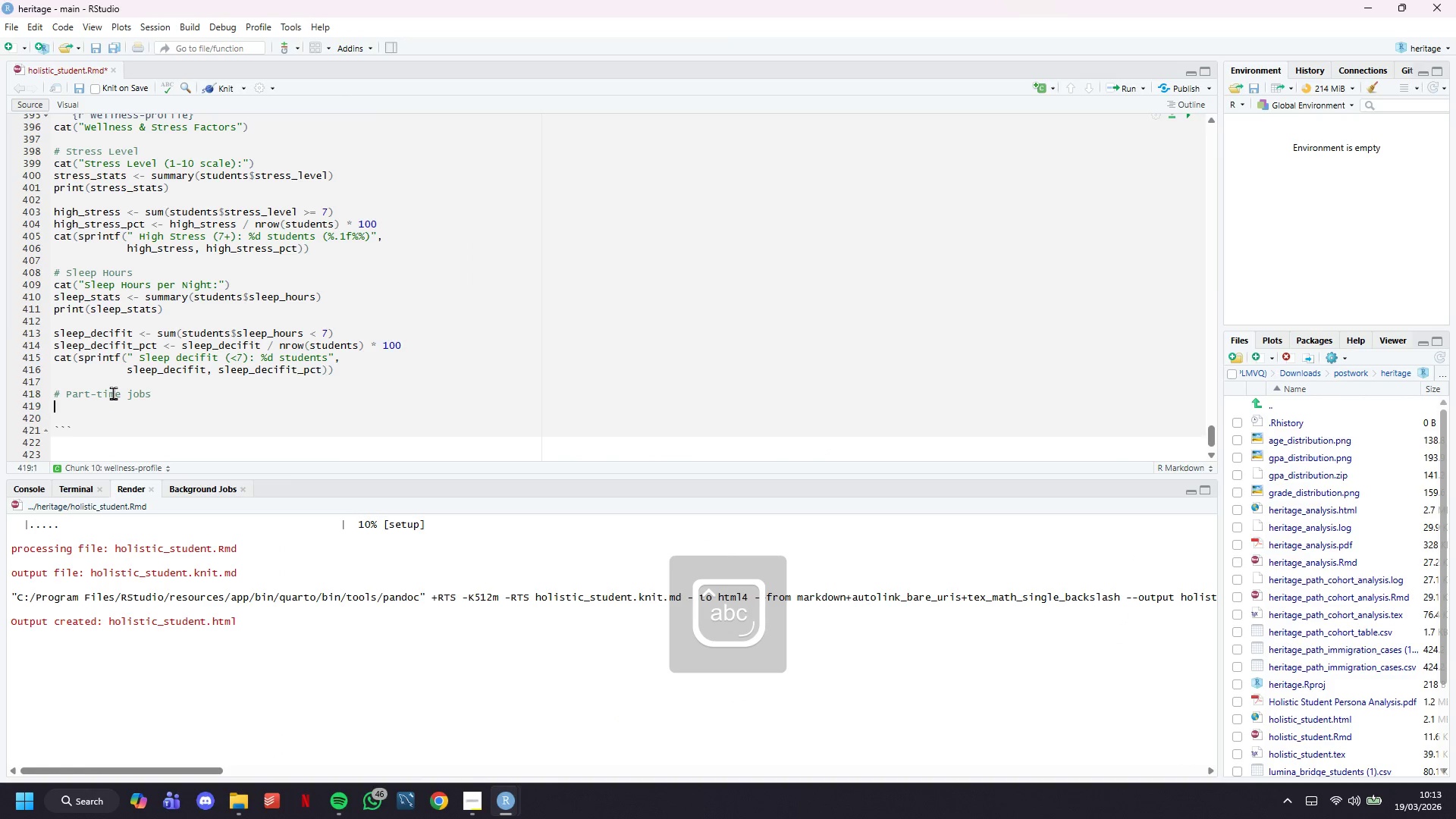 
key(Enter)
 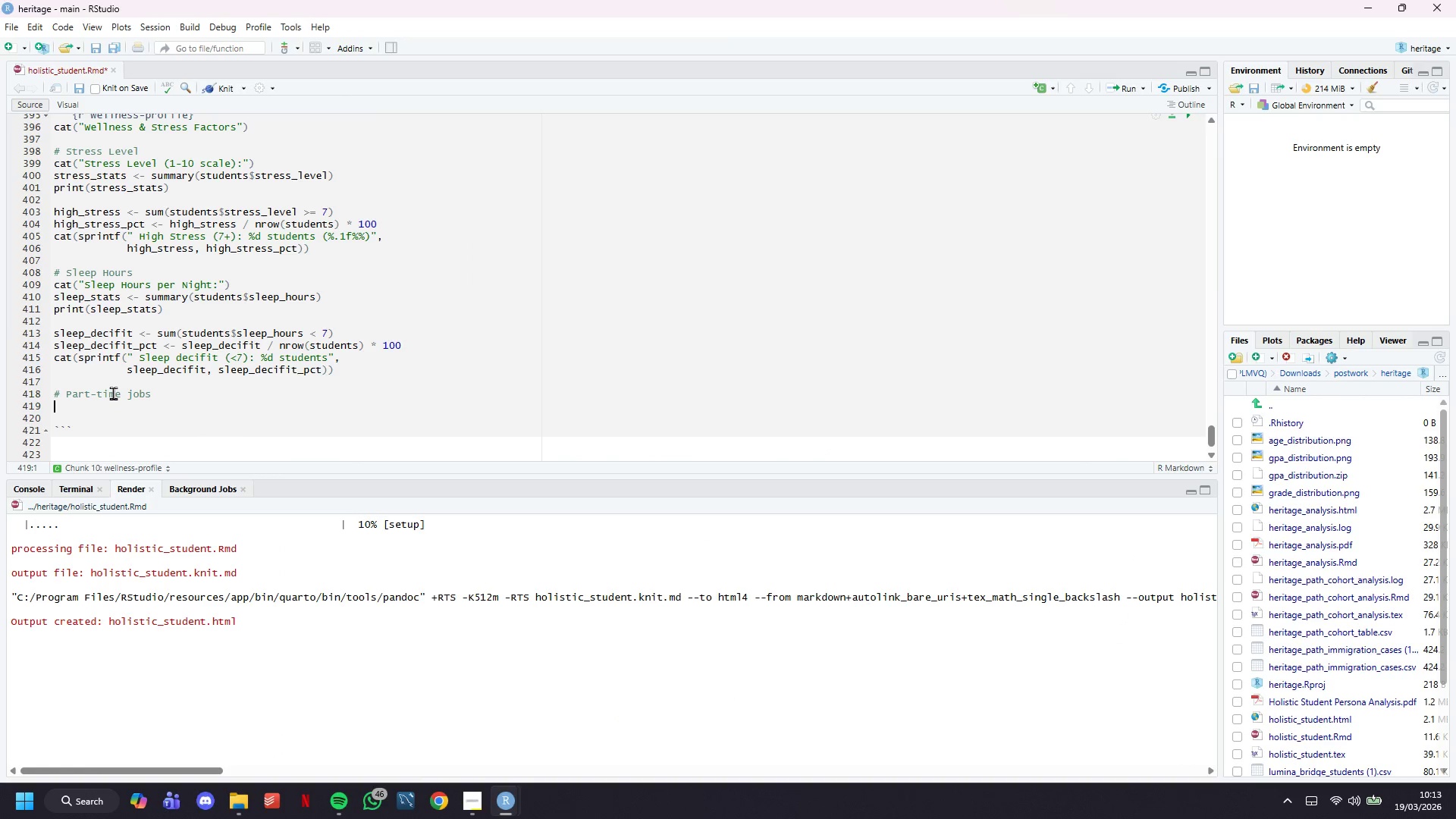 
type(job_count <- sum(students$has_jon)
key(Backspace)
type(b)
 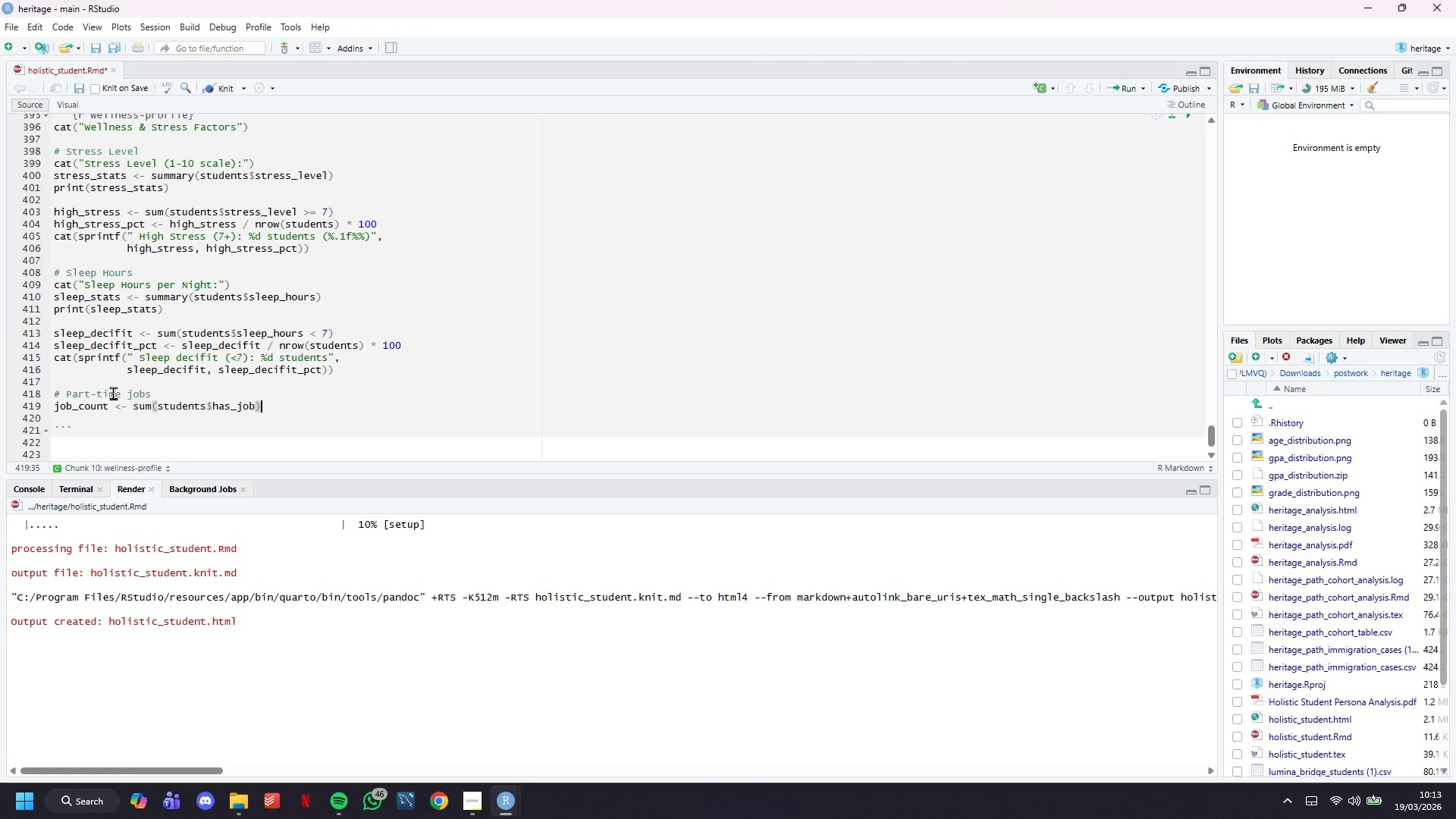 
 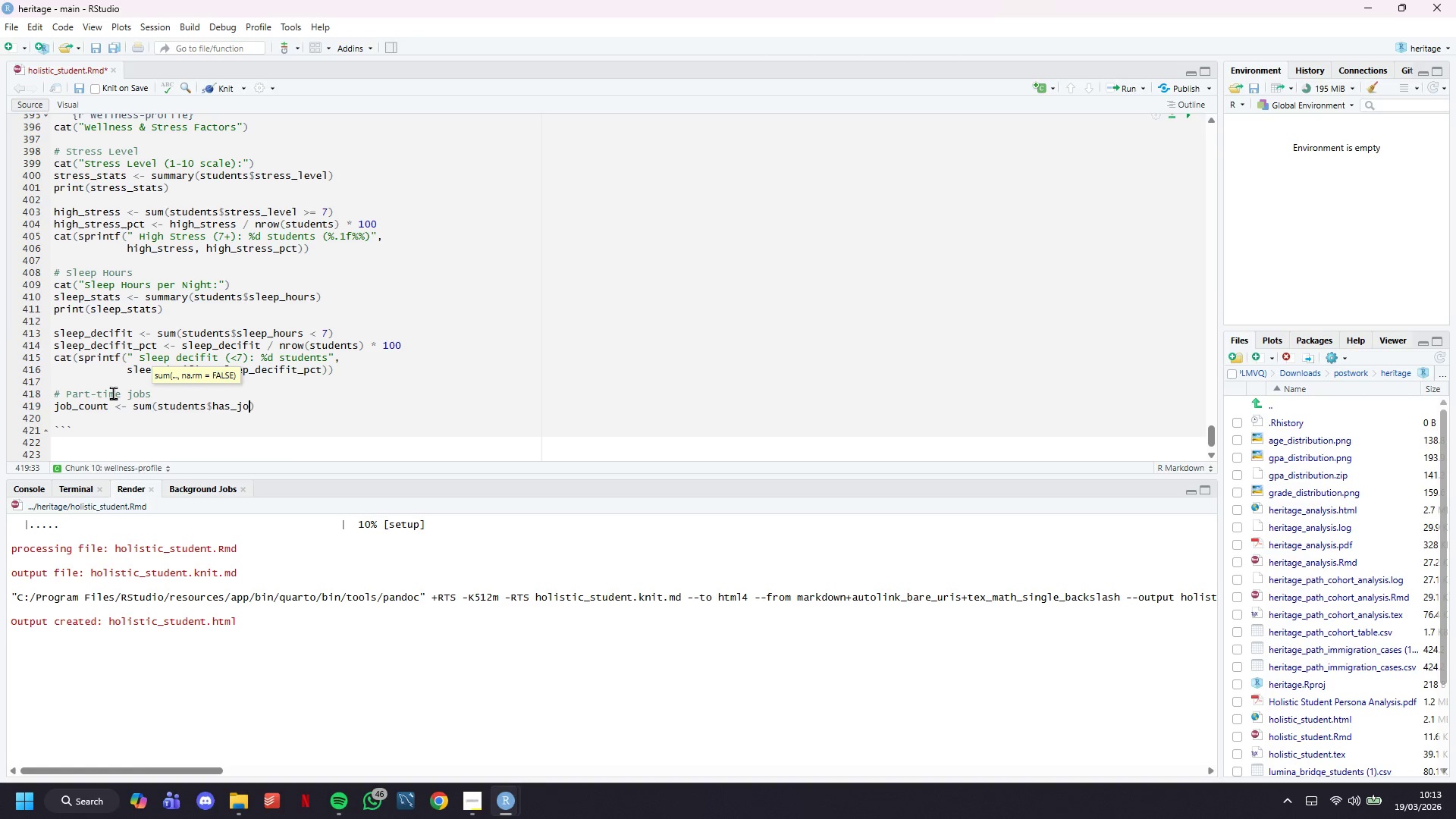 
key(ArrowRight)
 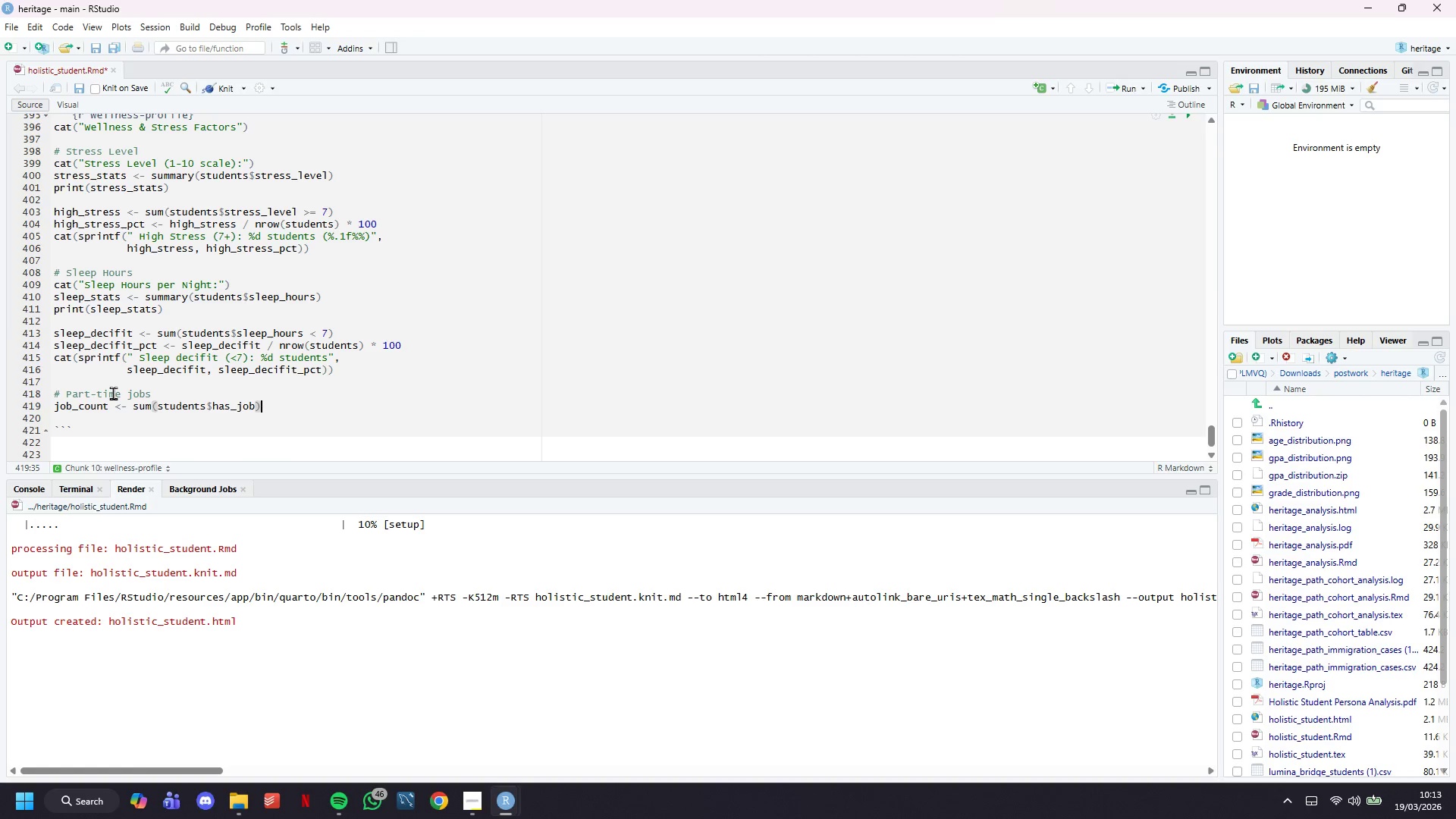 
key(Enter)
 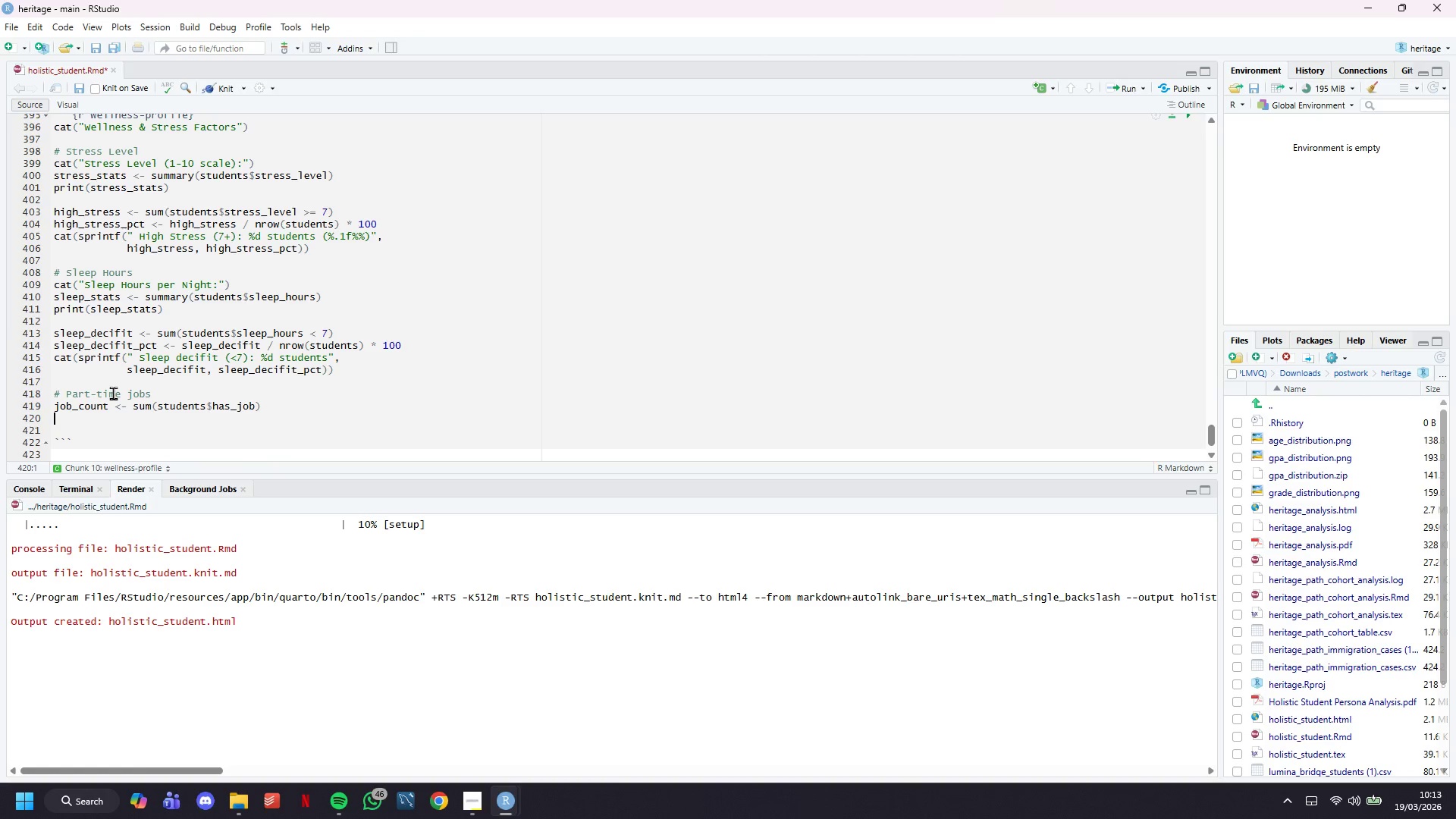 
type(job_pct <- job_ci)
key(Backspace)
type(ount / nrow(students)
 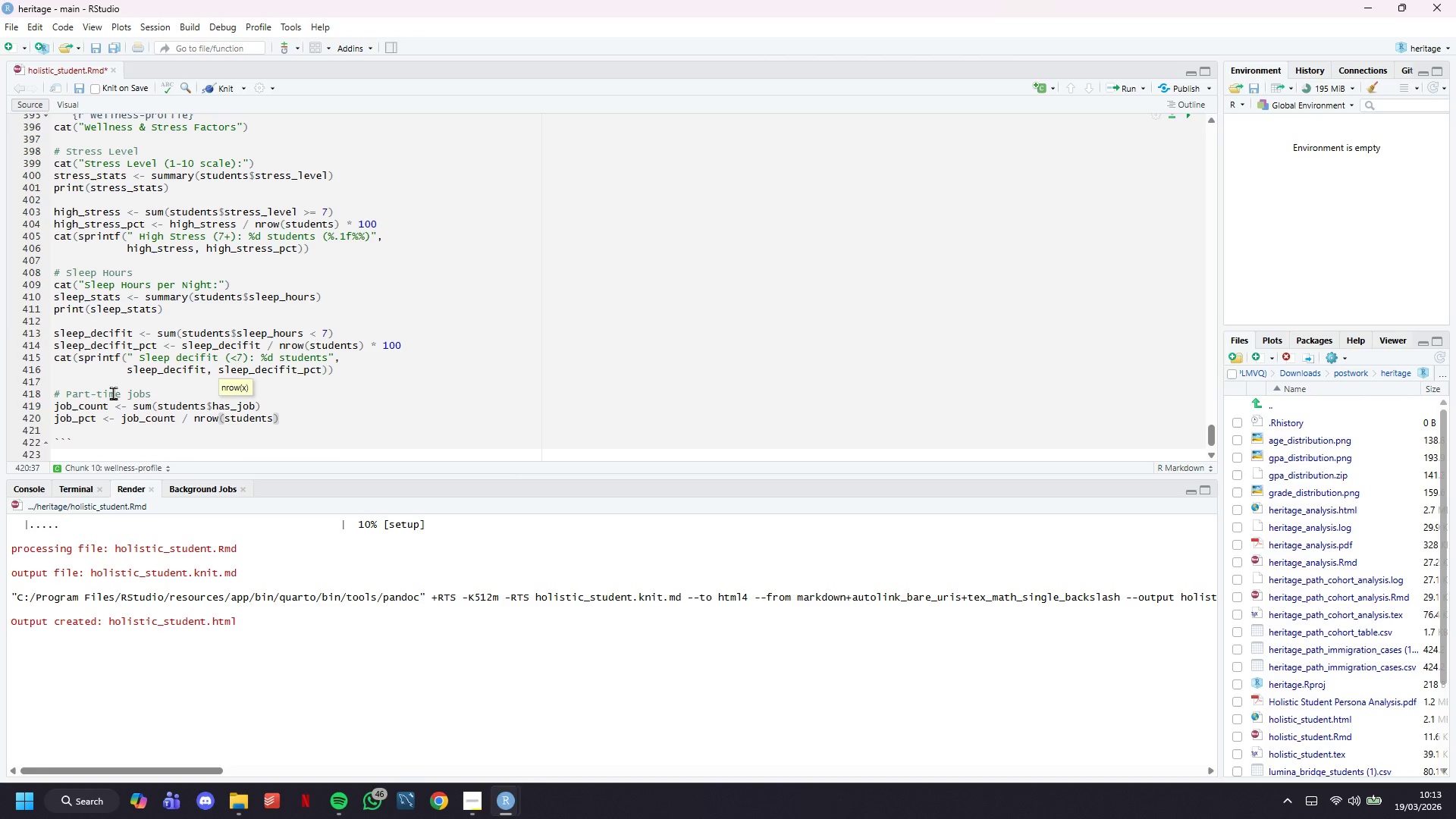 
key(ArrowRight)
 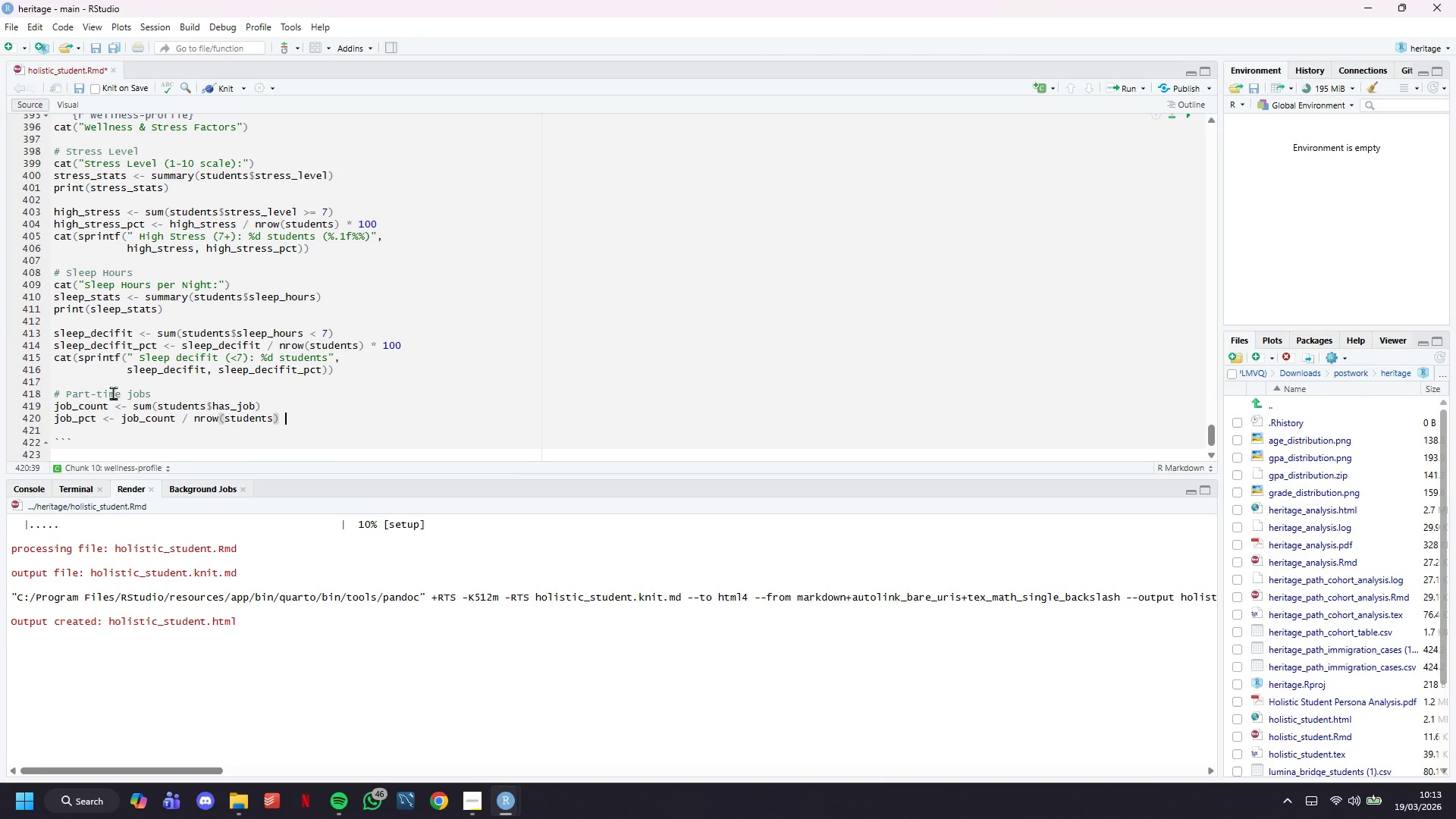 
type( * 100)
 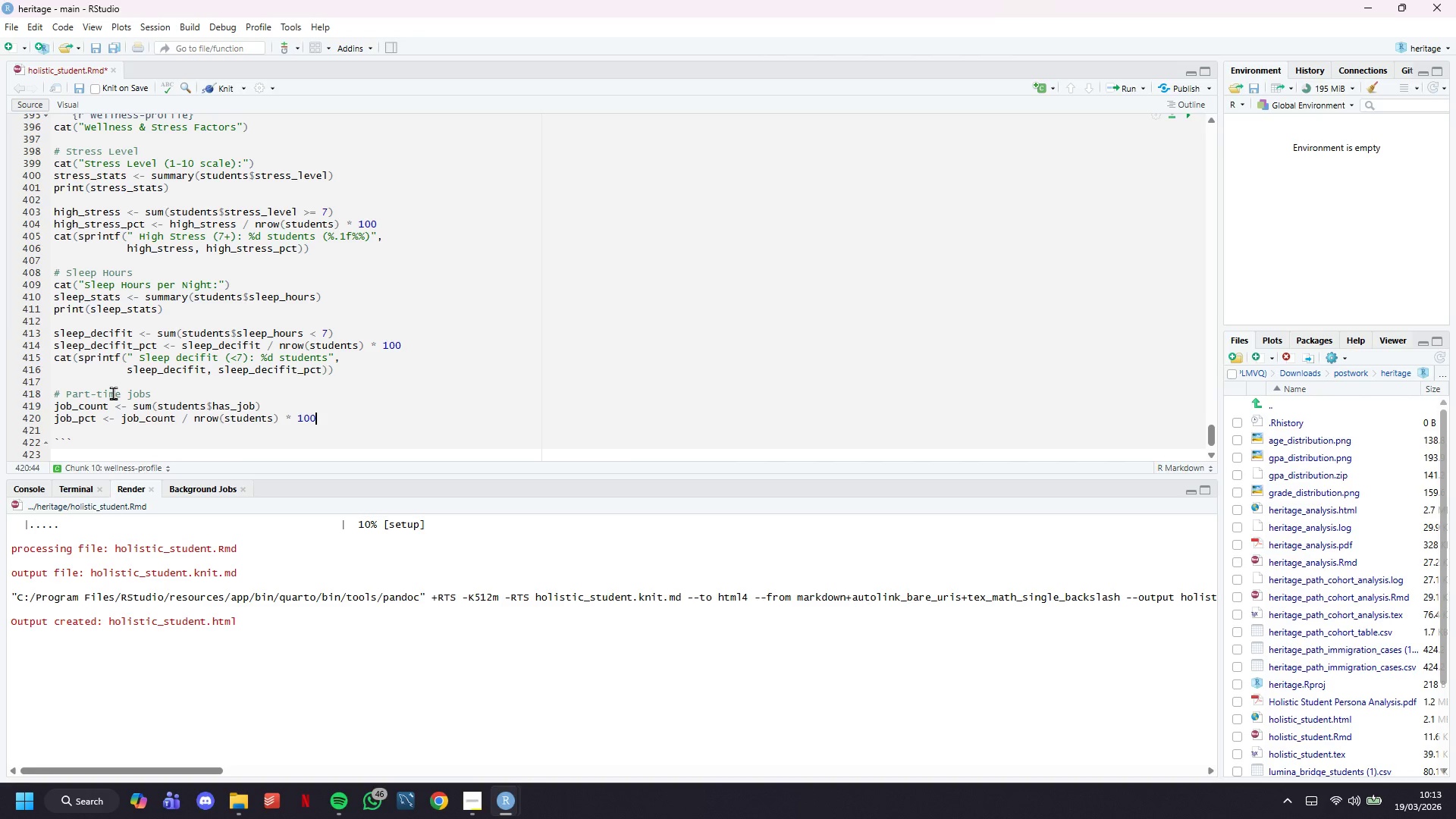 
key(Enter)
 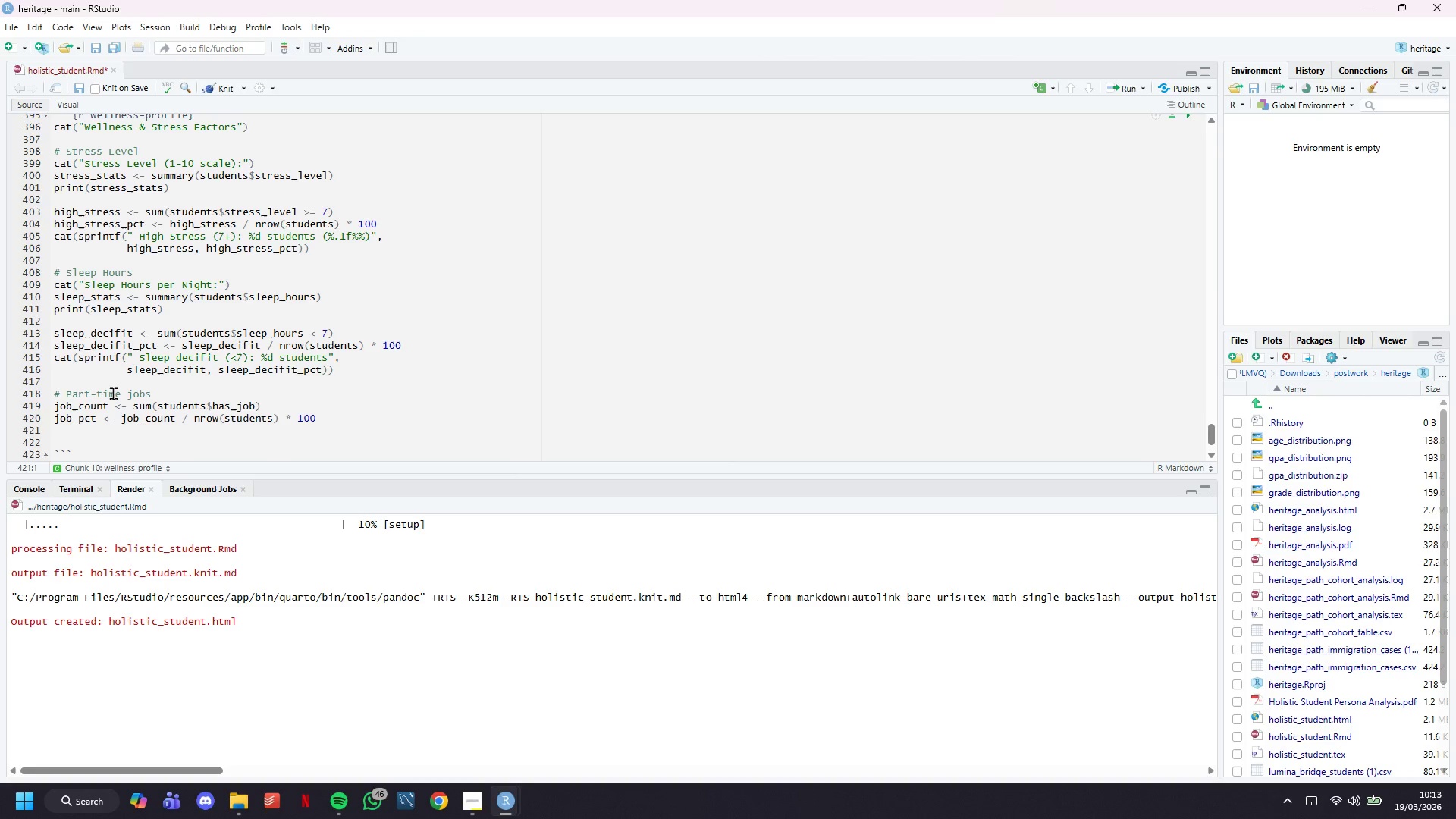 
type(cat(sprintf("Part-time jobs,)
key(Backspace)
type(: %d students (%.1f%%))
 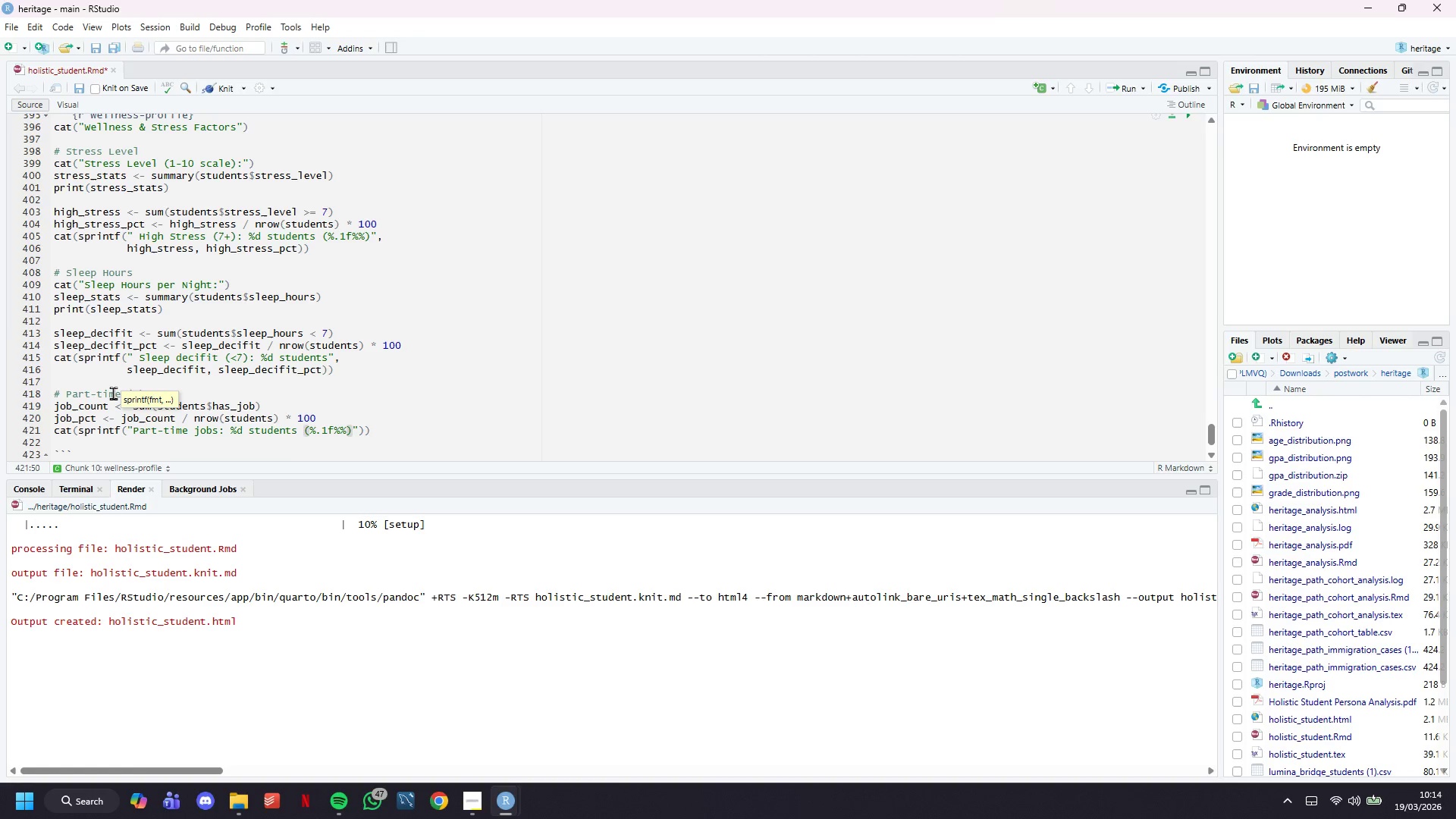 
key(ArrowRight)
 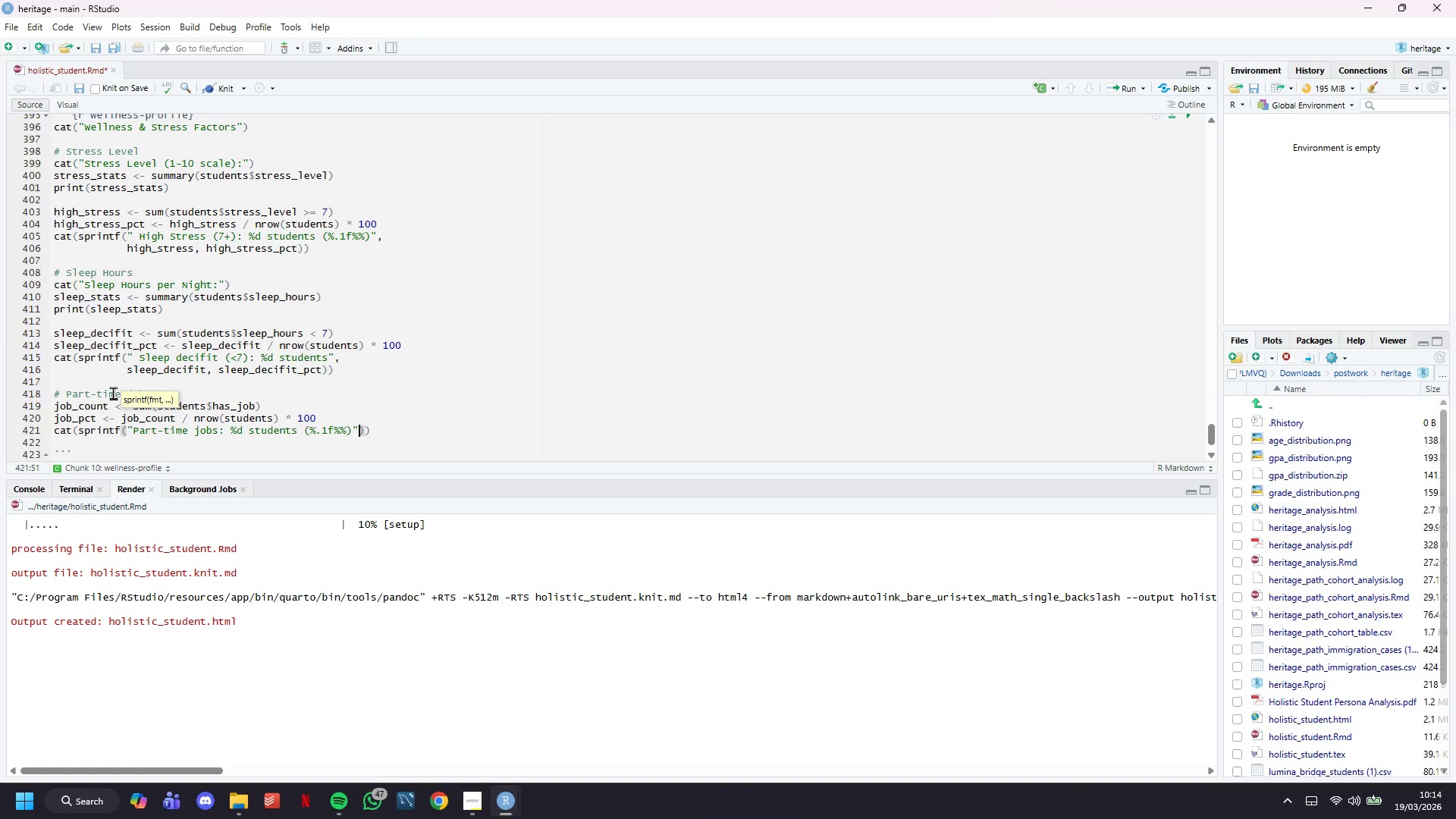 
key(Comma)
 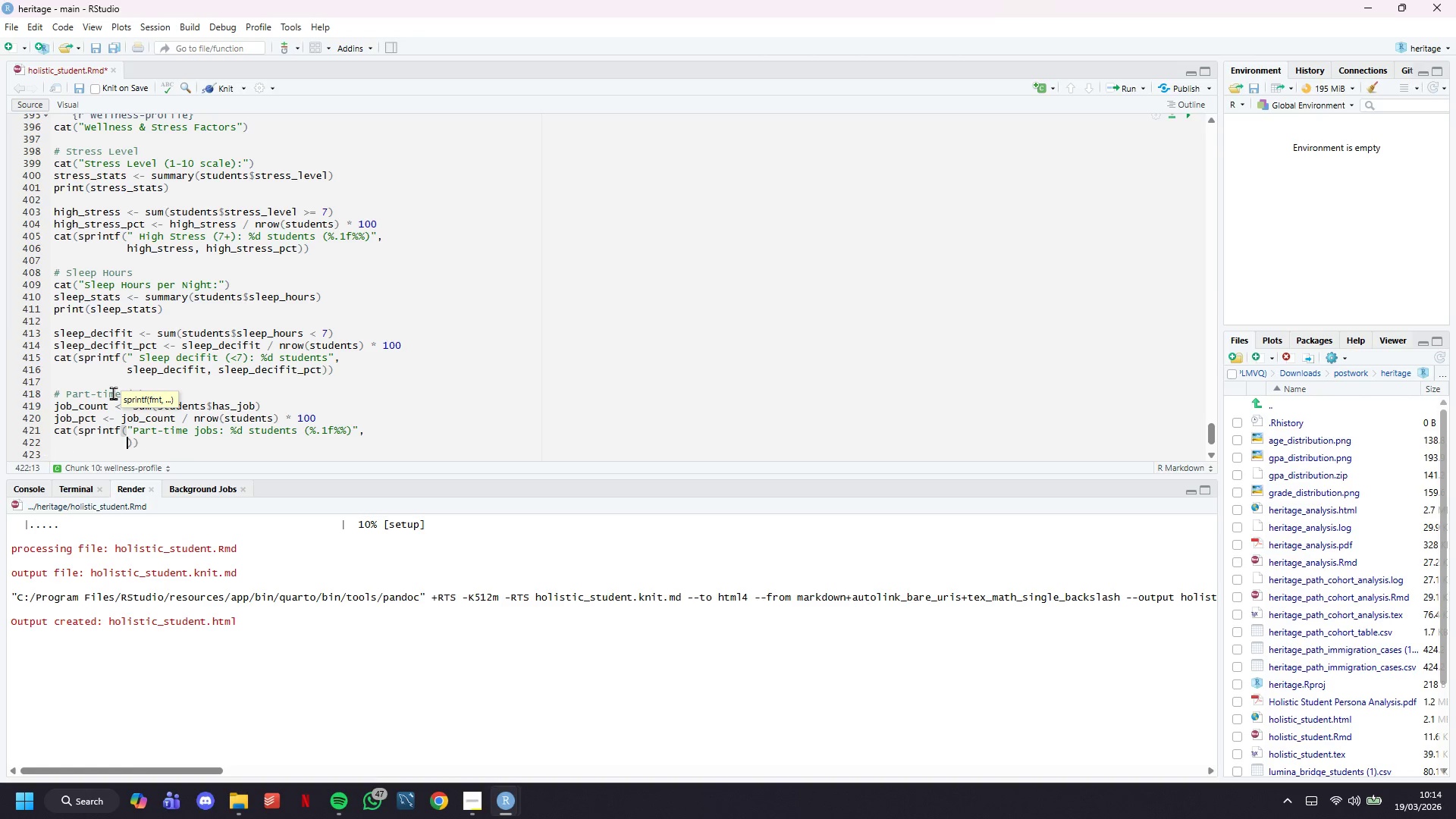 
key(Enter)
 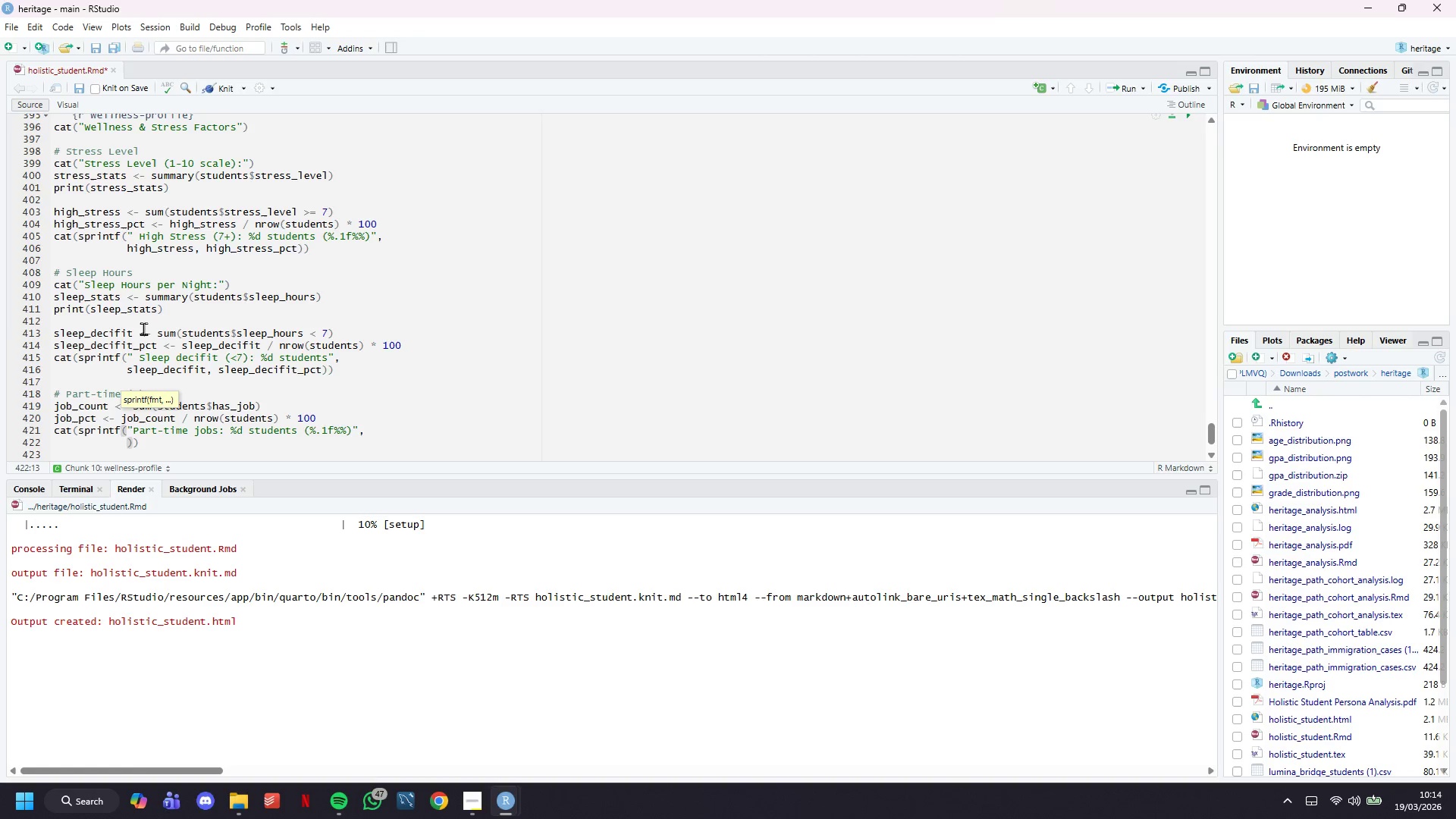 
scroll: coordinate [199, 313], scroll_direction: down, amount: 4.0
 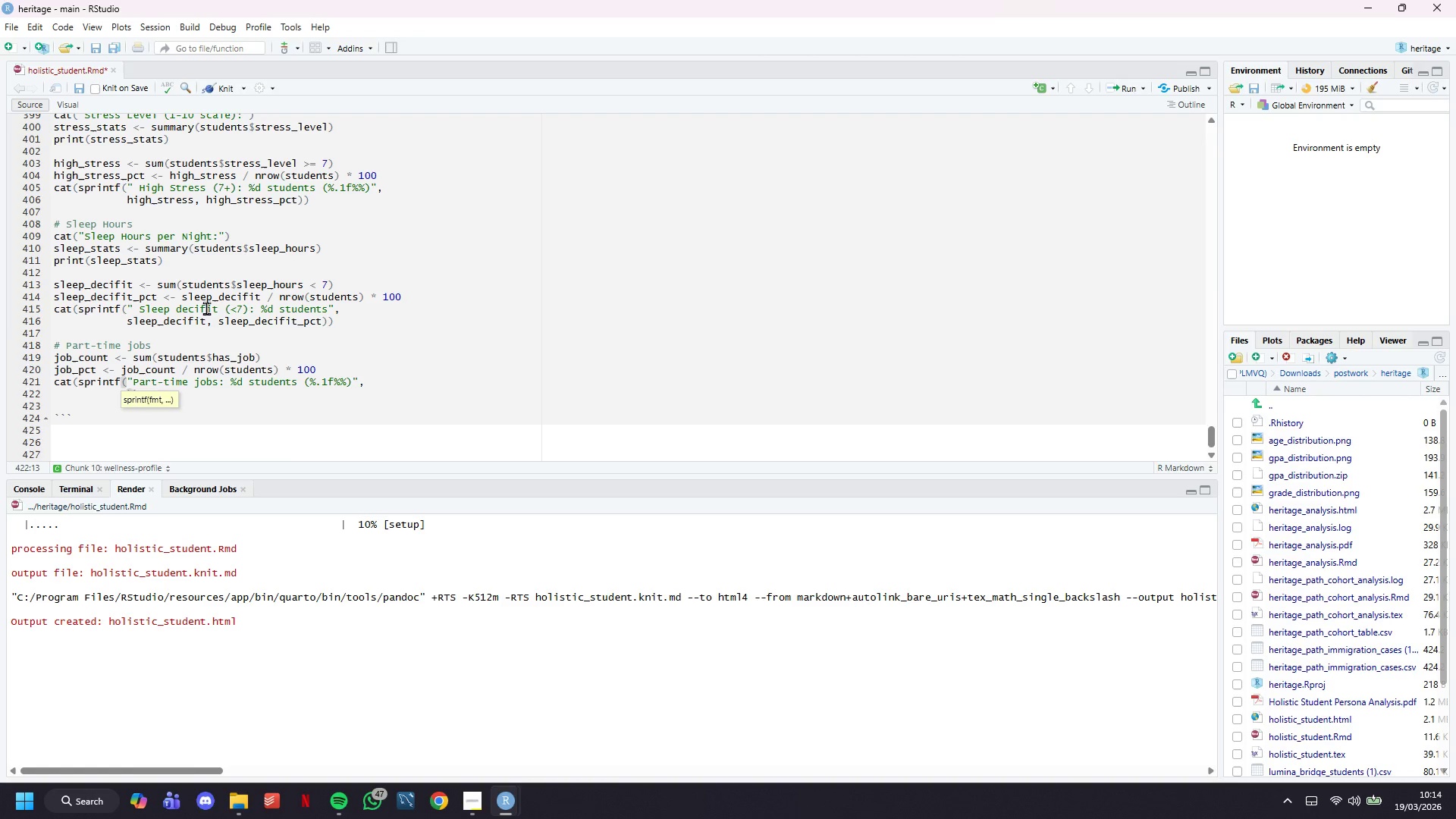 
type(job_count, job_pct)
 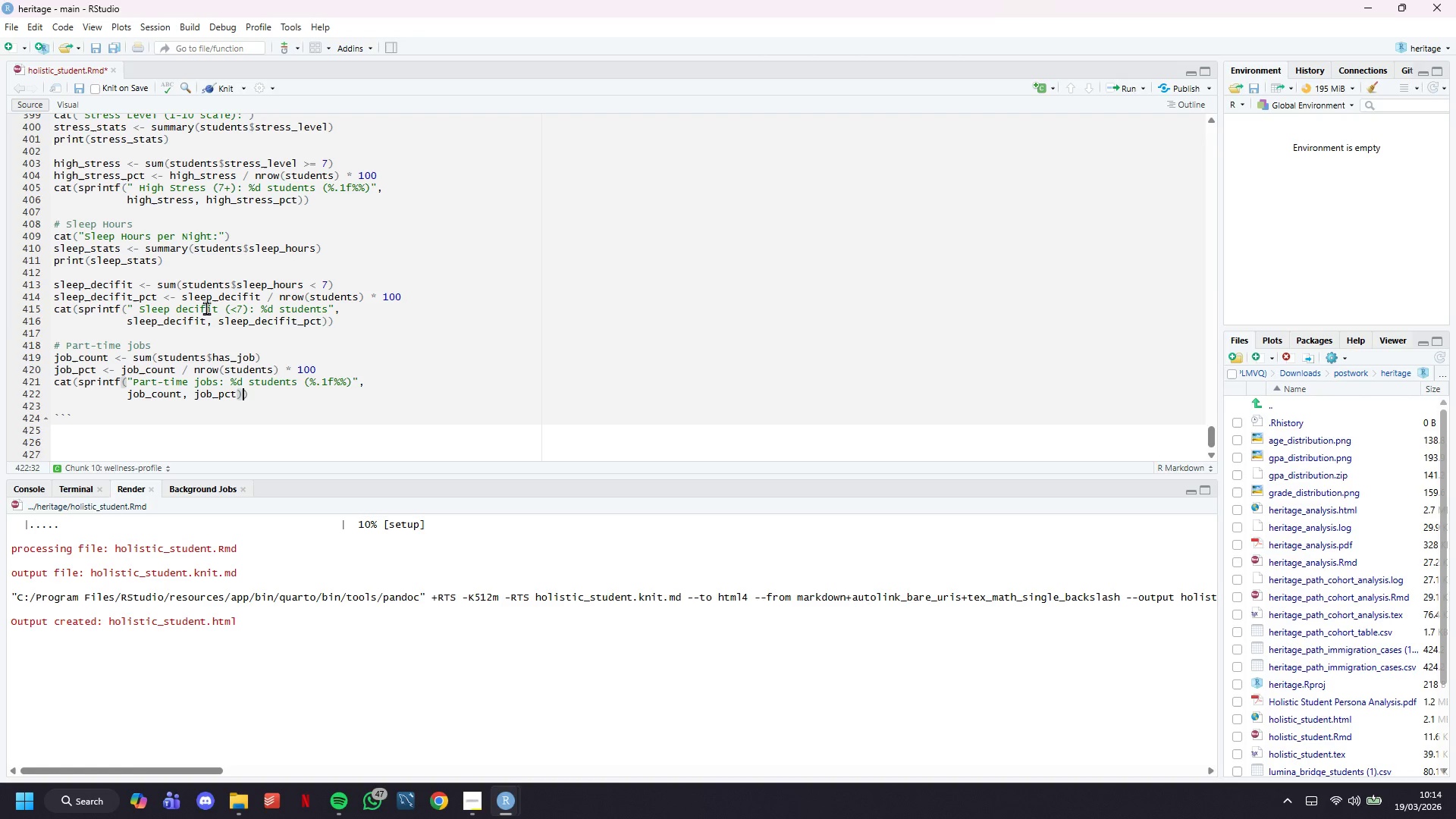 
 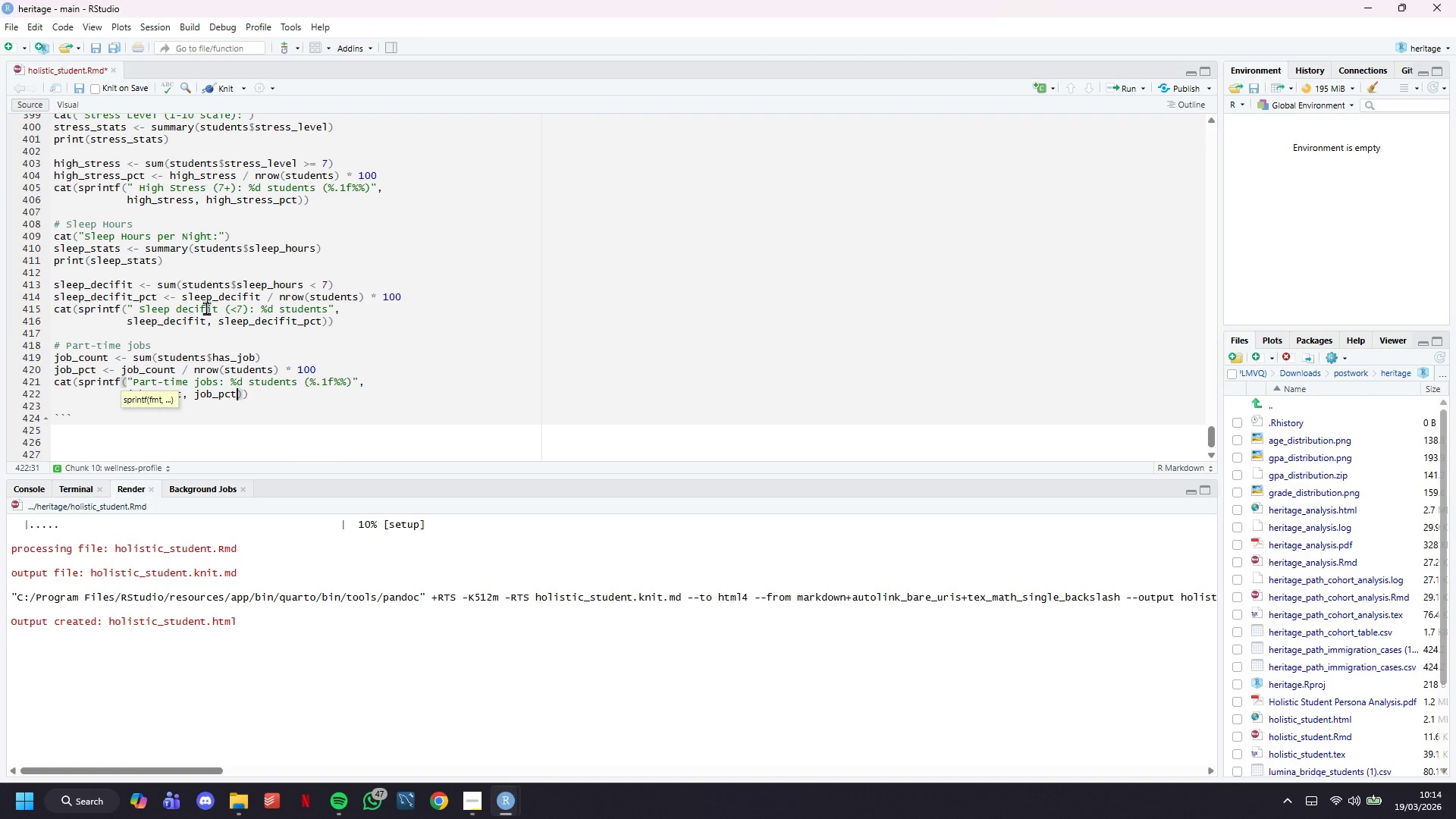 
key(ArrowRight)
 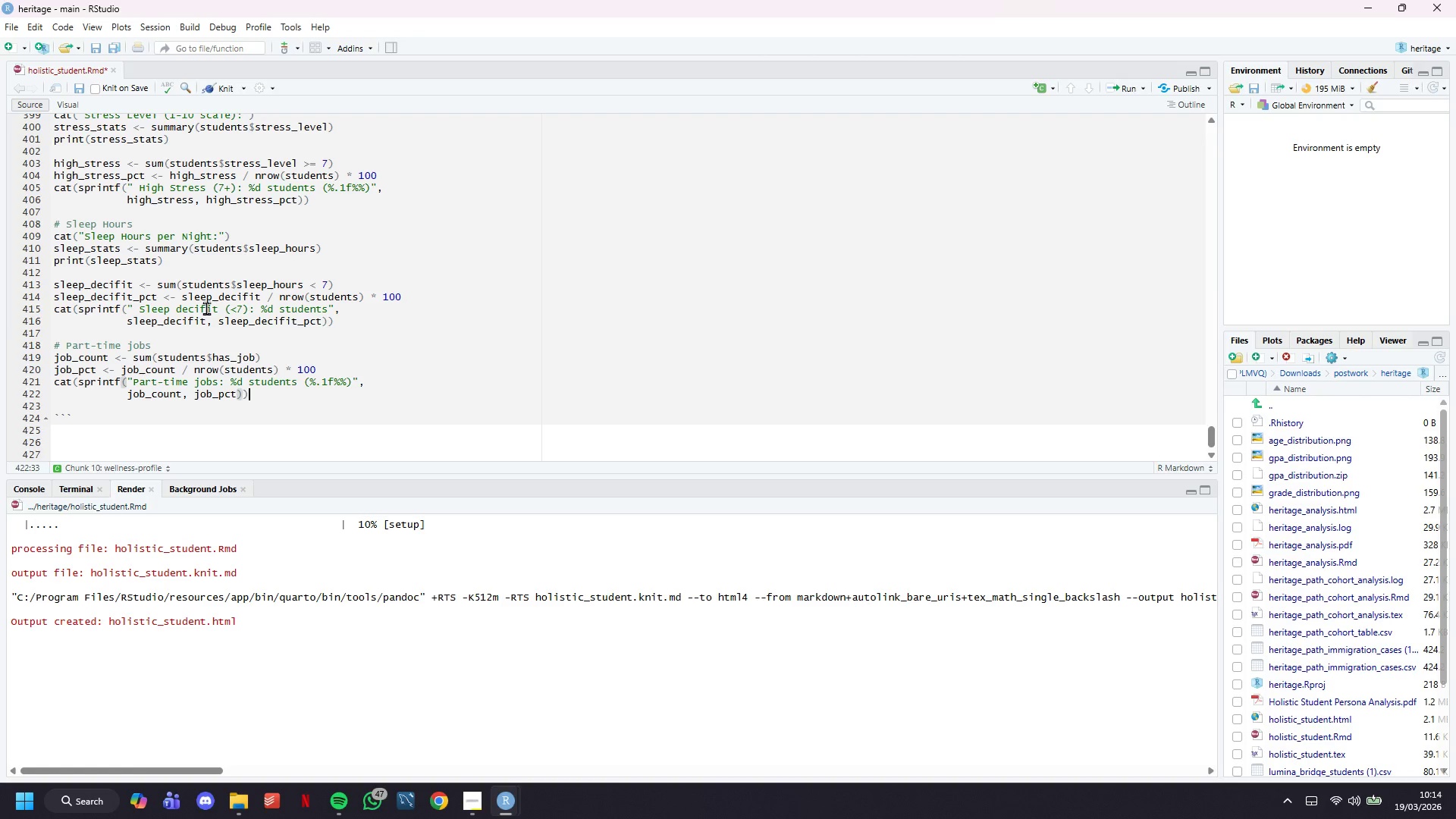 
key(ArrowRight)
 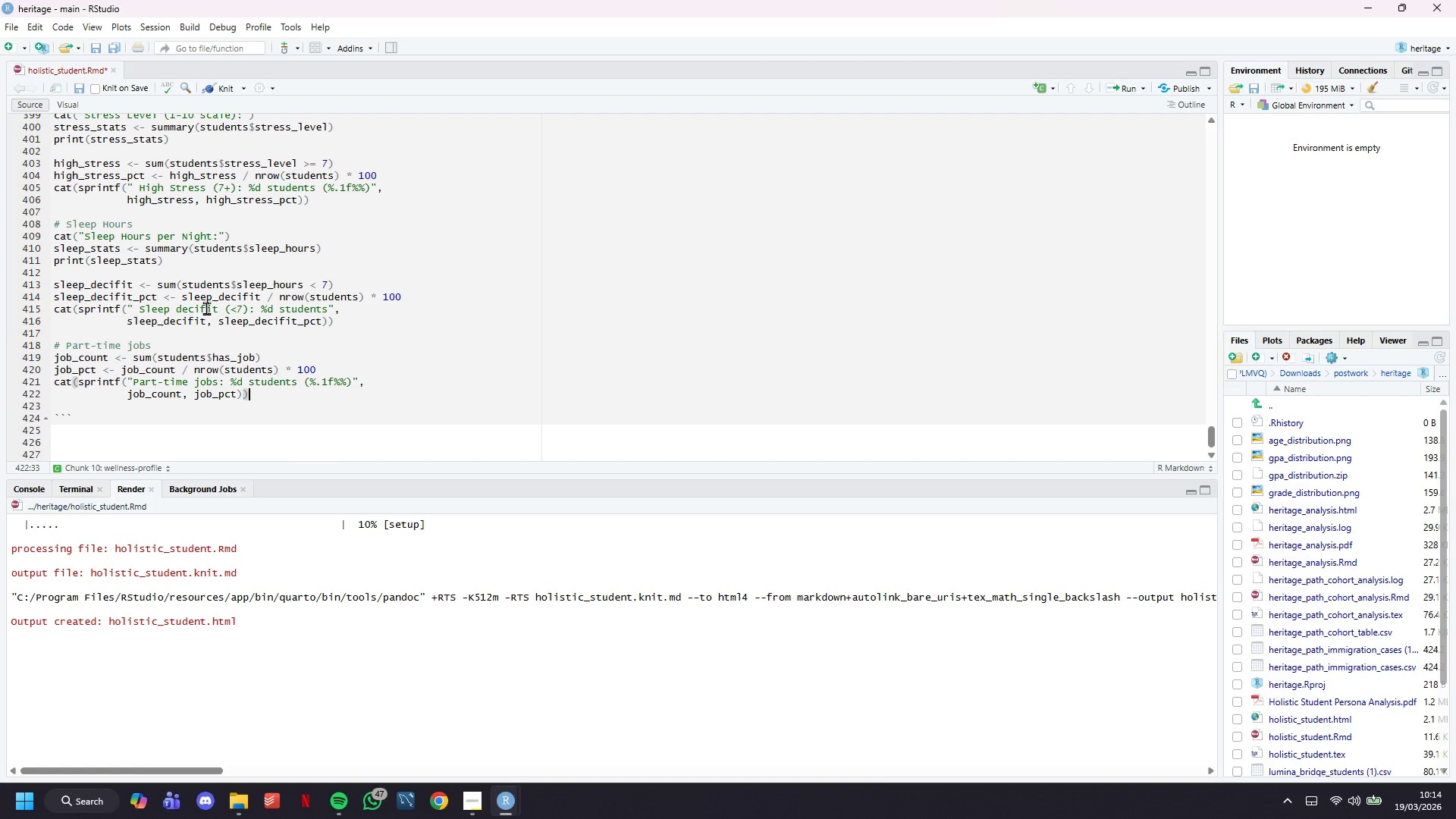 
key(Enter)
 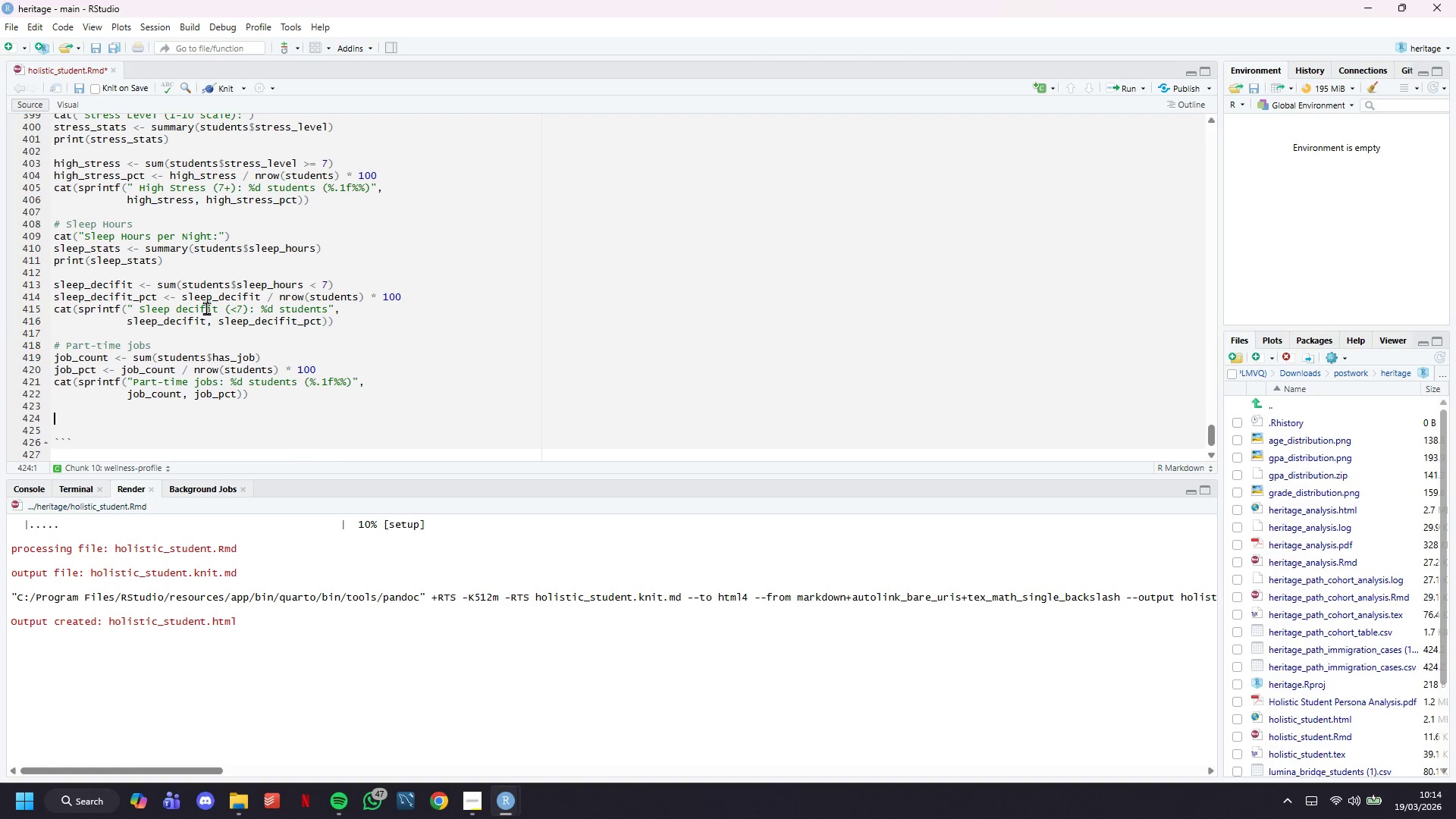 
key(Enter)
 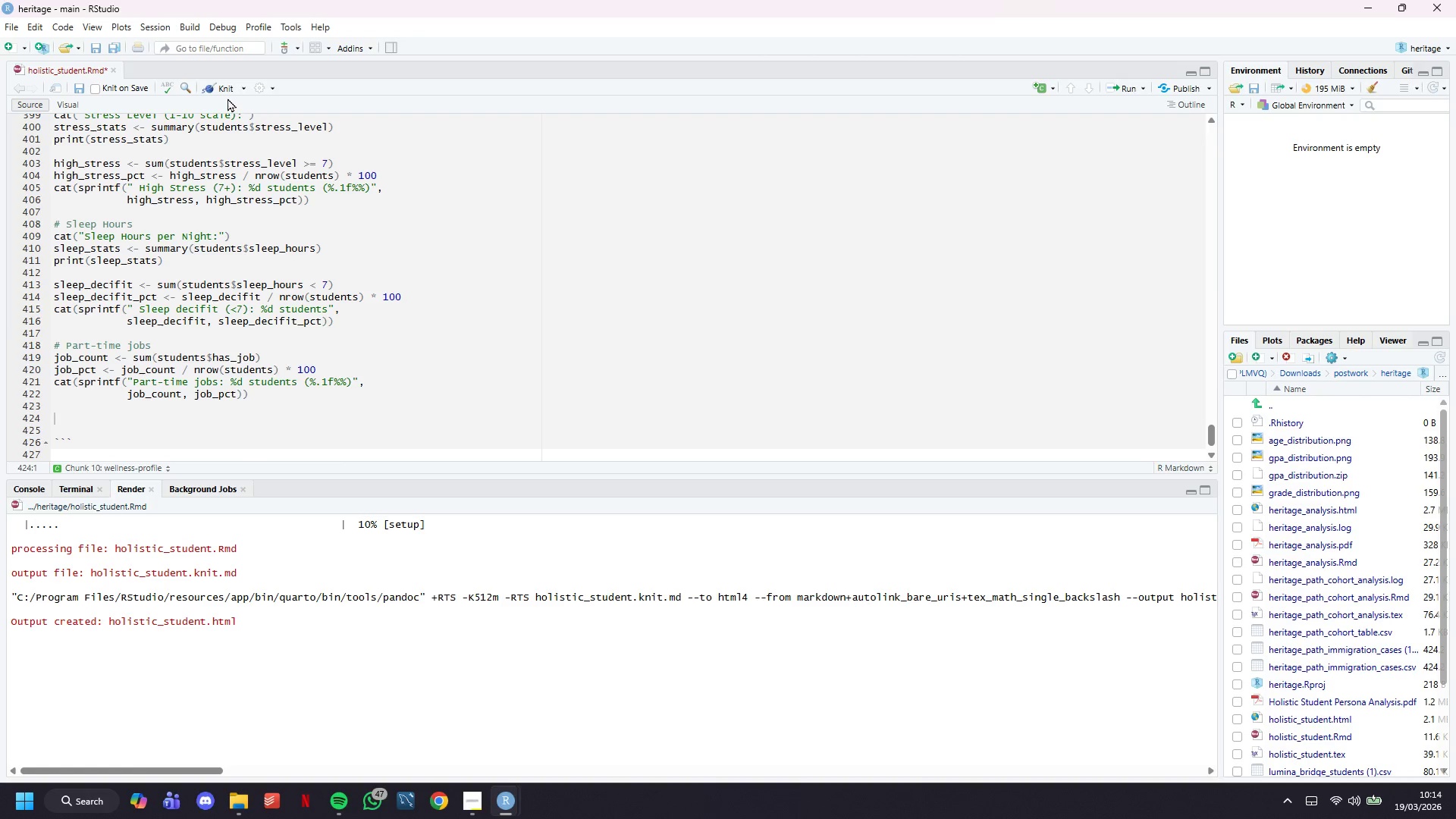 
double_click([222, 92])